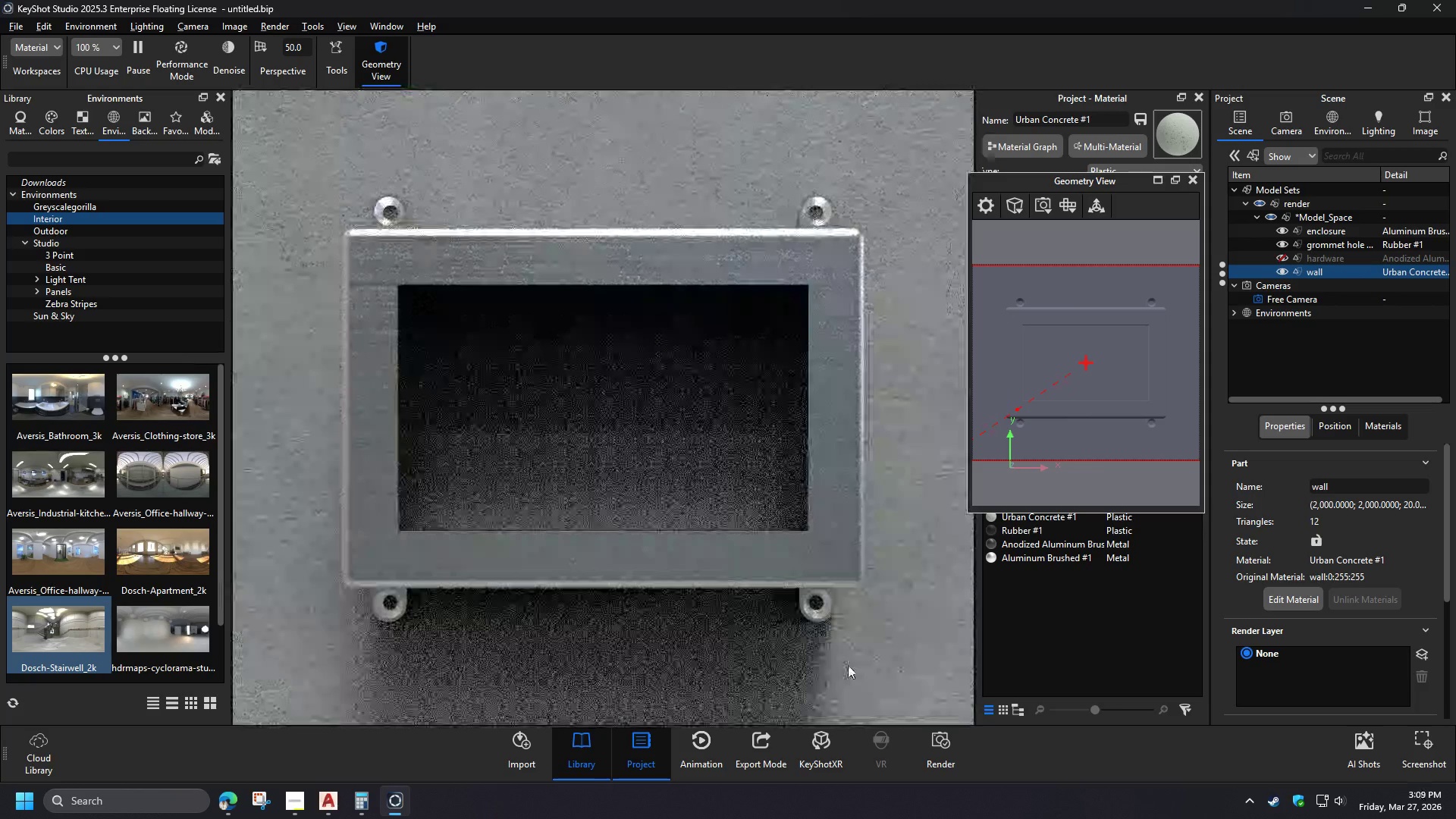 
hold_key(key=ControlLeft, duration=1.12)
left_click_drag(start_coordinate=[473, 664], to_coordinate=[691, 664])
 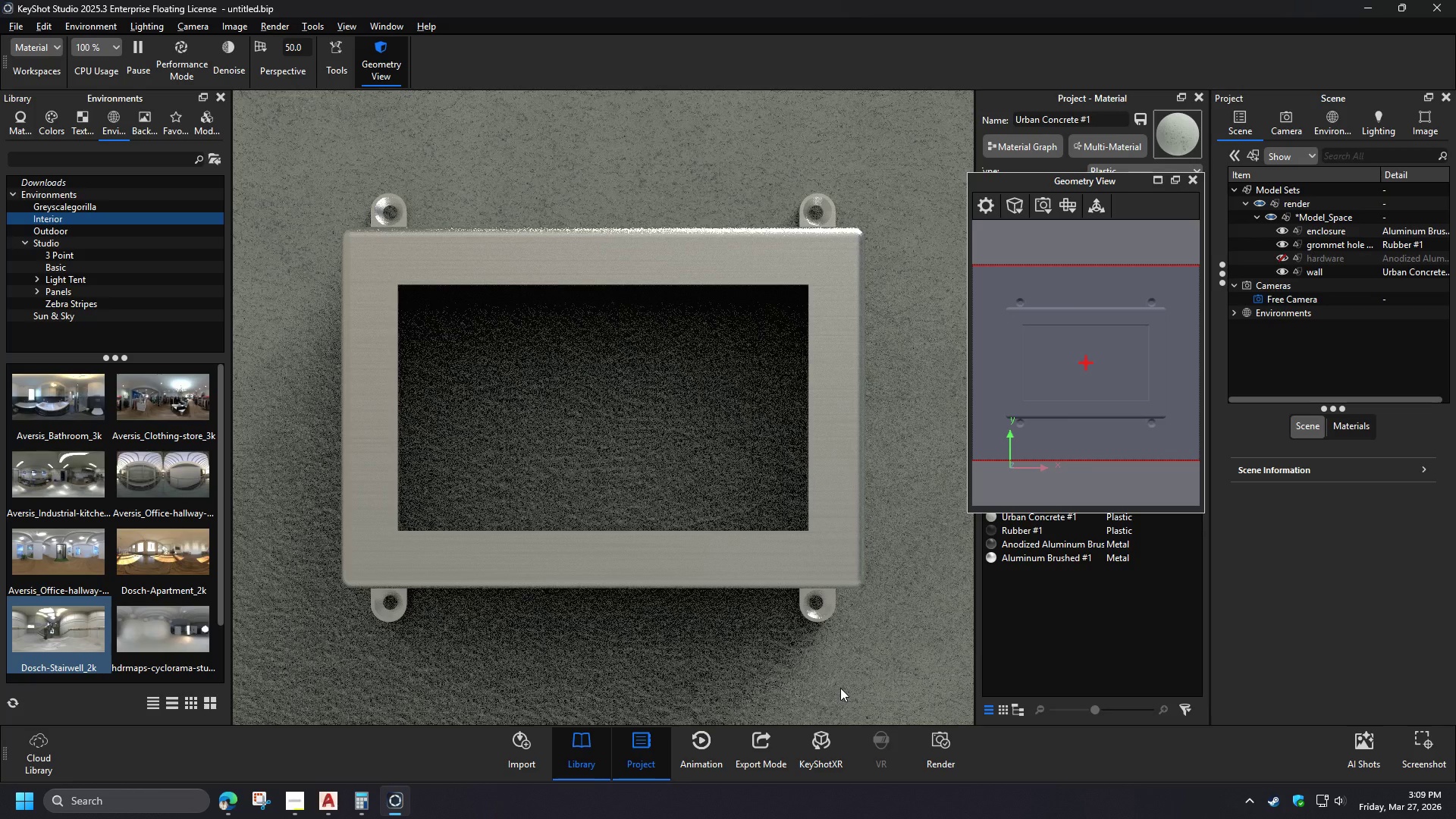 
wait(7.53)
 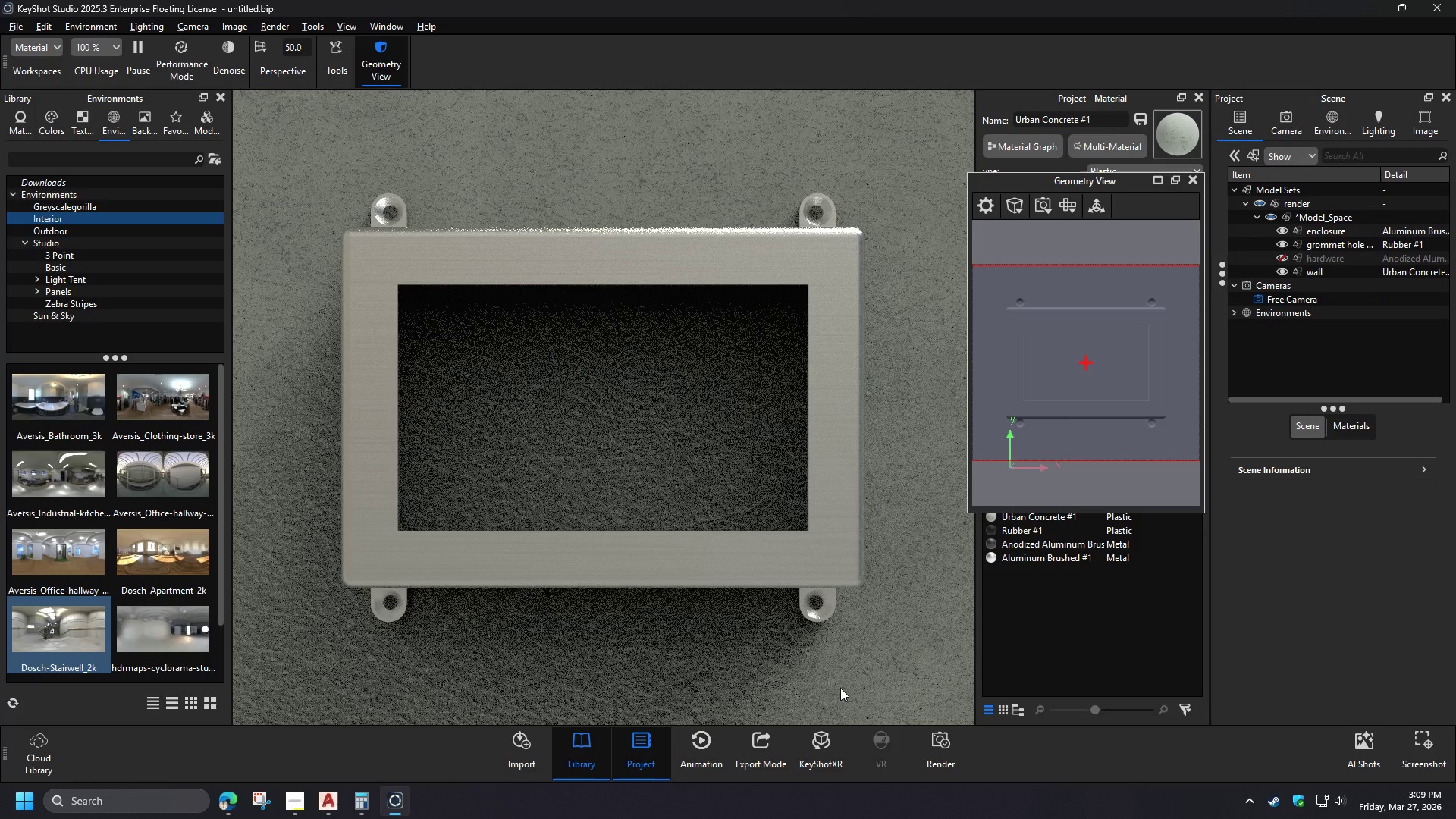 
left_click([1236, 318])
 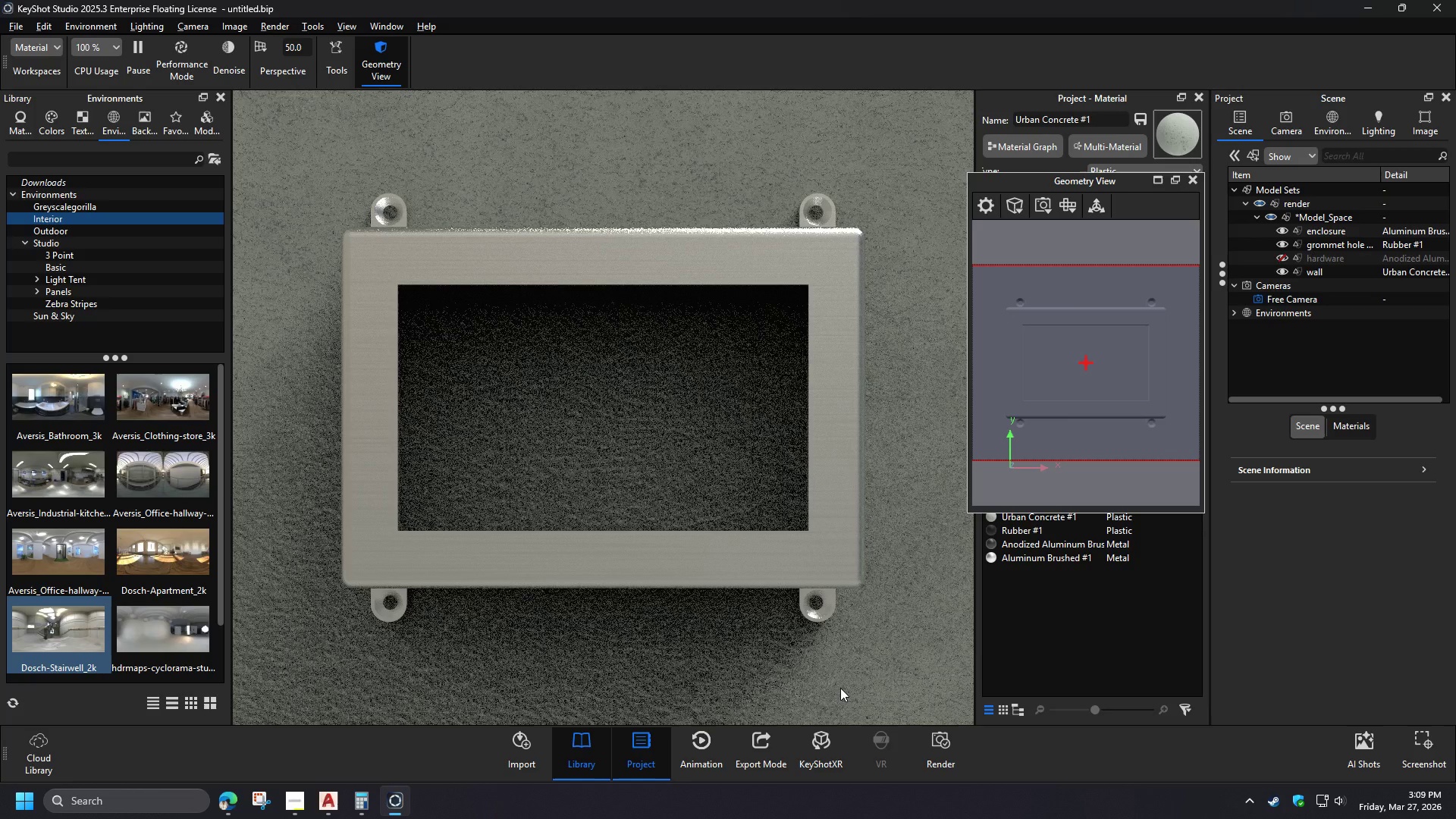 
left_click([1278, 331])
 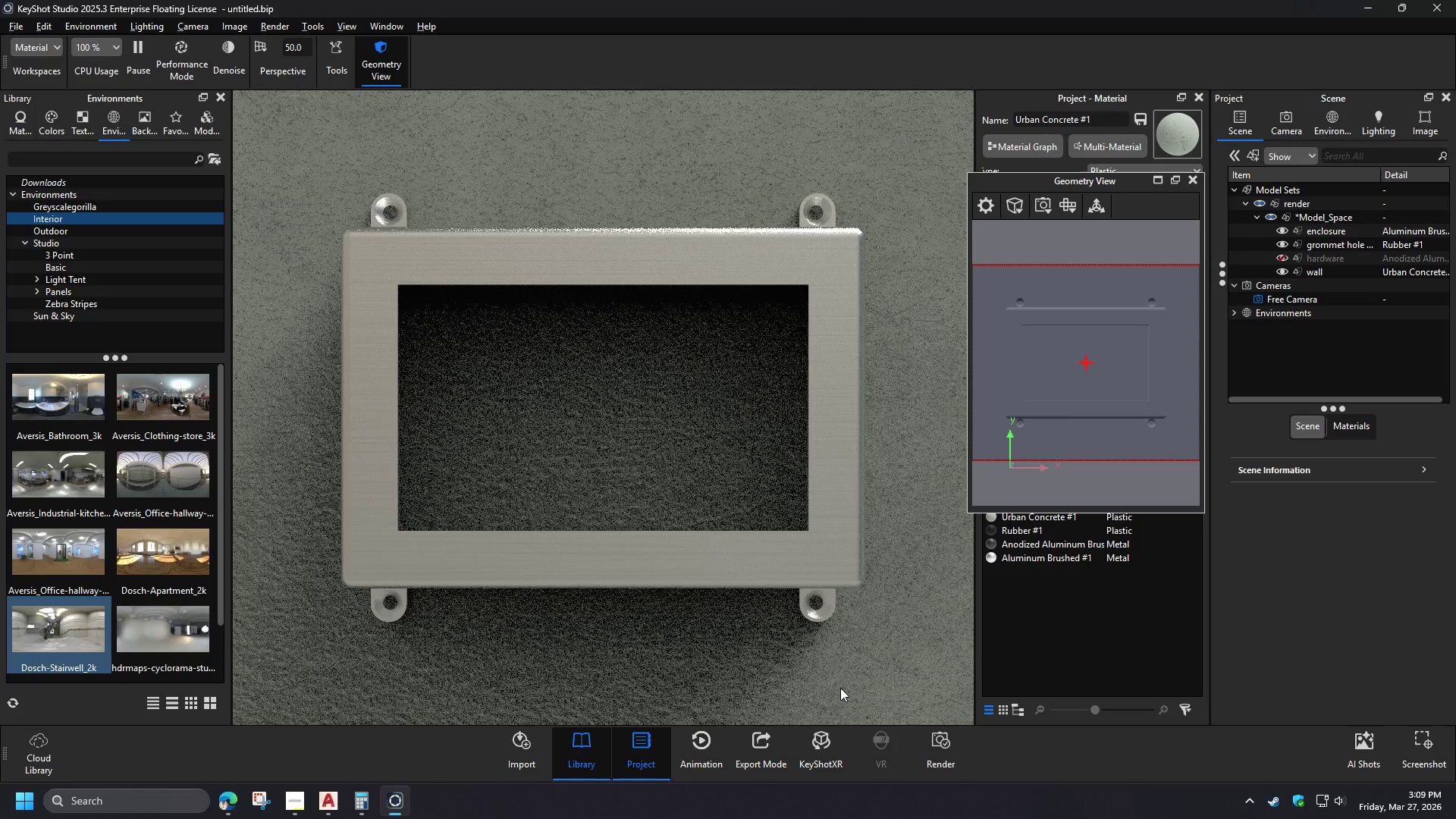 
left_click([1352, 426])
 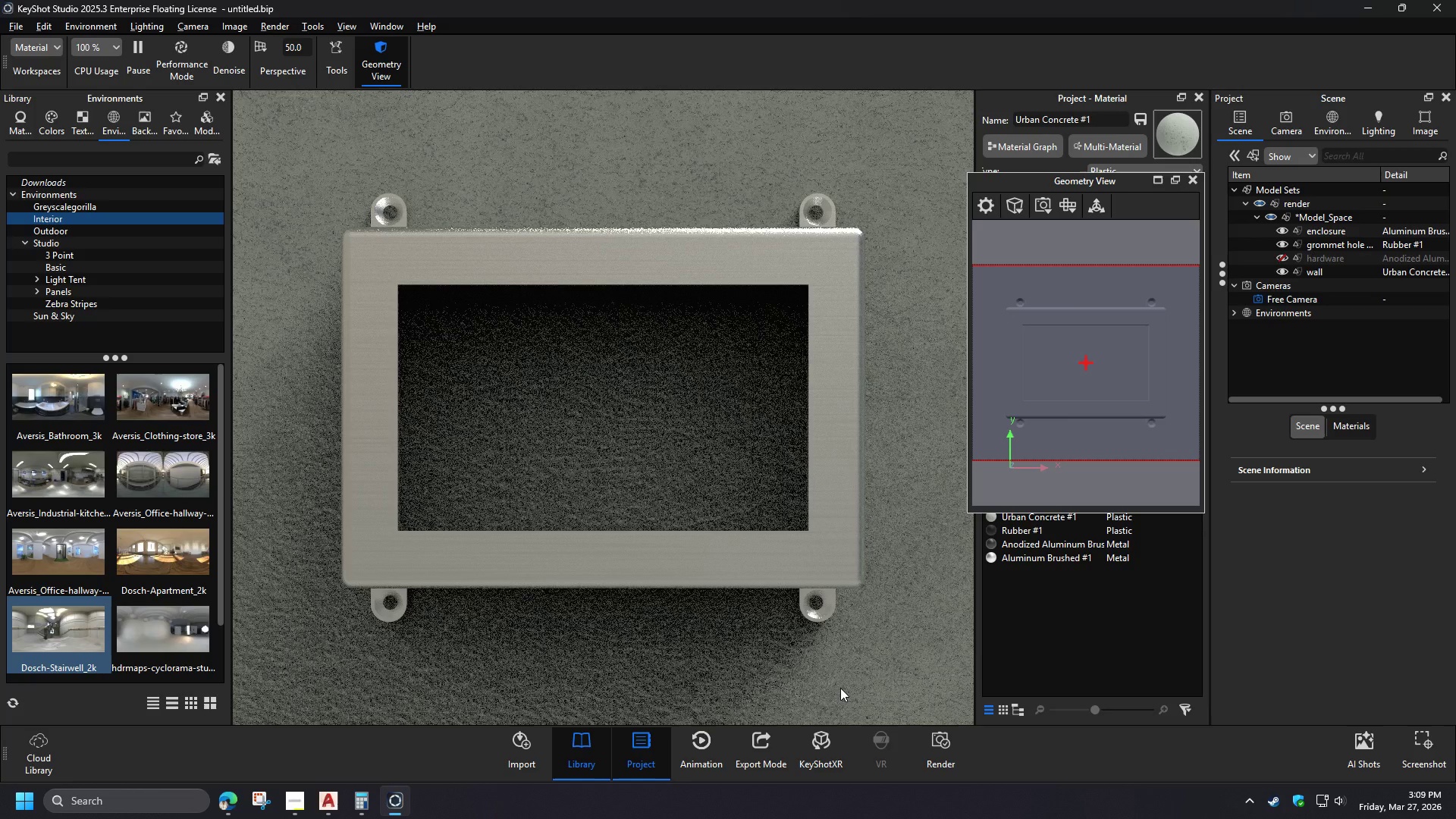 
left_click([1313, 428])
 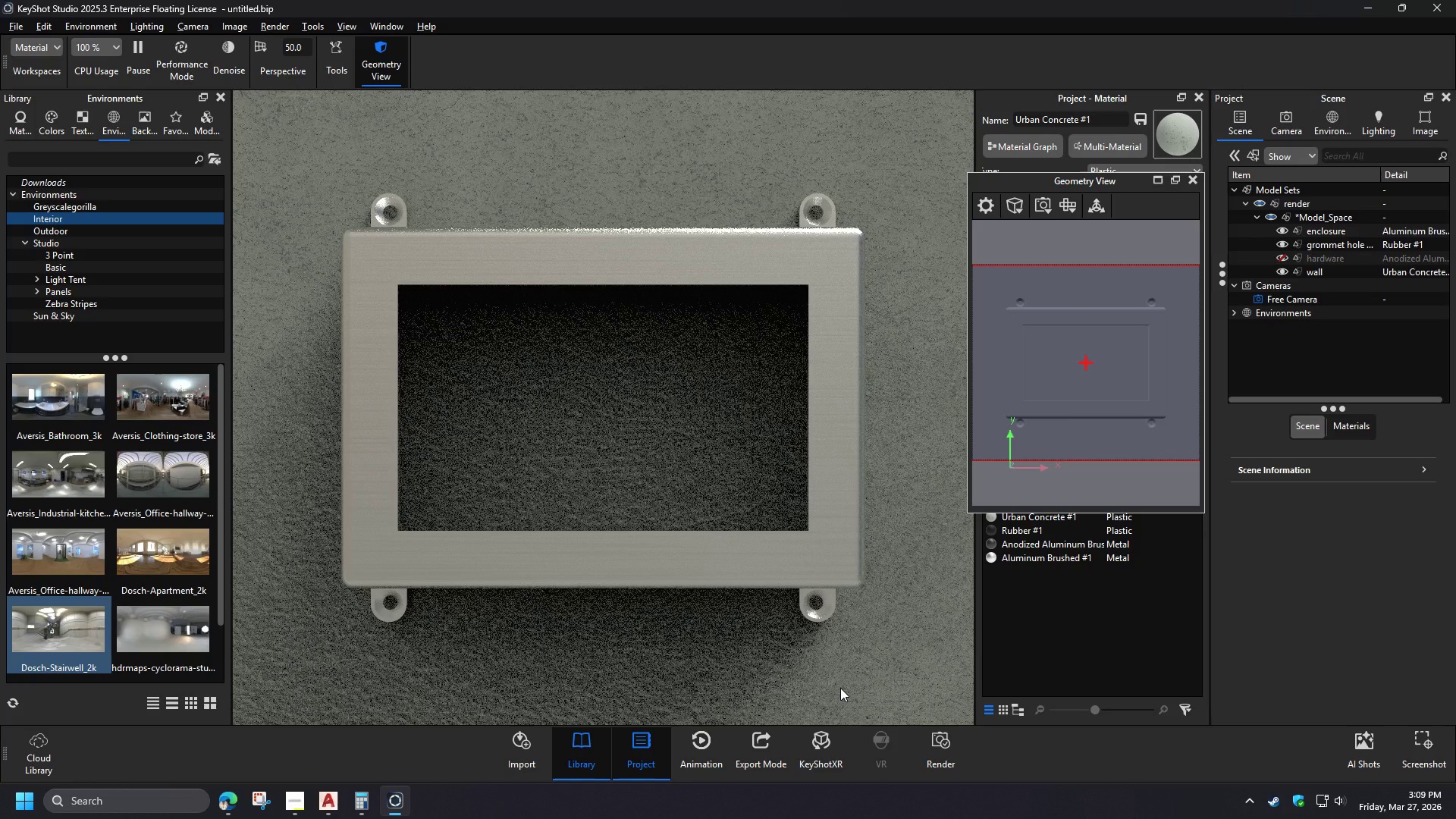 
left_click([1310, 513])
 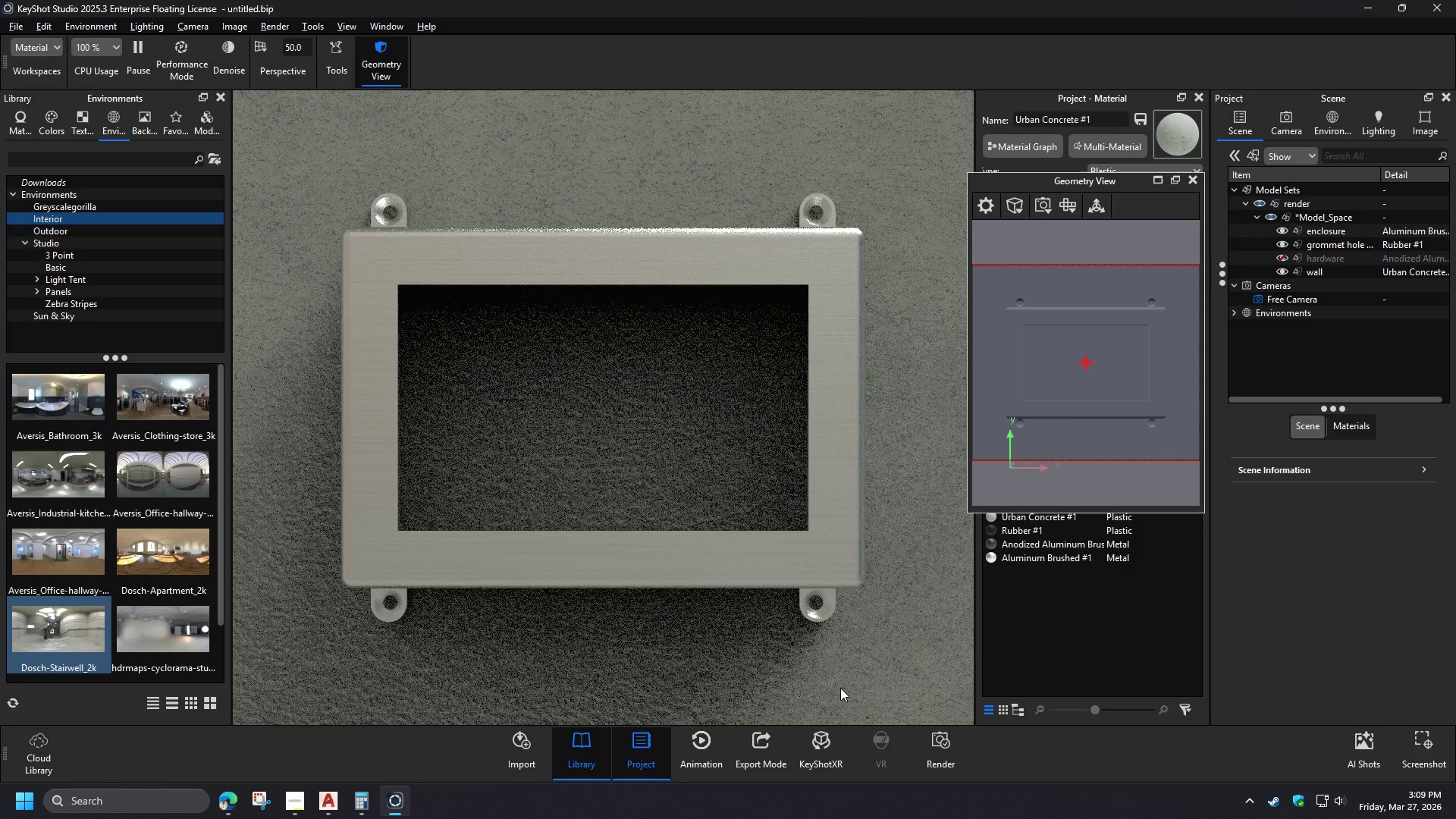 
left_click([1432, 402])
 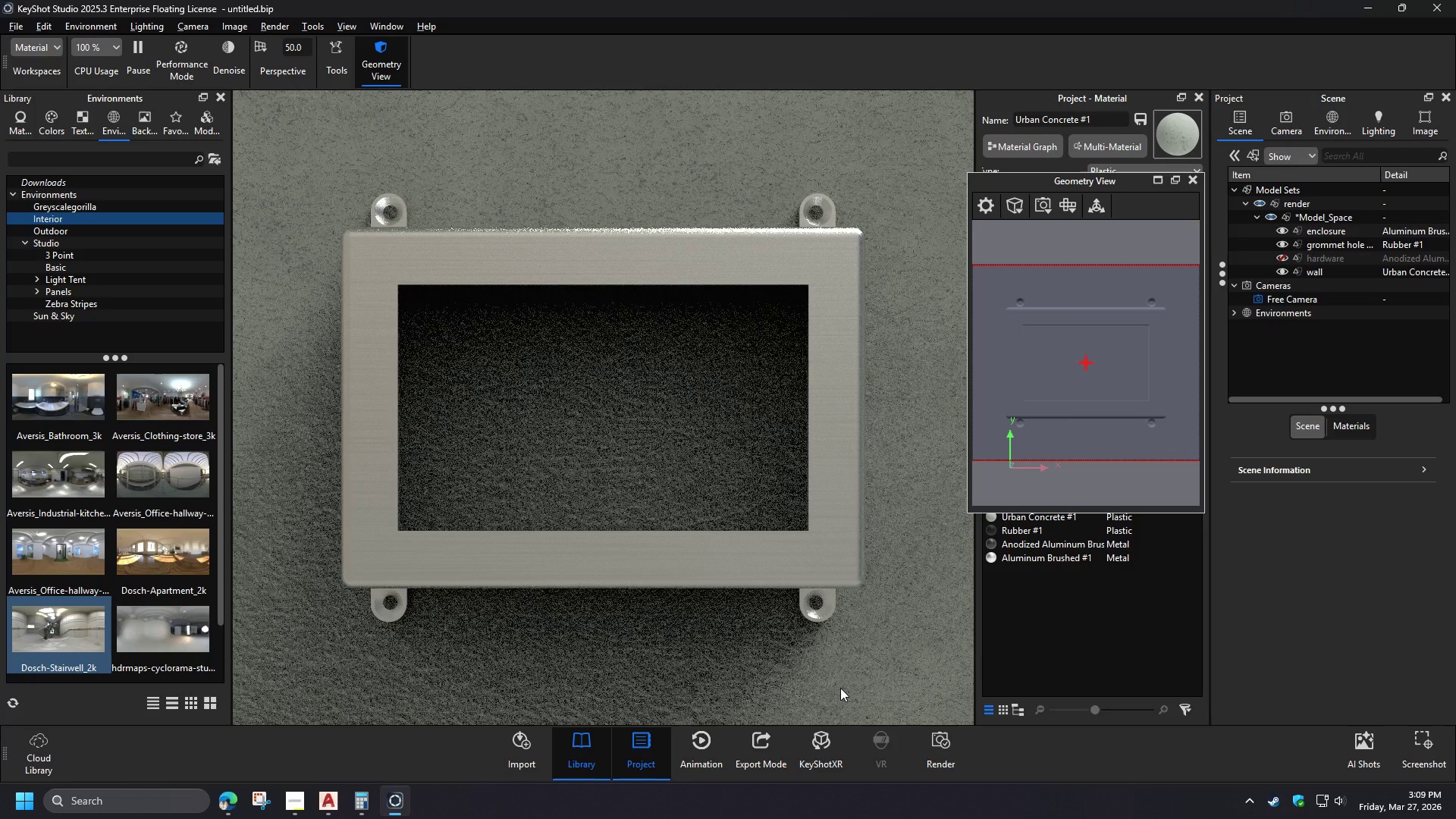 
wait(5.17)
 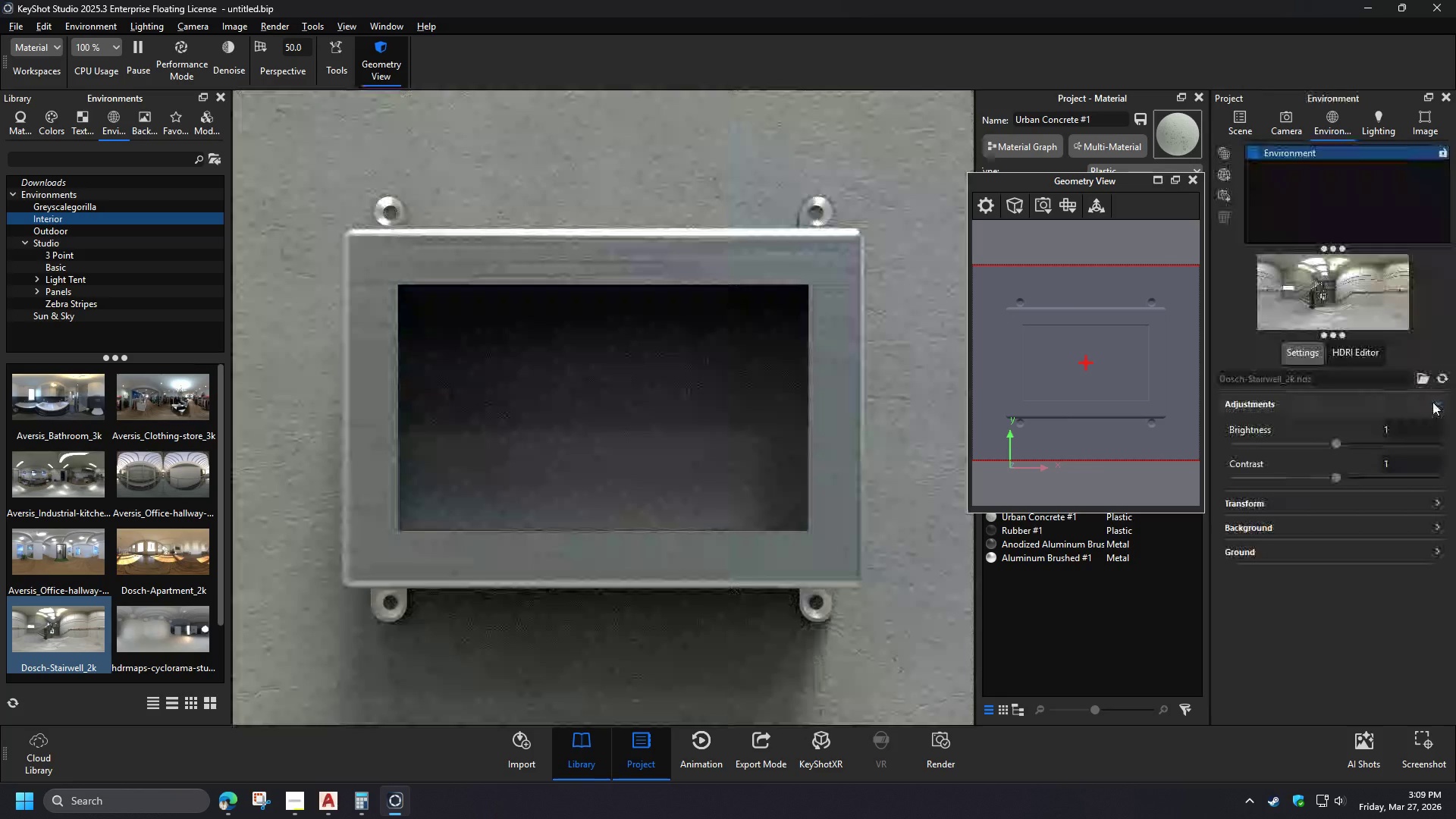 
hold_key(key=ControlLeft, duration=1.5)
left_click_drag(start_coordinate=[653, 571], to_coordinate=[698, 572])
 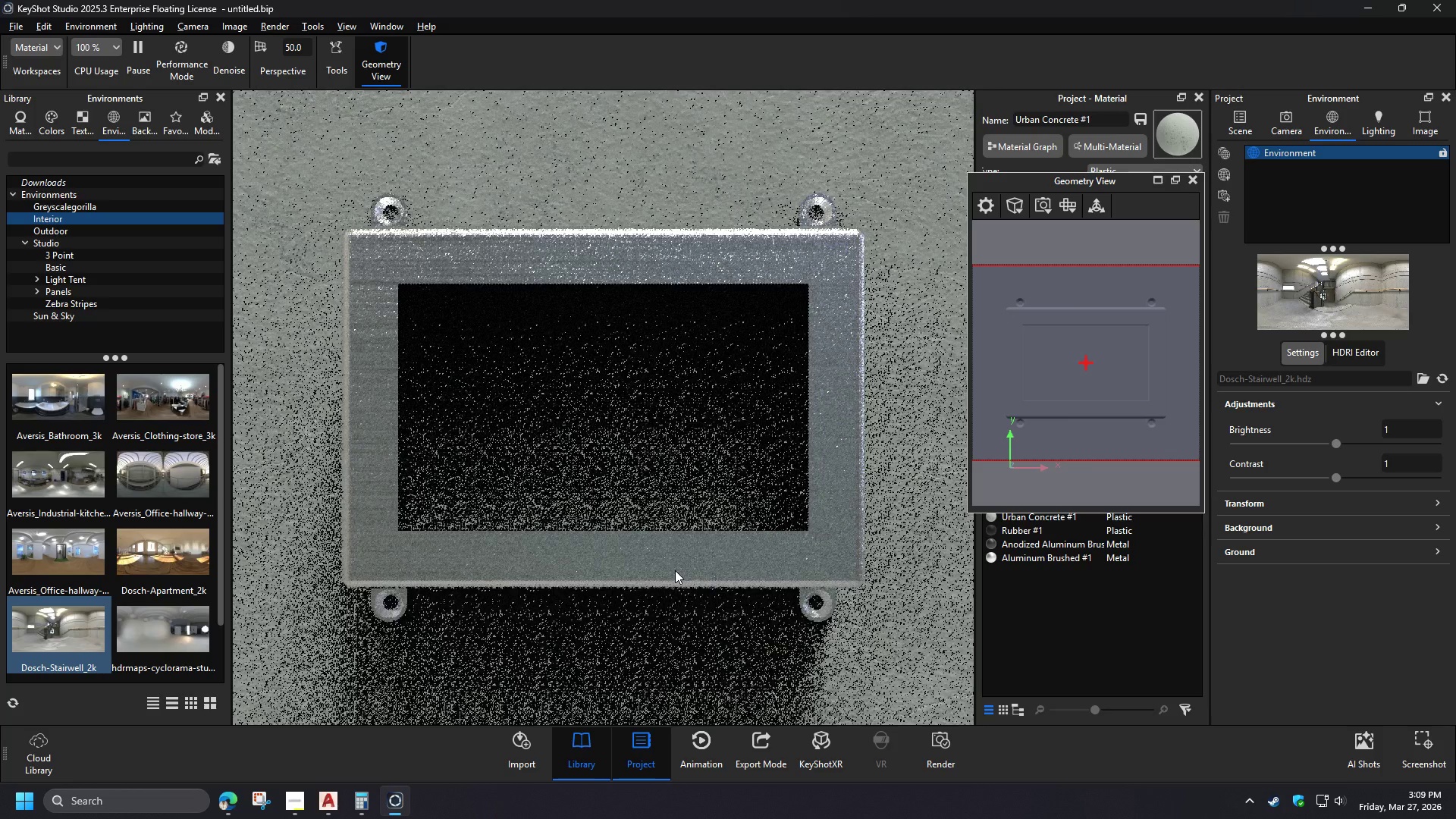 
hold_key(key=ControlLeft, duration=1.01)
 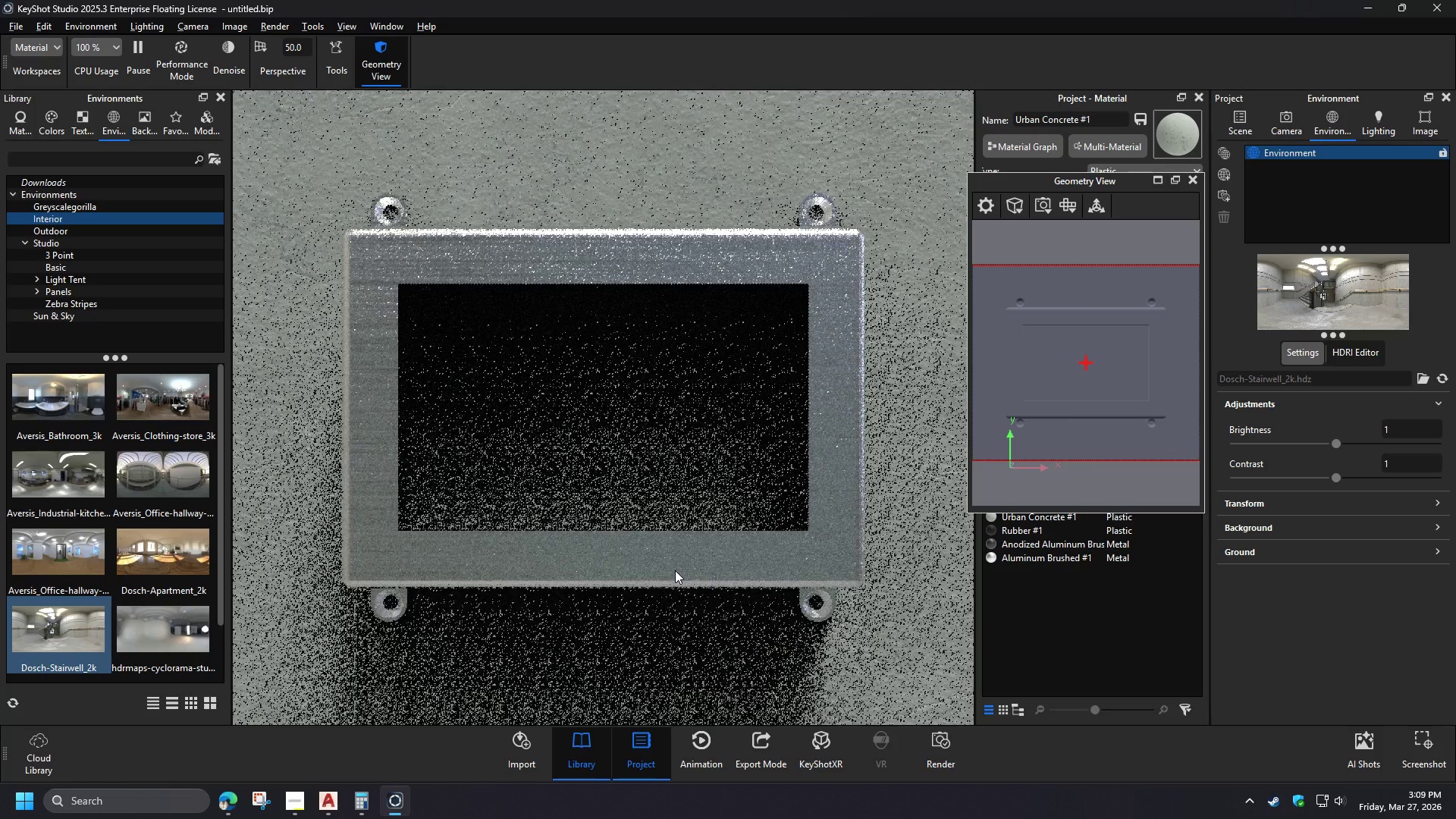 
mouse_move([1345, 441])
 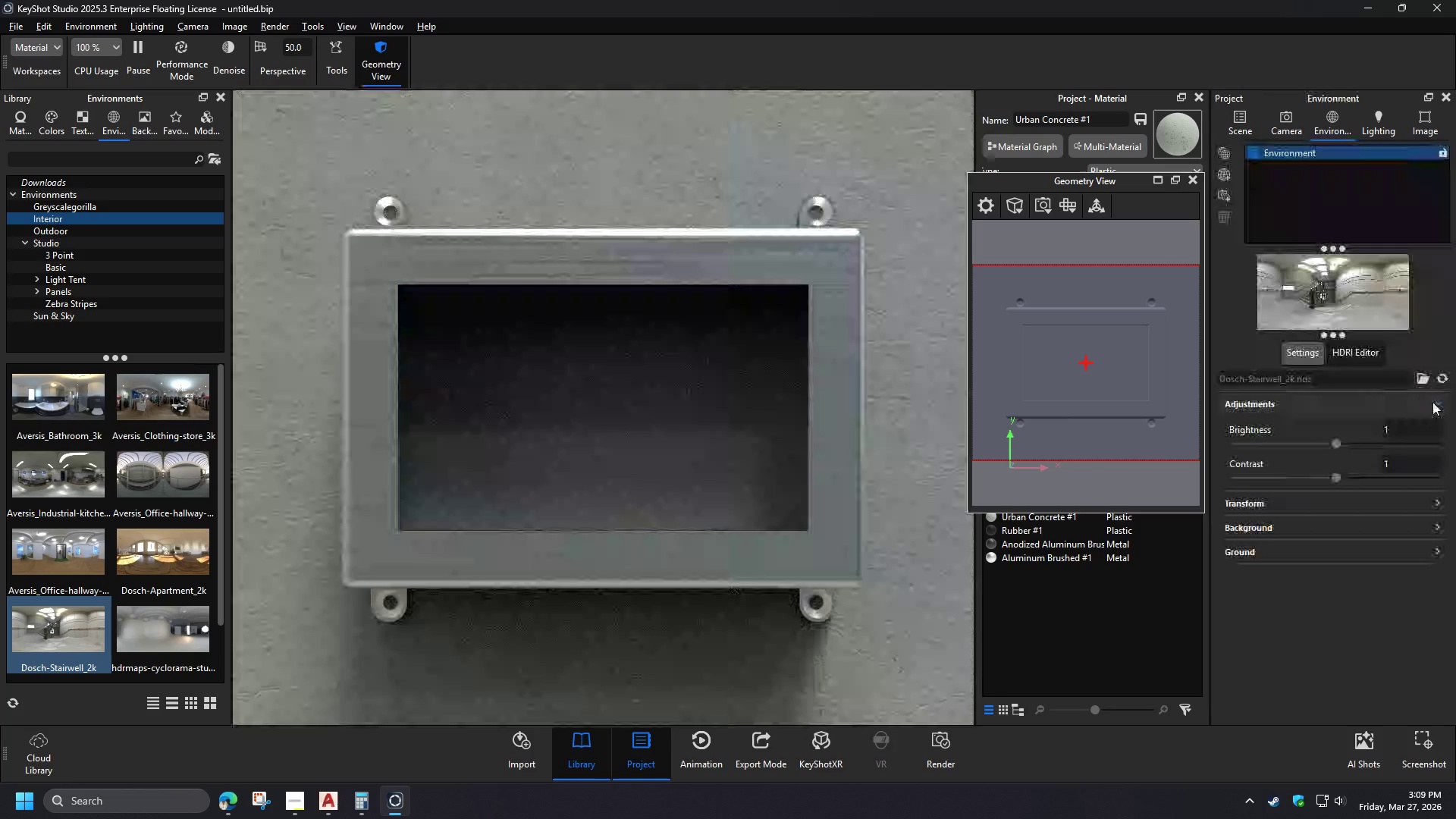 
left_click([679, 648])
 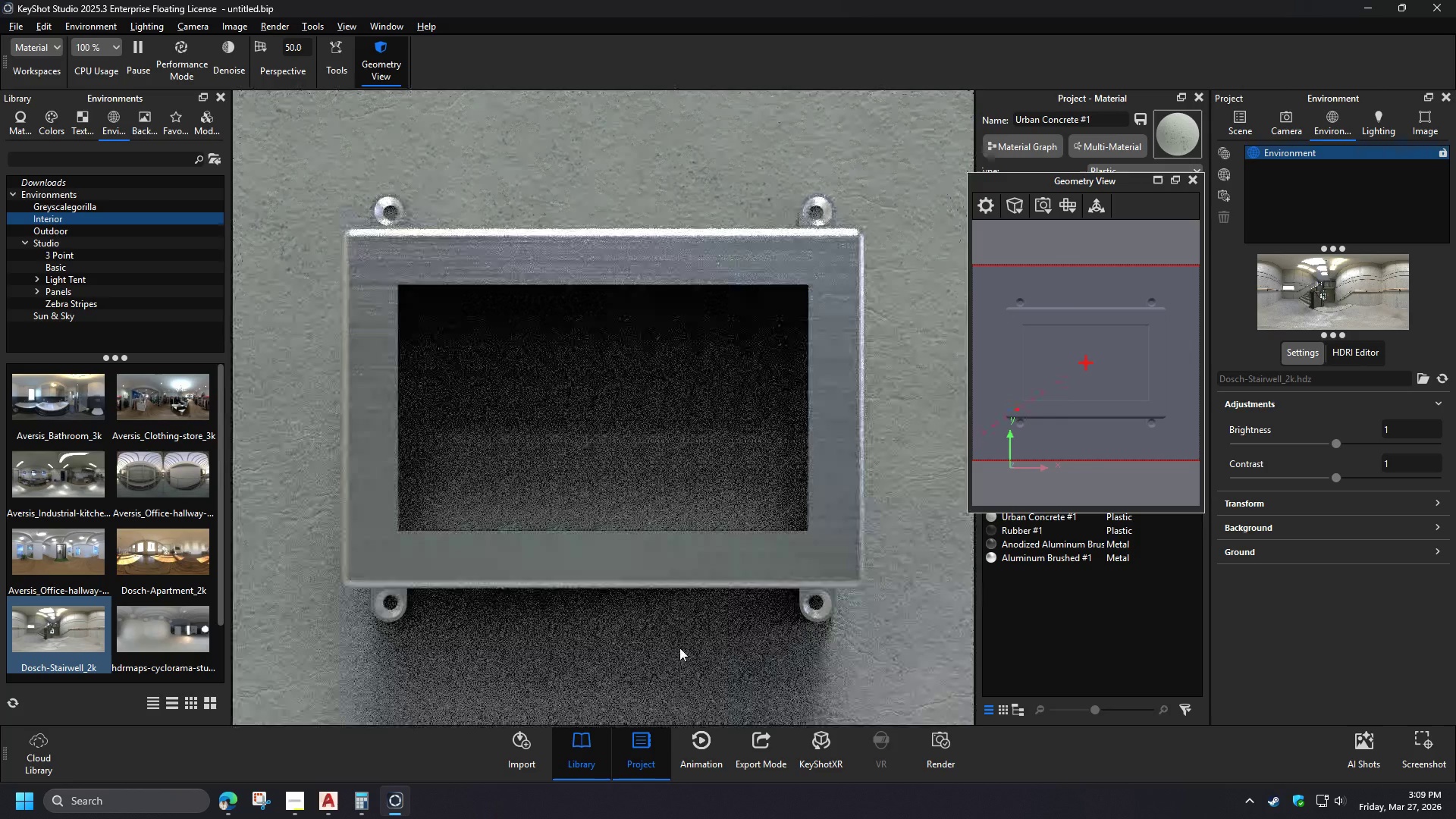 
wait(8.33)
 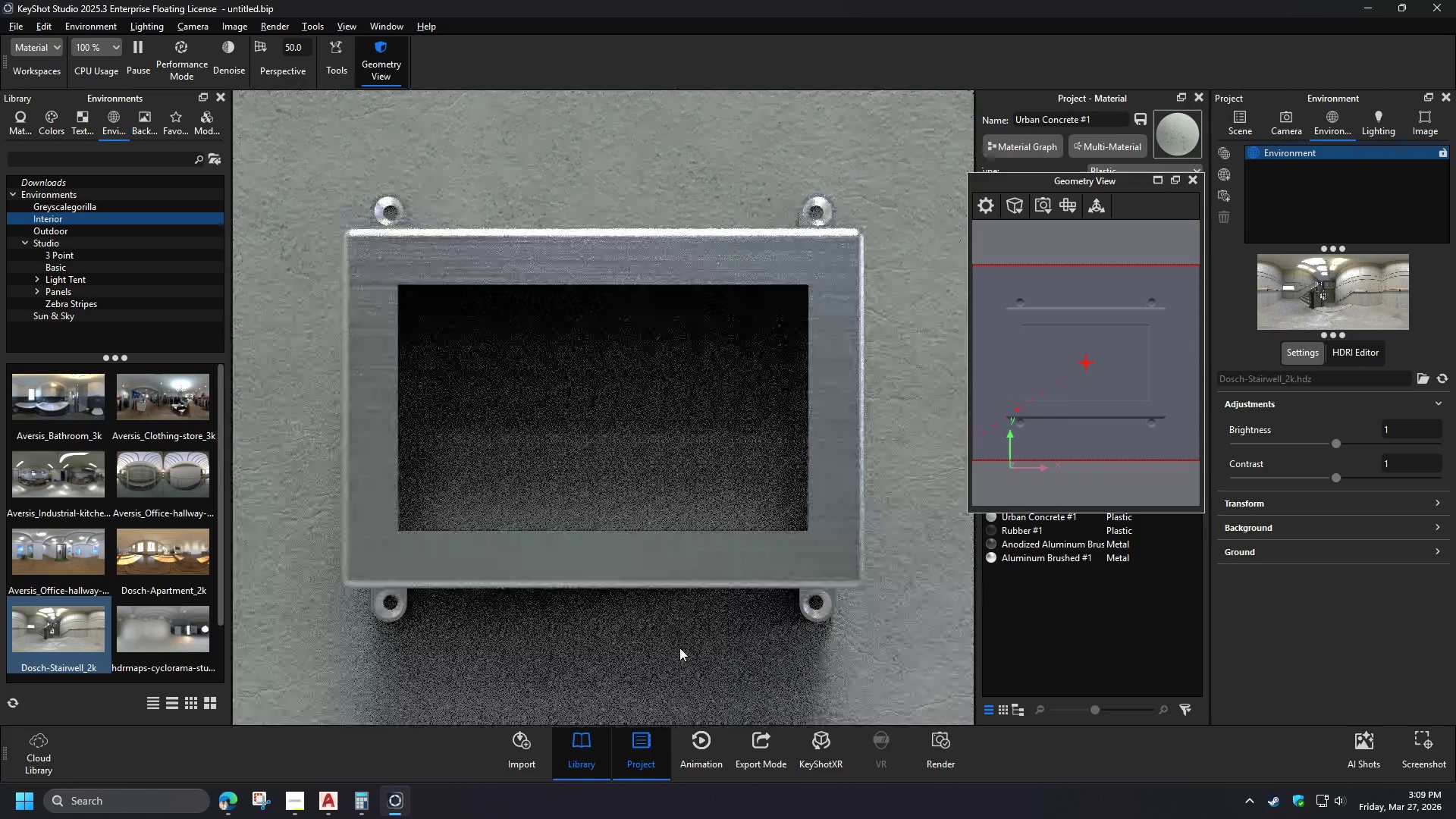 
hold_key(key=ControlLeft, duration=1.5)
left_click_drag(start_coordinate=[603, 659], to_coordinate=[840, 664])
 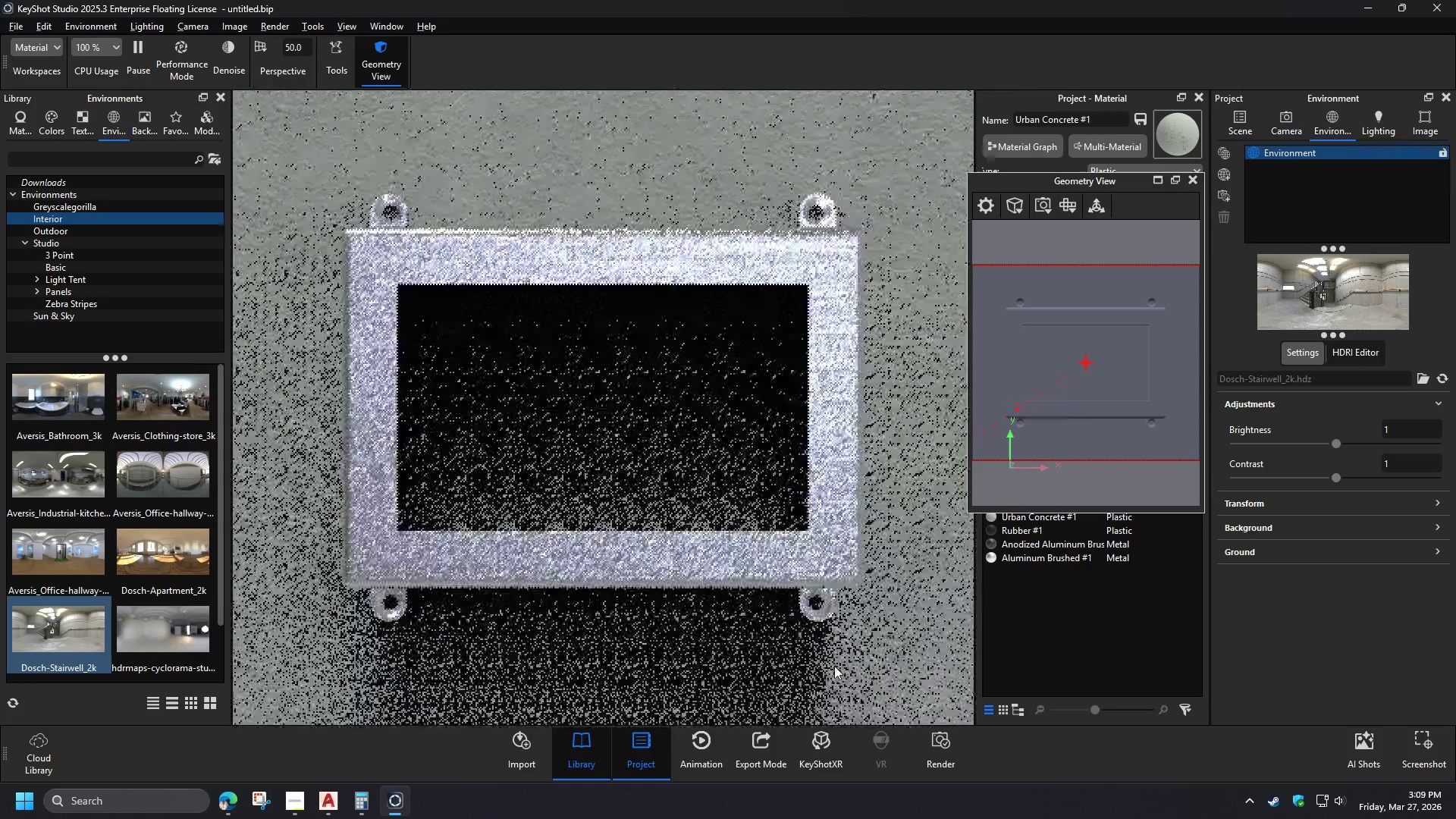 
hold_key(key=ControlLeft, duration=0.36)
 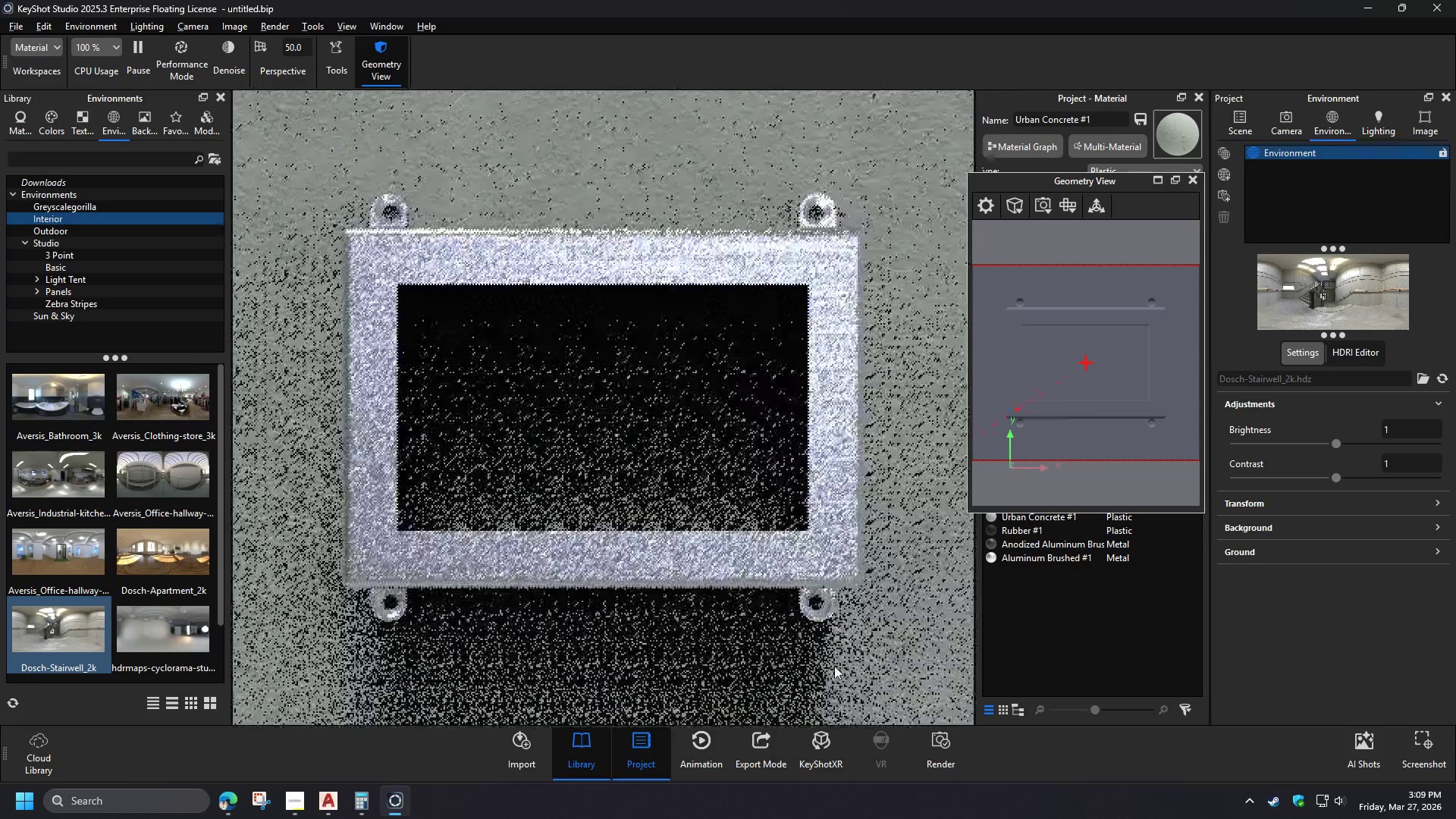 
key(Control+ControlLeft)
 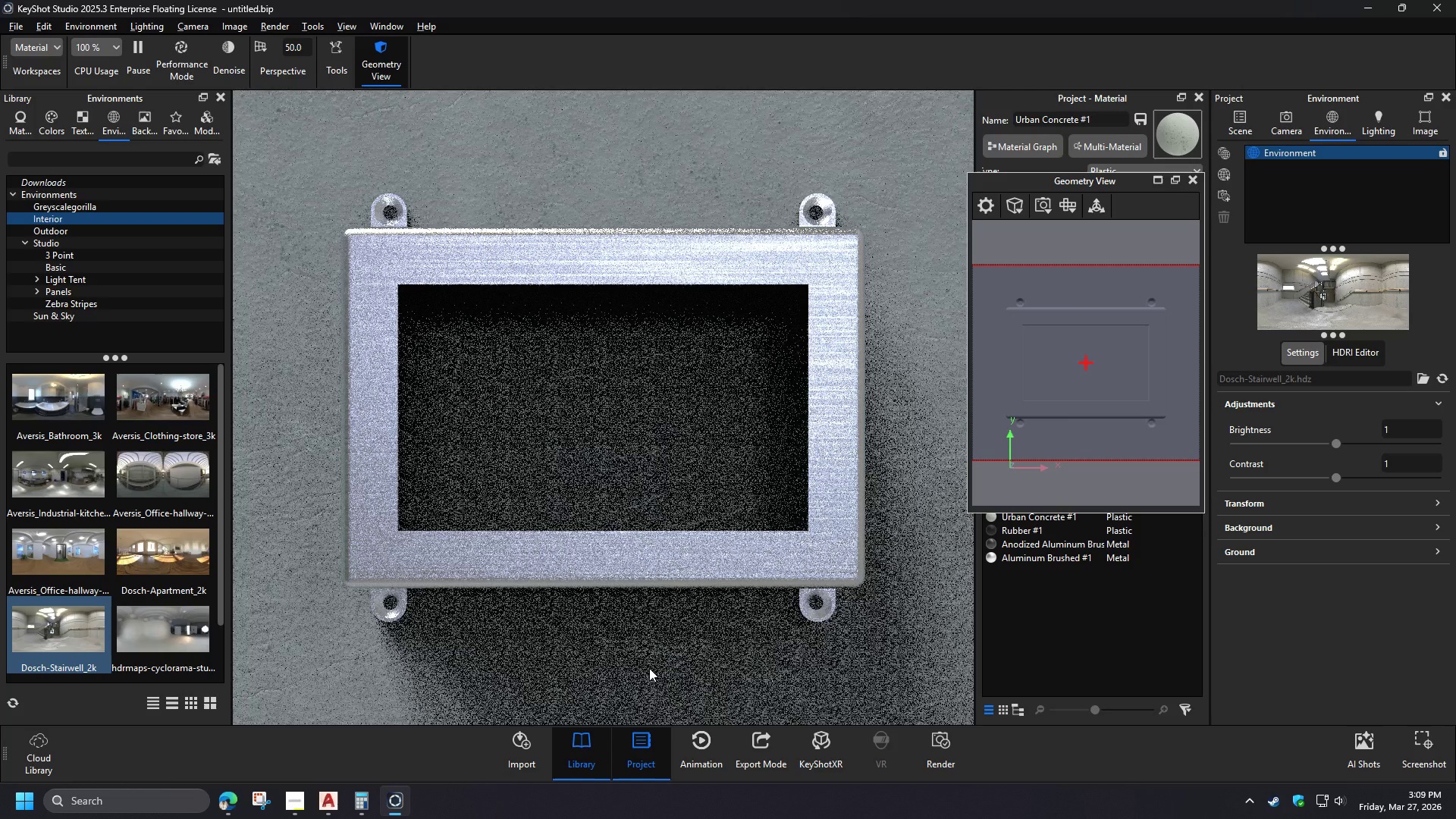 
wait(8.33)
 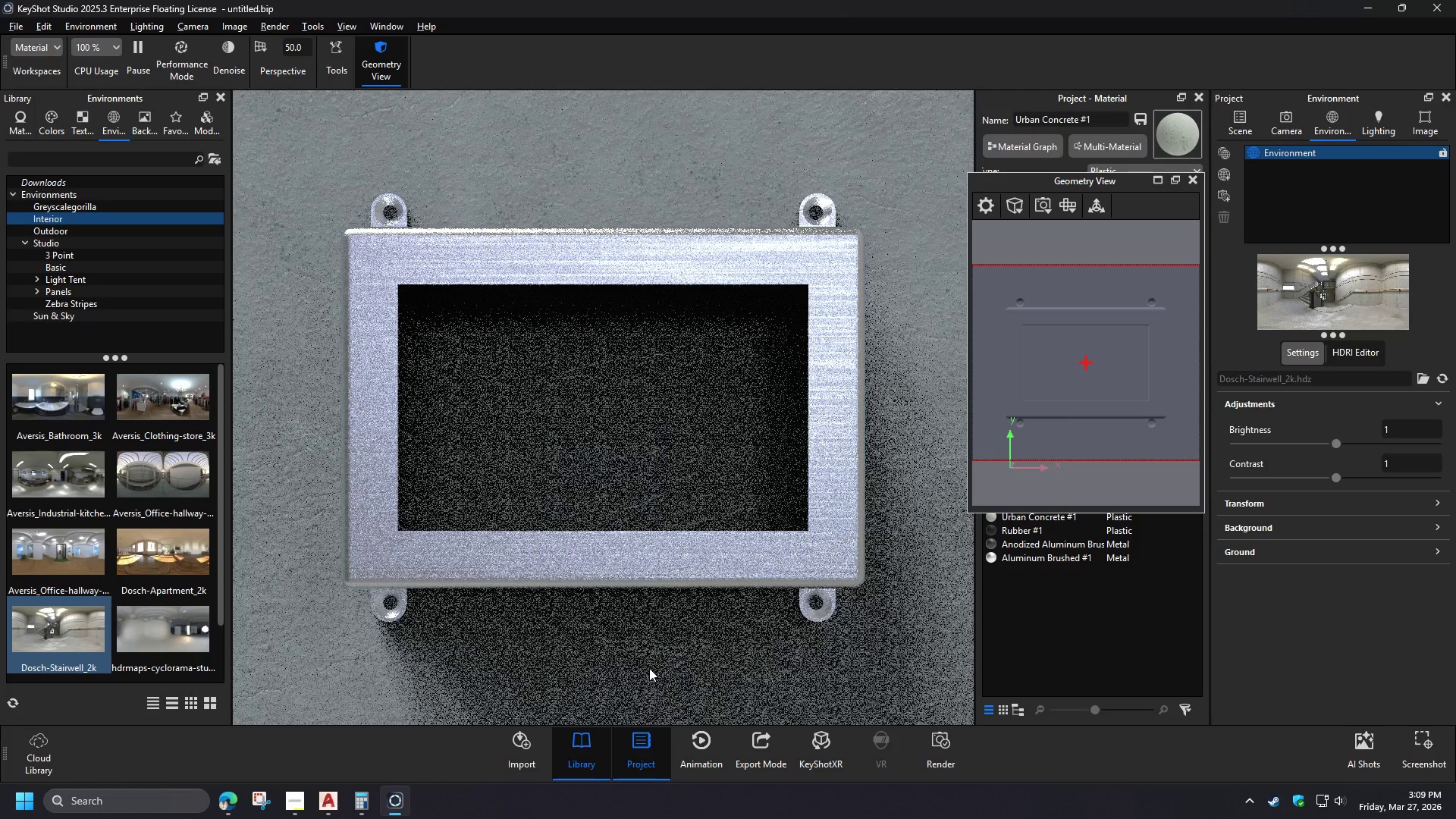 
left_click_drag(start_coordinate=[55, 635], to_coordinate=[347, 668])
 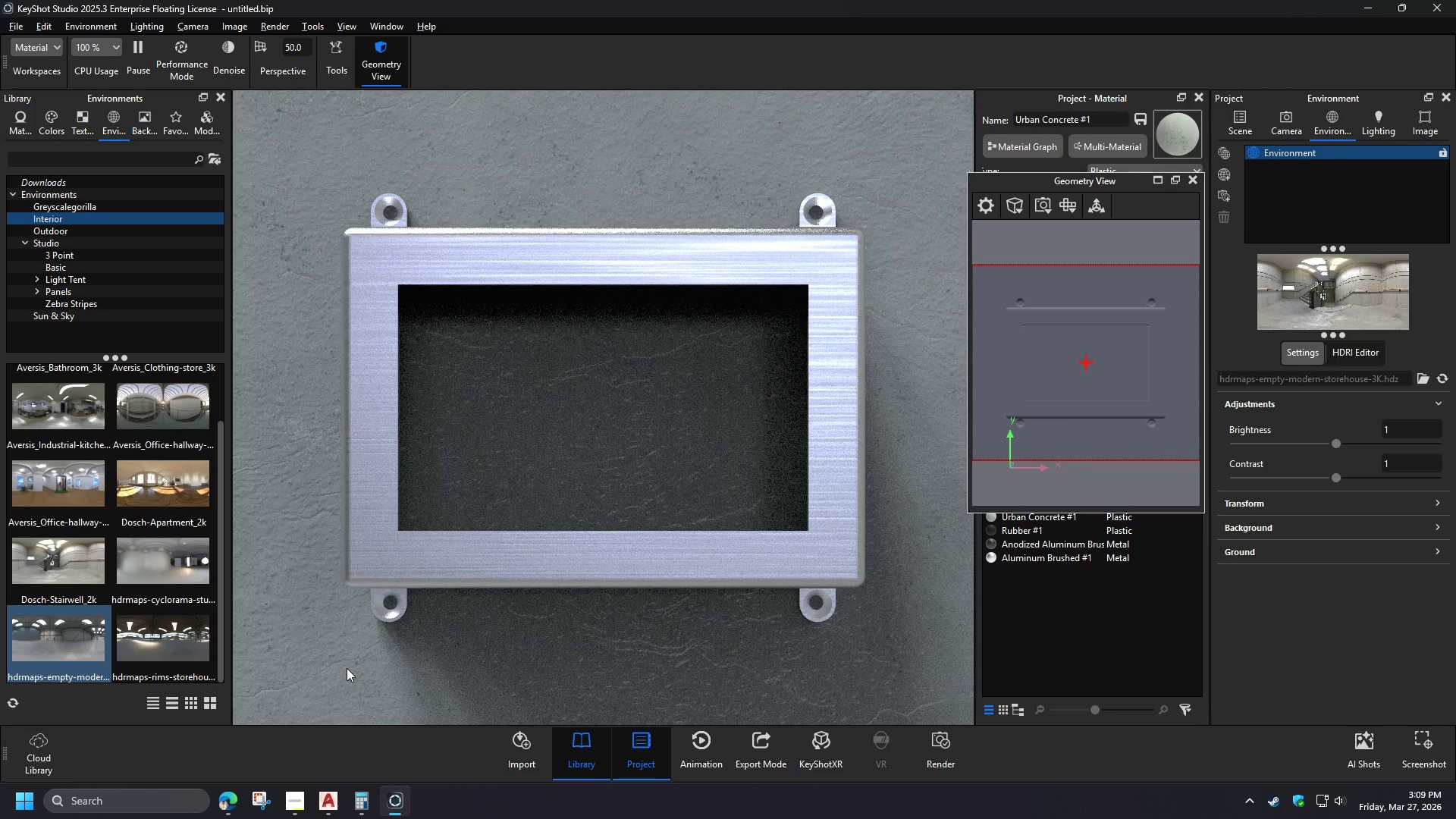 
scroll: coordinate [62, 627], scroll_direction: down, amount: 3.0
 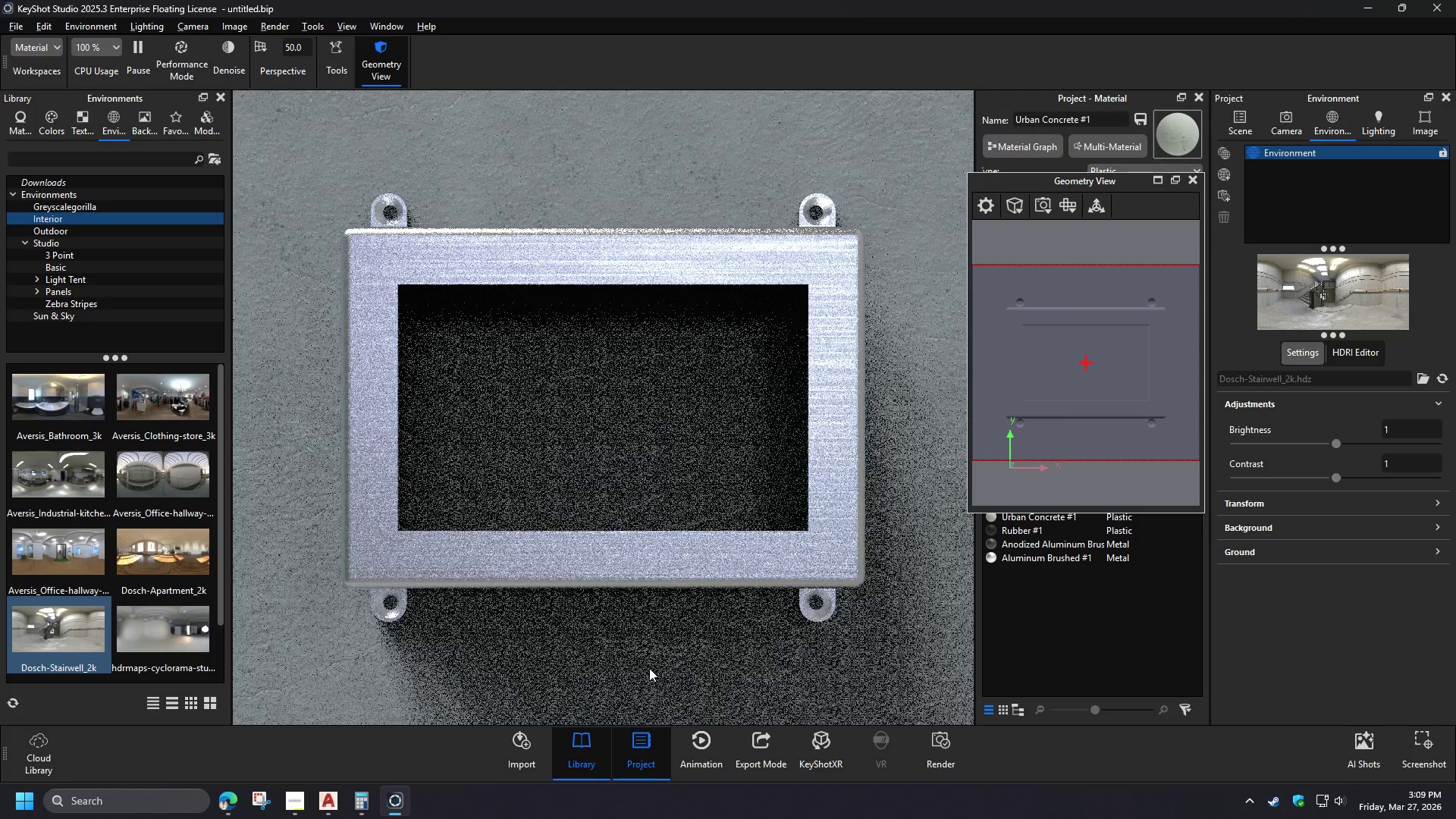 
hold_key(key=ControlLeft, duration=1.51)
 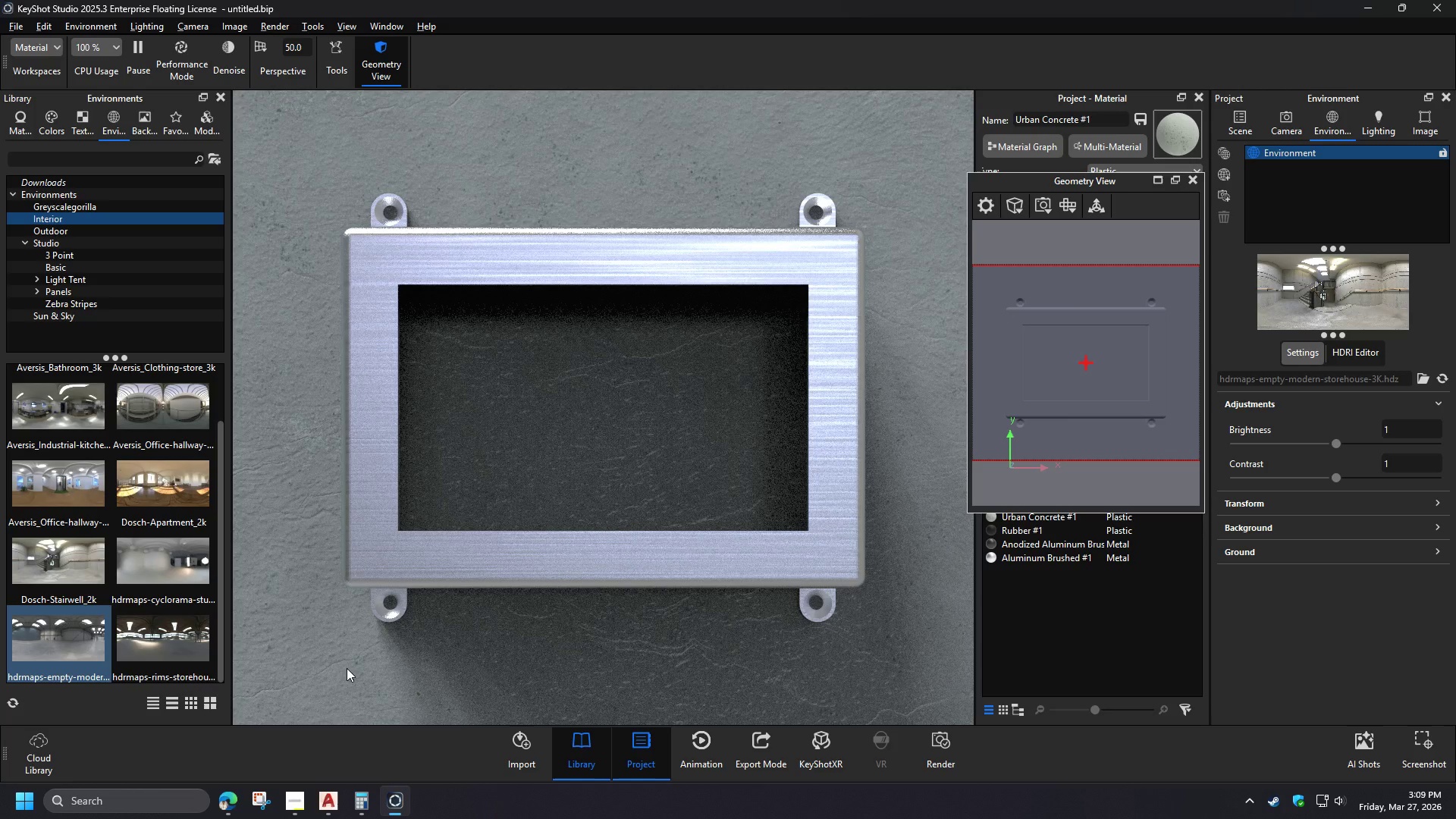 
hold_key(key=ControlLeft, duration=1.5)
left_click_drag(start_coordinate=[563, 644], to_coordinate=[688, 648])
 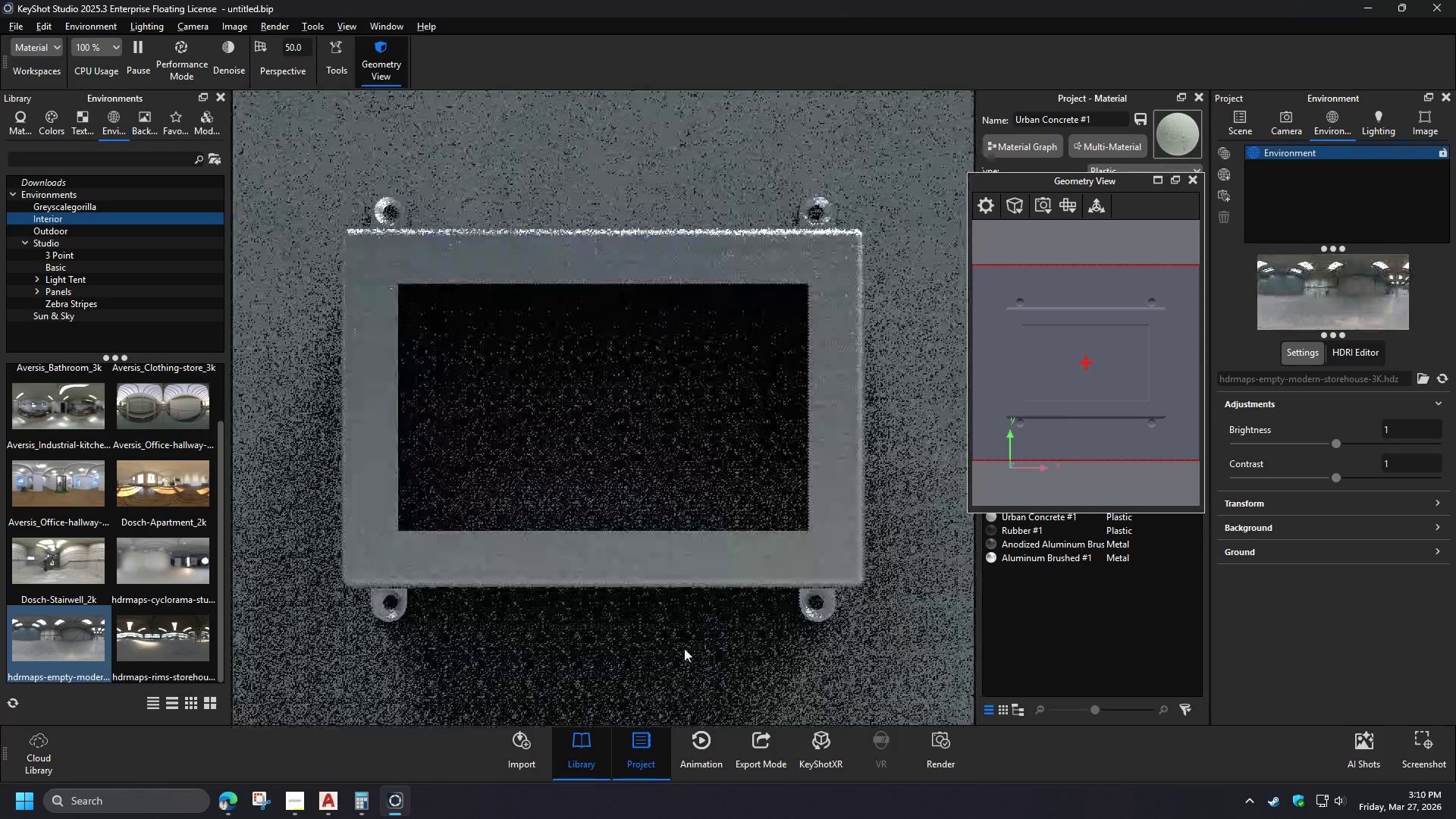 
hold_key(key=ControlLeft, duration=1.11)
 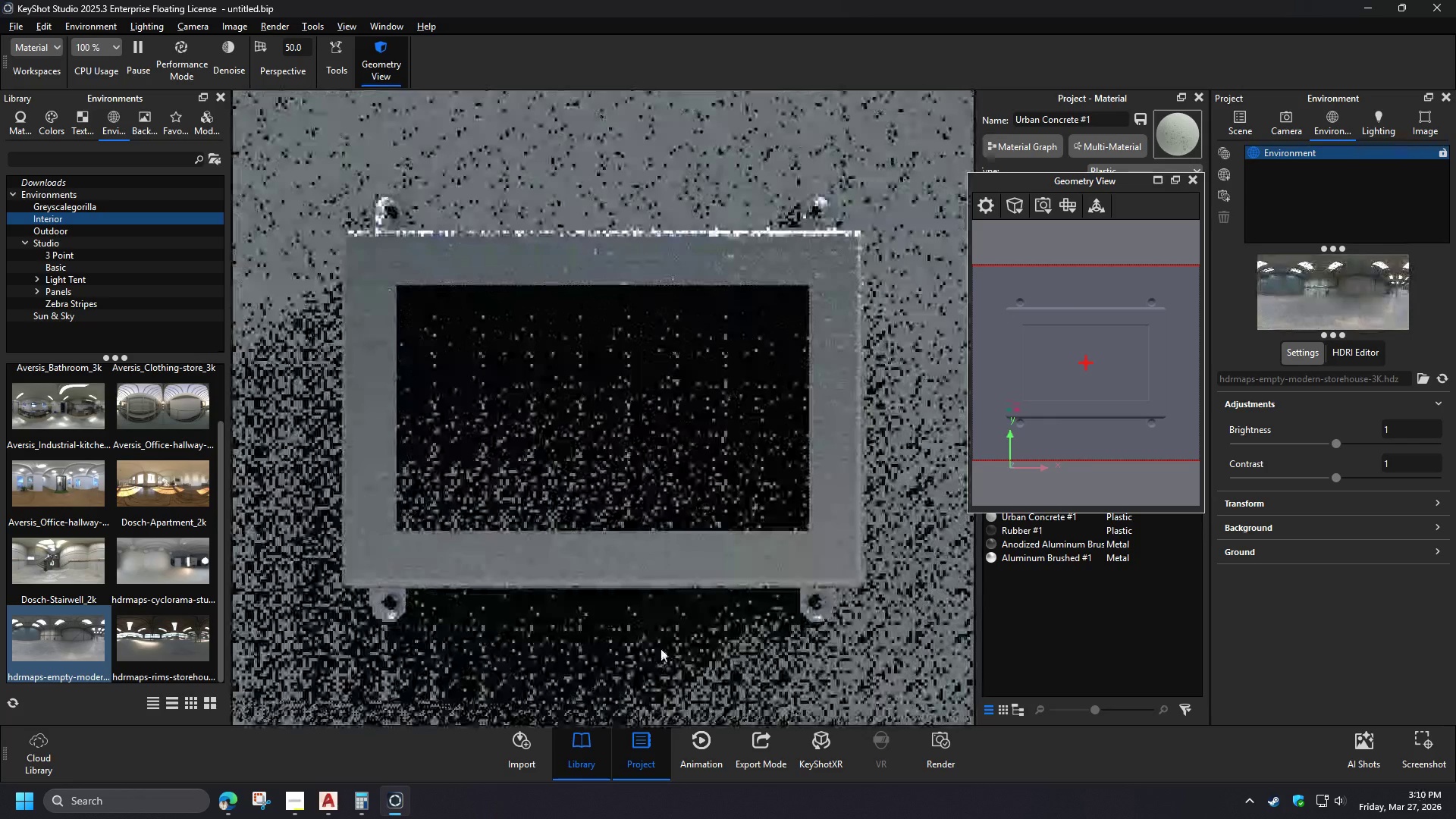 
hold_key(key=ControlLeft, duration=1.51)
left_click_drag(start_coordinate=[651, 645], to_coordinate=[556, 643])
 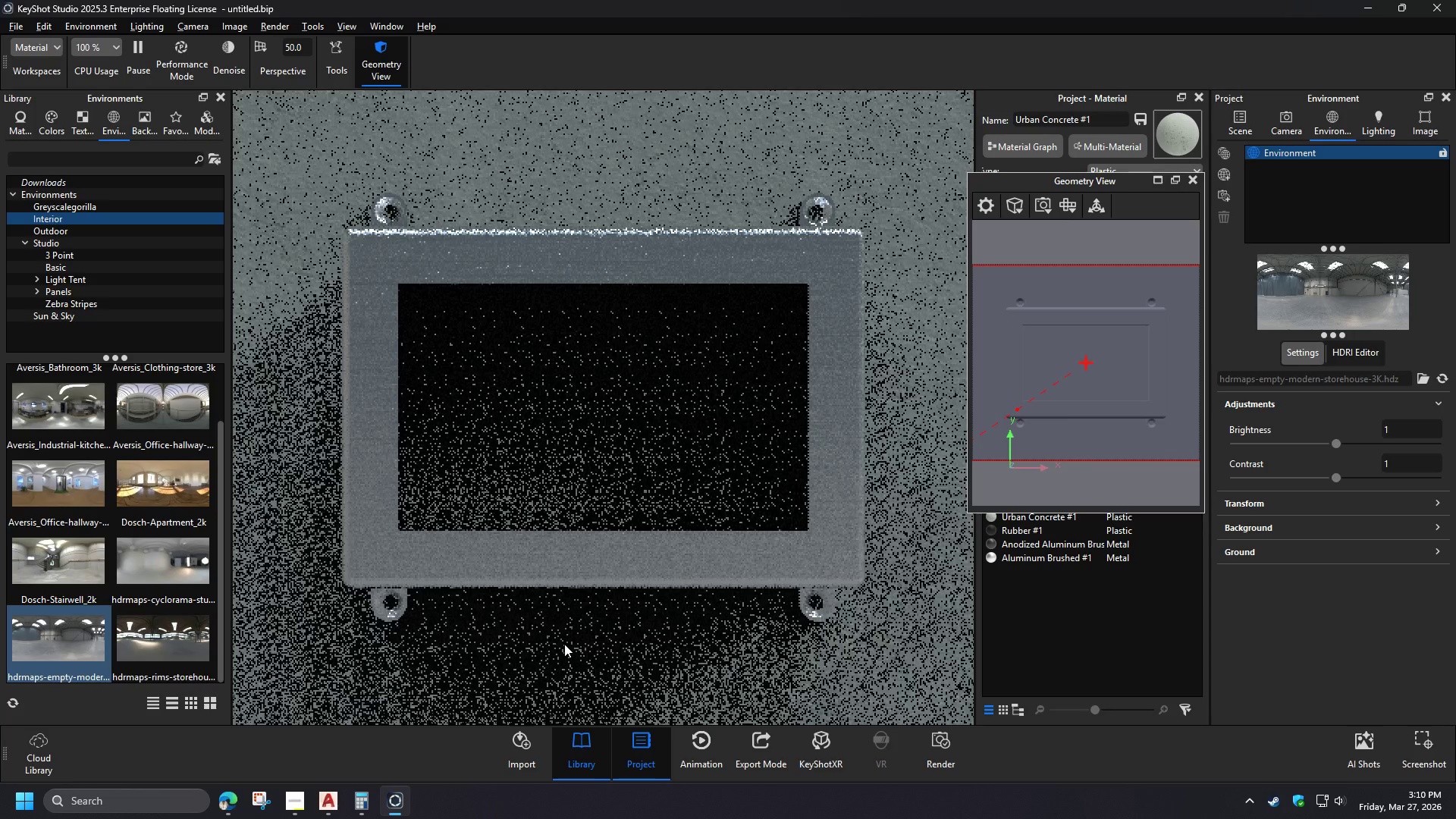 
hold_key(key=ControlLeft, duration=0.7)
 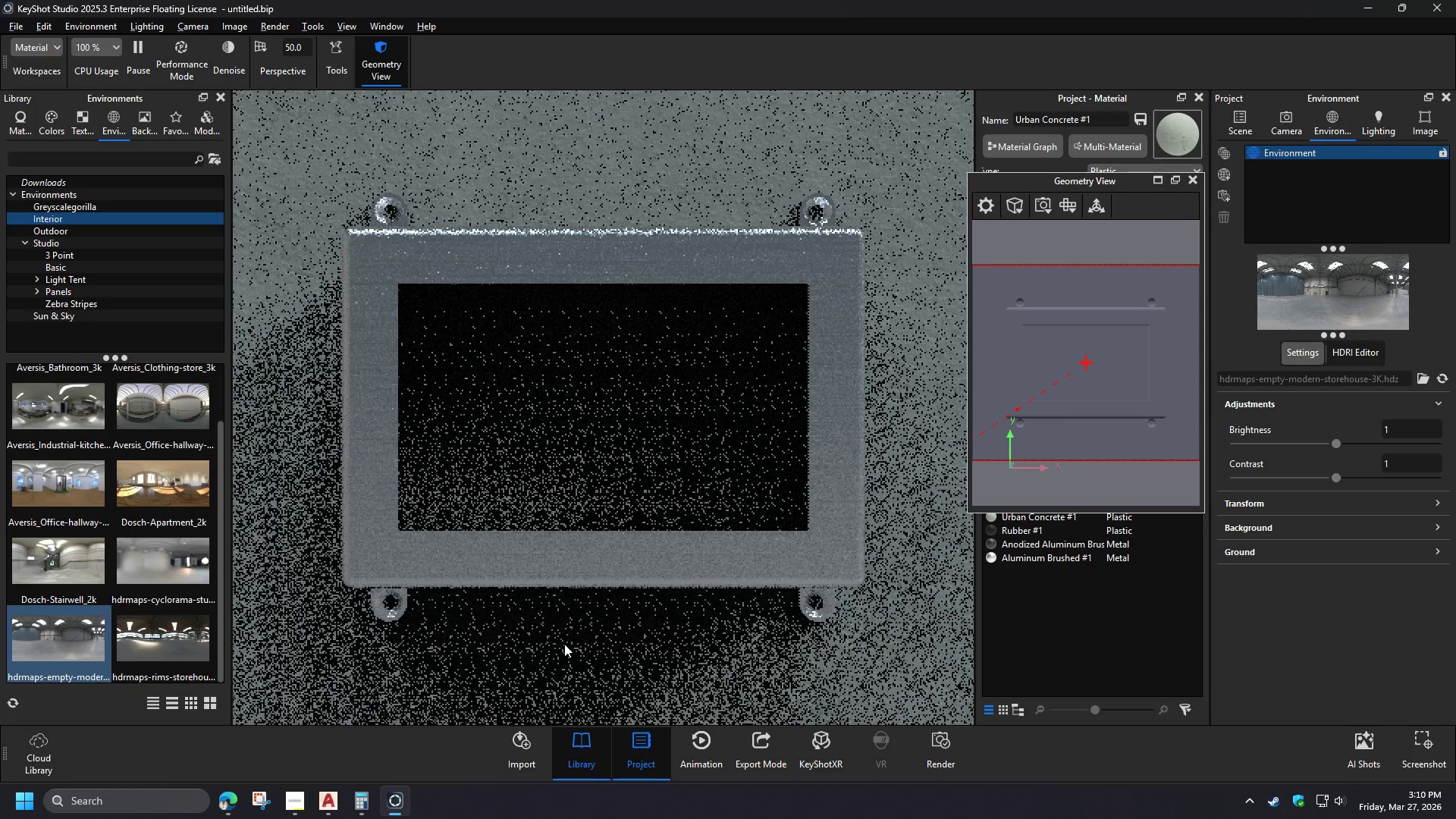 
wait(6.05)
 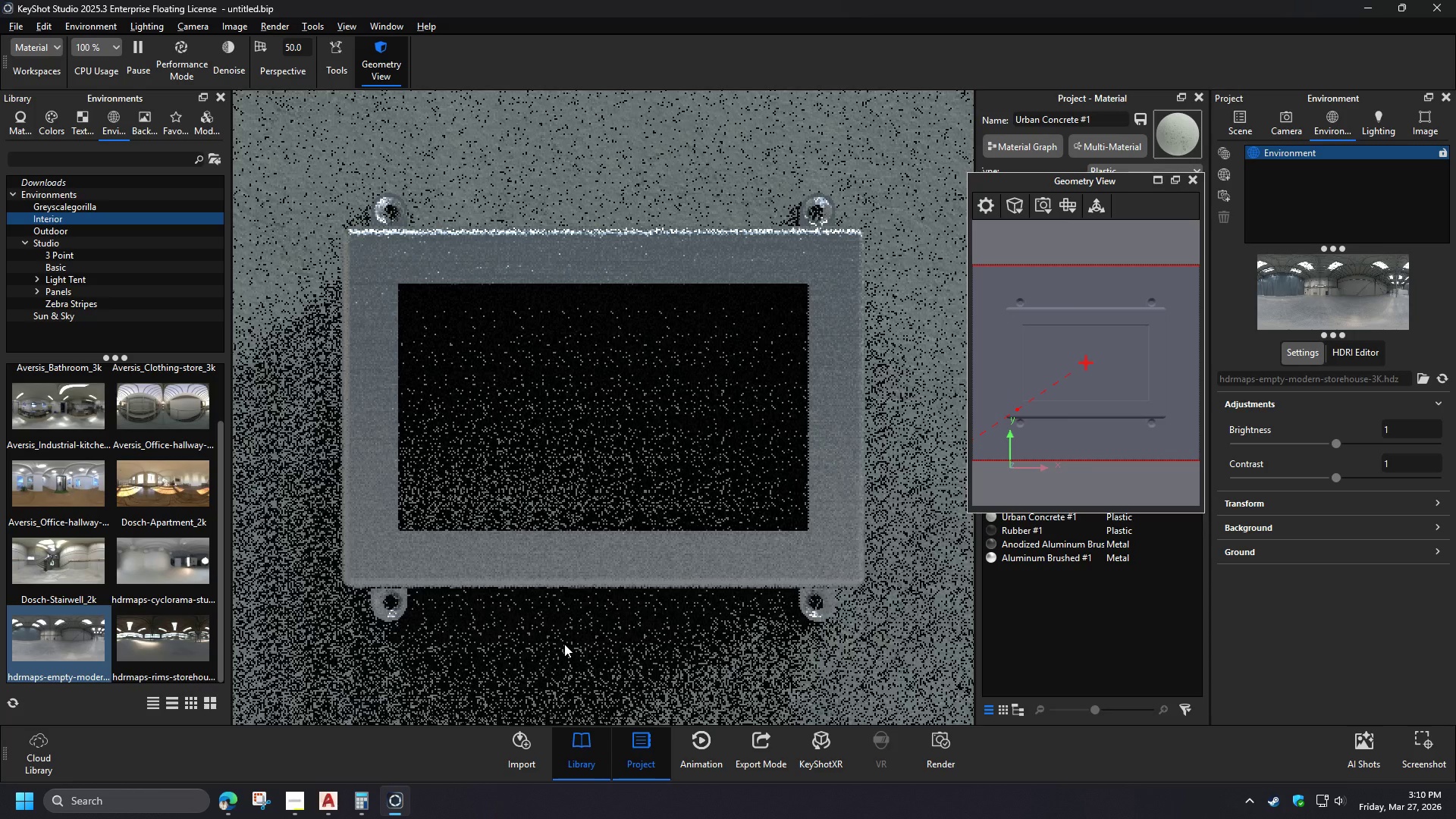 
left_click_drag(start_coordinate=[1335, 444], to_coordinate=[1350, 444])
 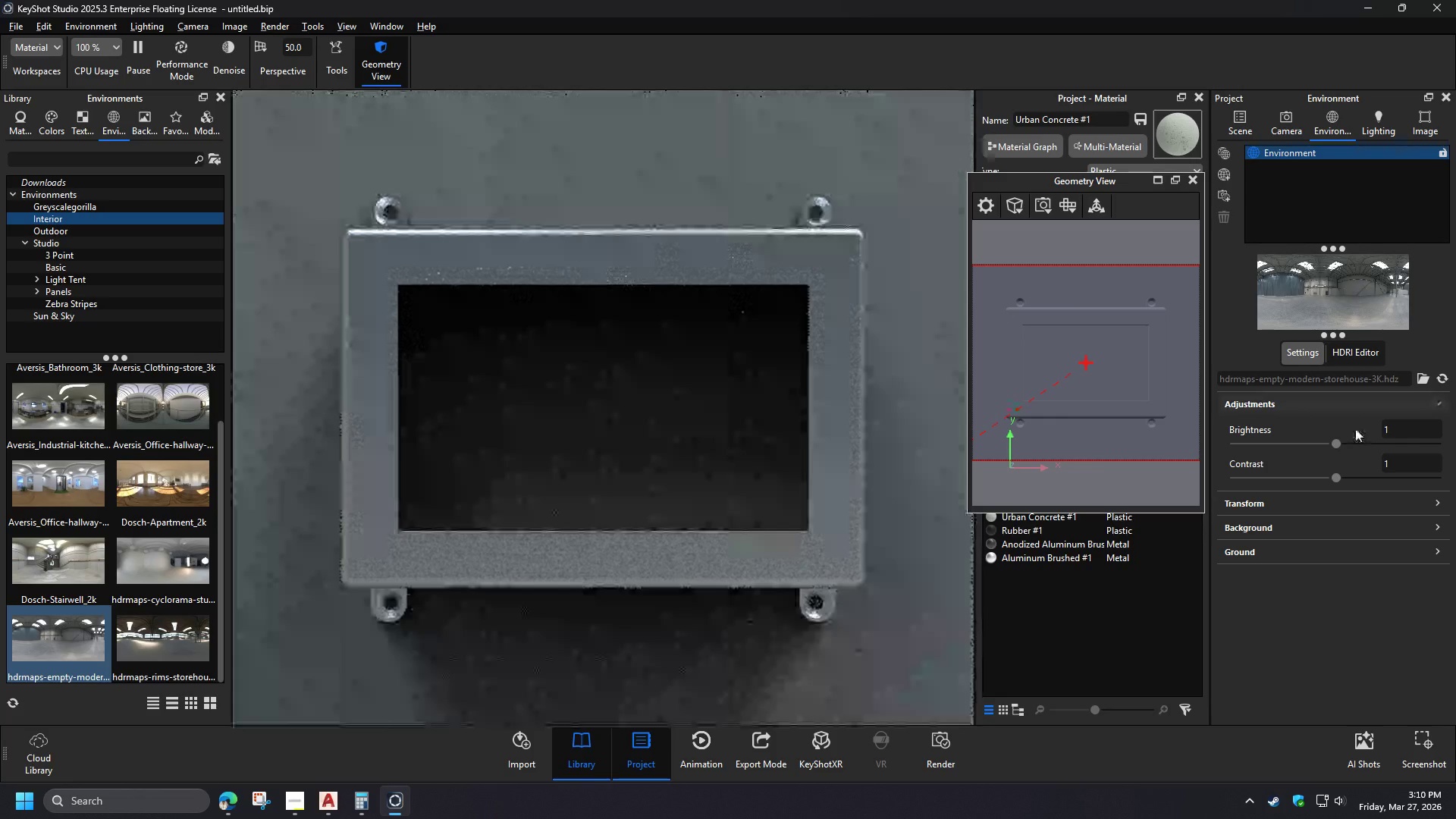 
left_click_drag(start_coordinate=[1350, 444], to_coordinate=[1379, 447])
 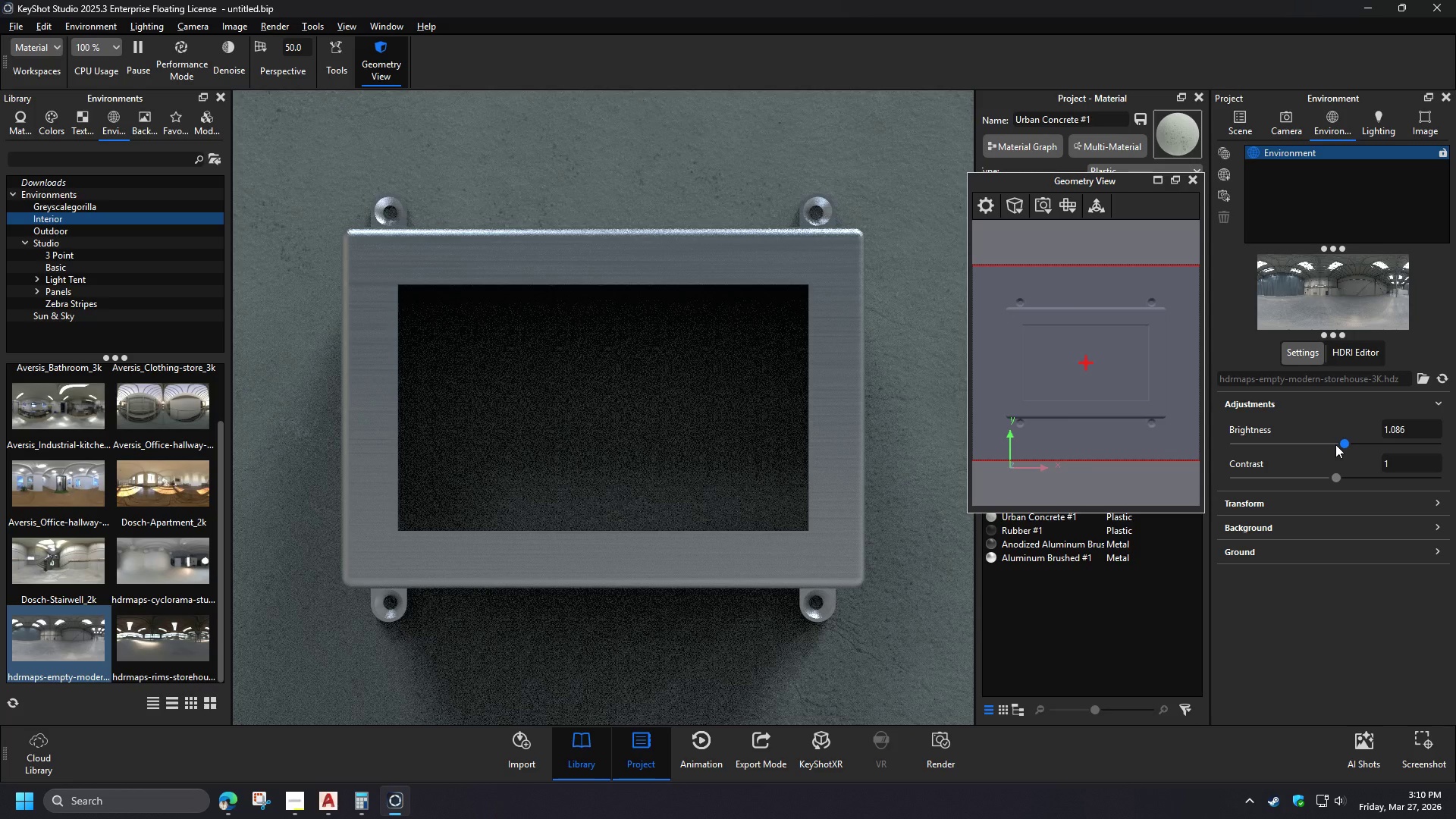 
left_click_drag(start_coordinate=[1376, 447], to_coordinate=[1369, 447])
 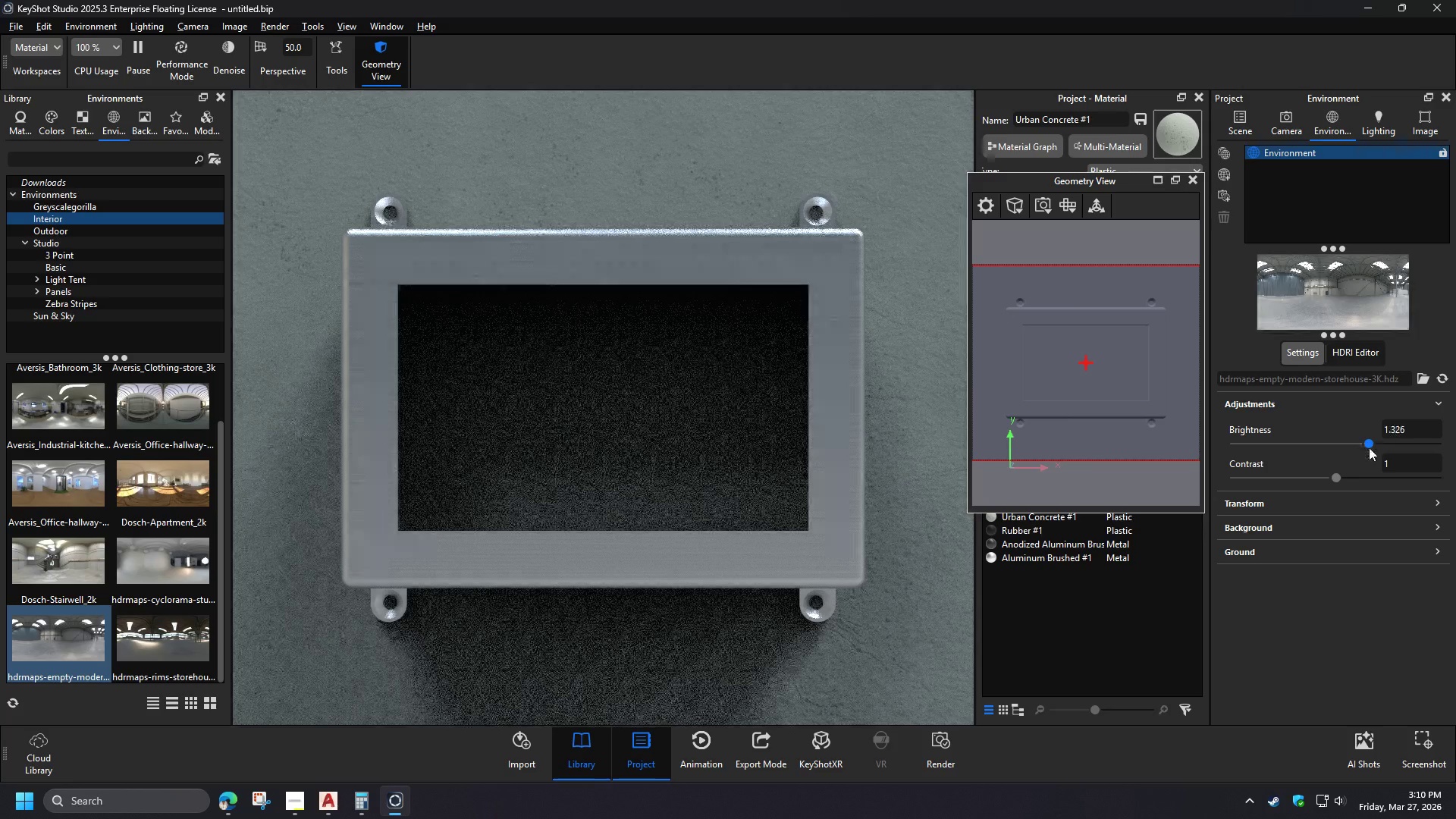 
wait(8.58)
 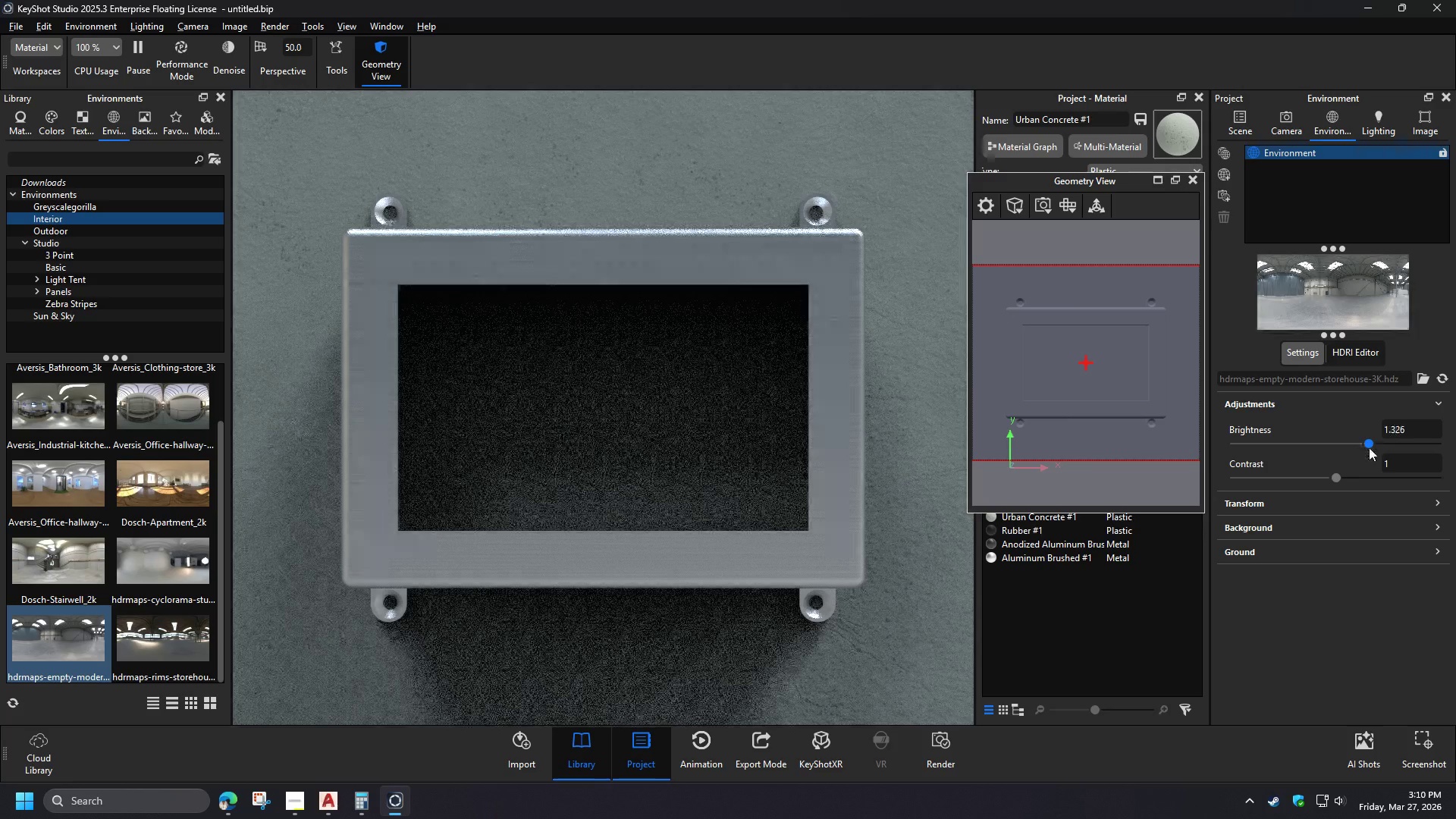 
left_click([1443, 532])
 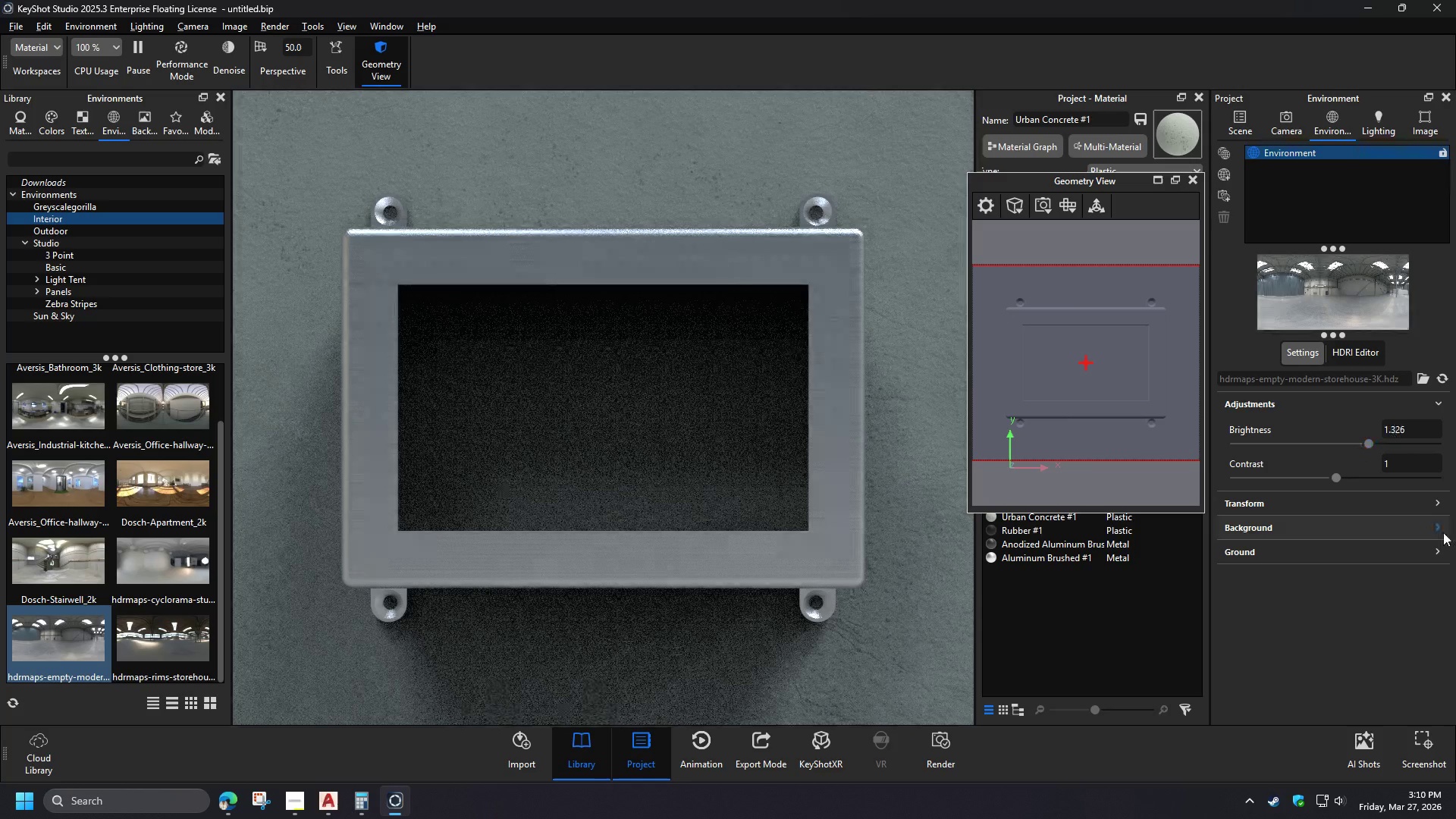 
left_click([1442, 531])
 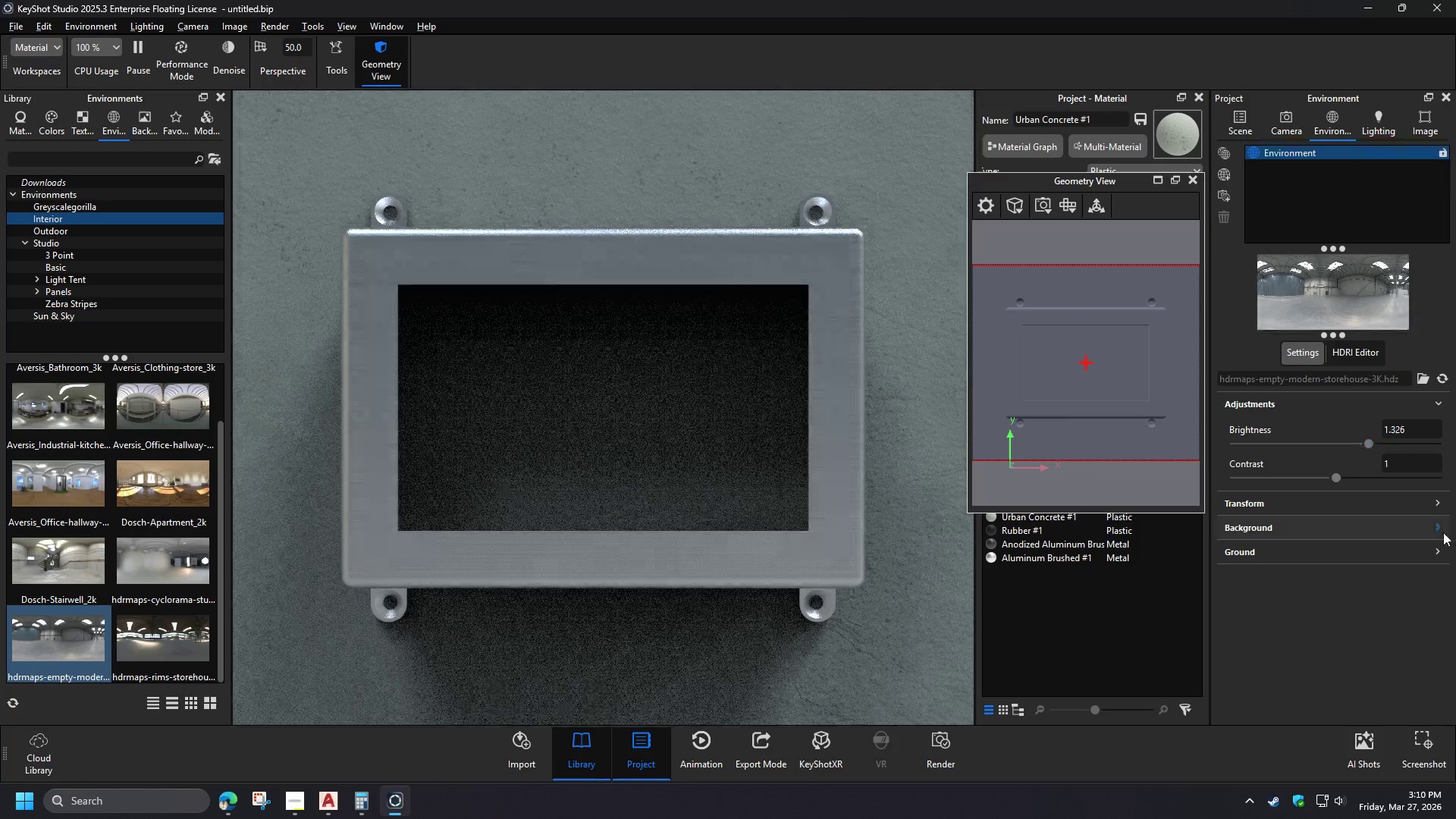 
left_click([1439, 551])
 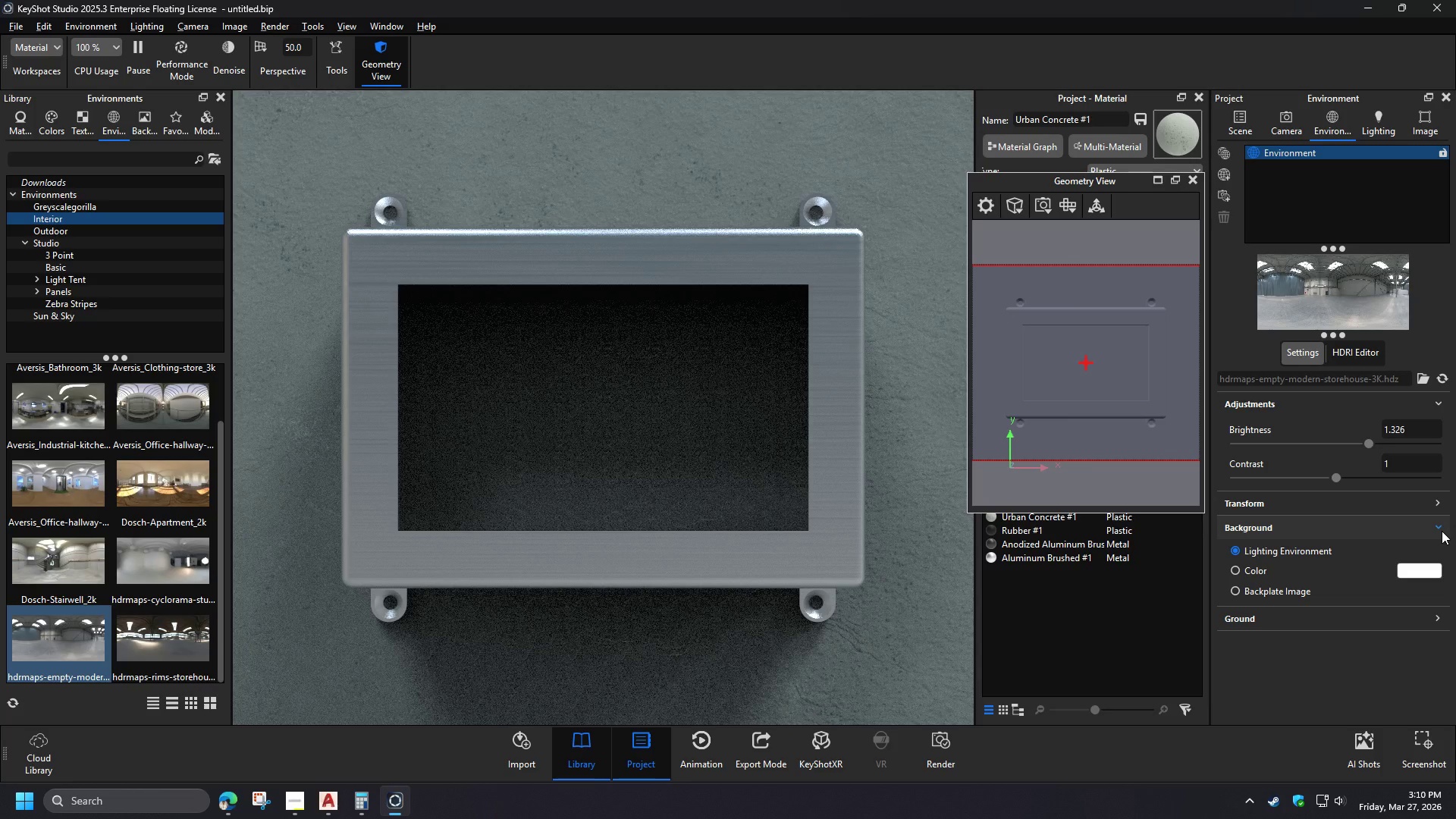 
left_click([1439, 551])
 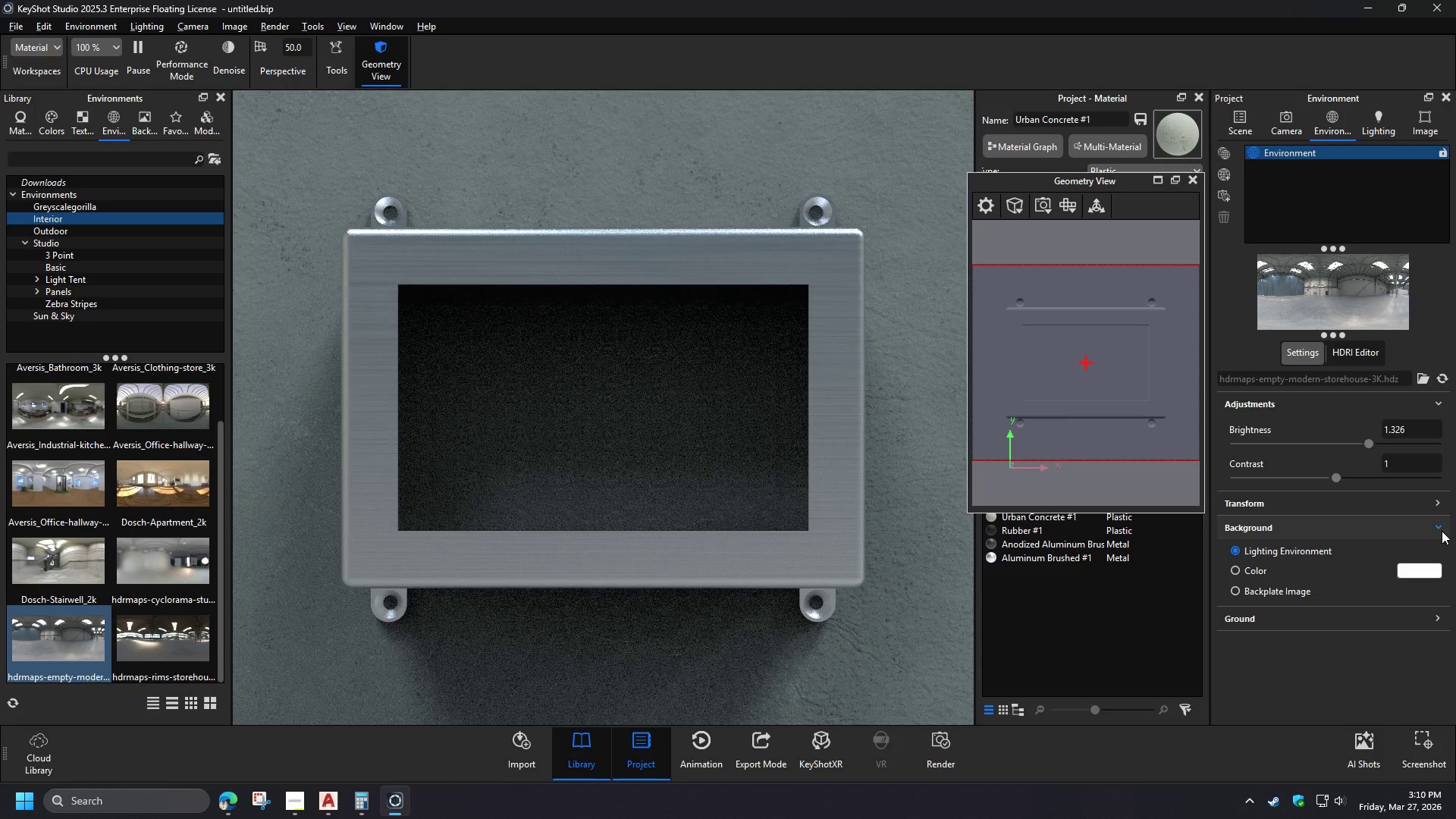 
wait(5.52)
 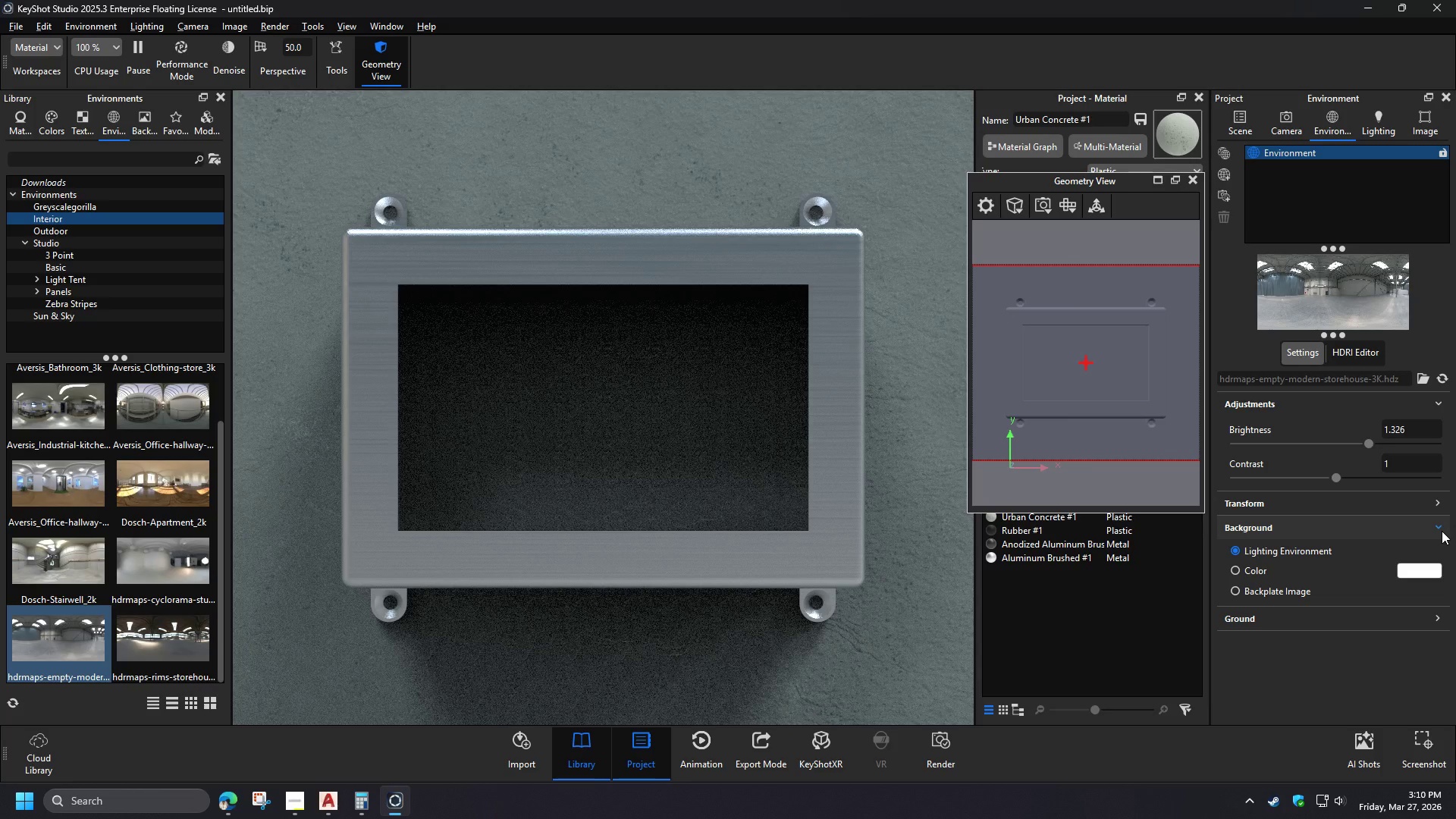 
left_click([1048, 209])
 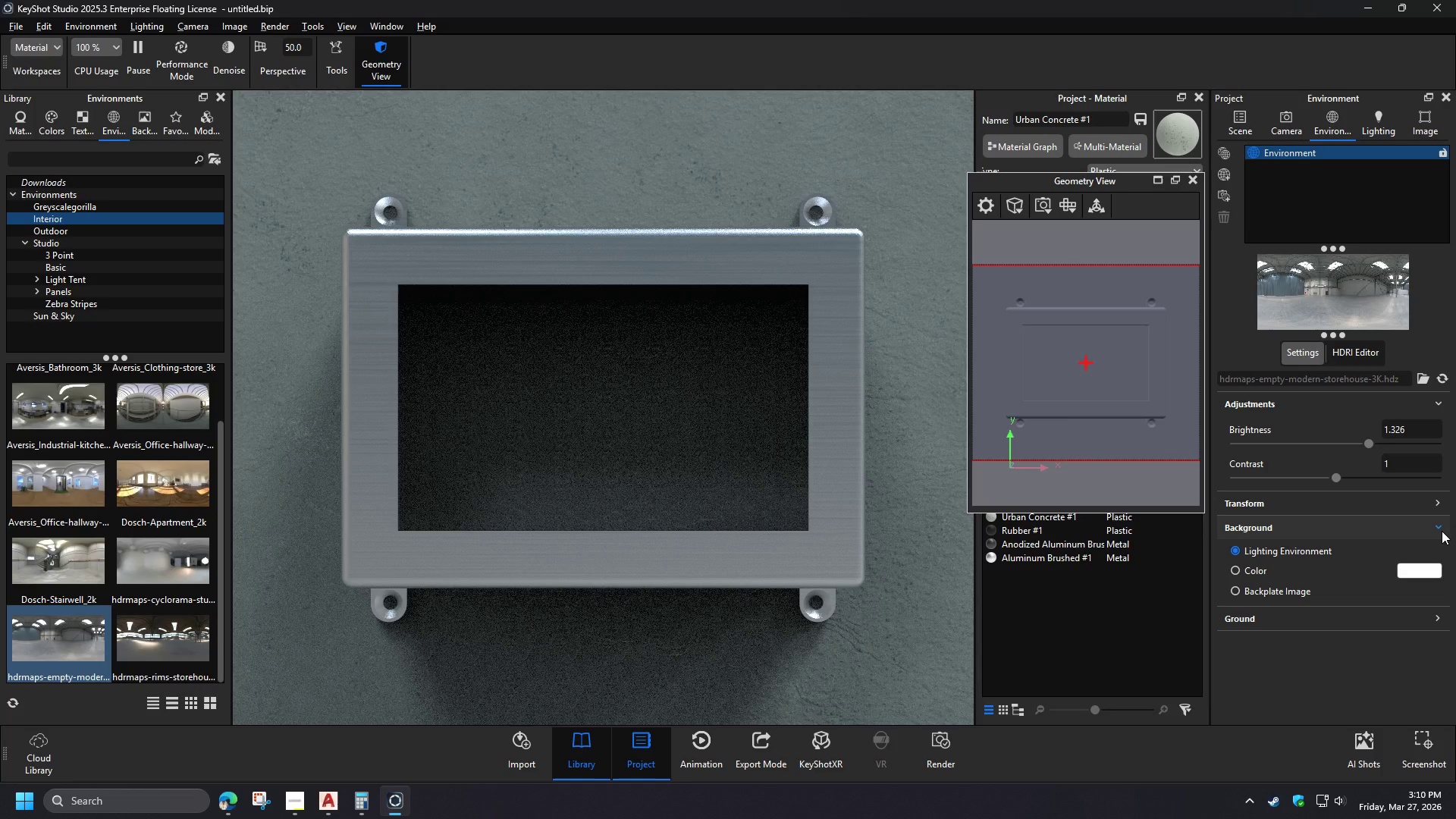 
left_click([1065, 259])
 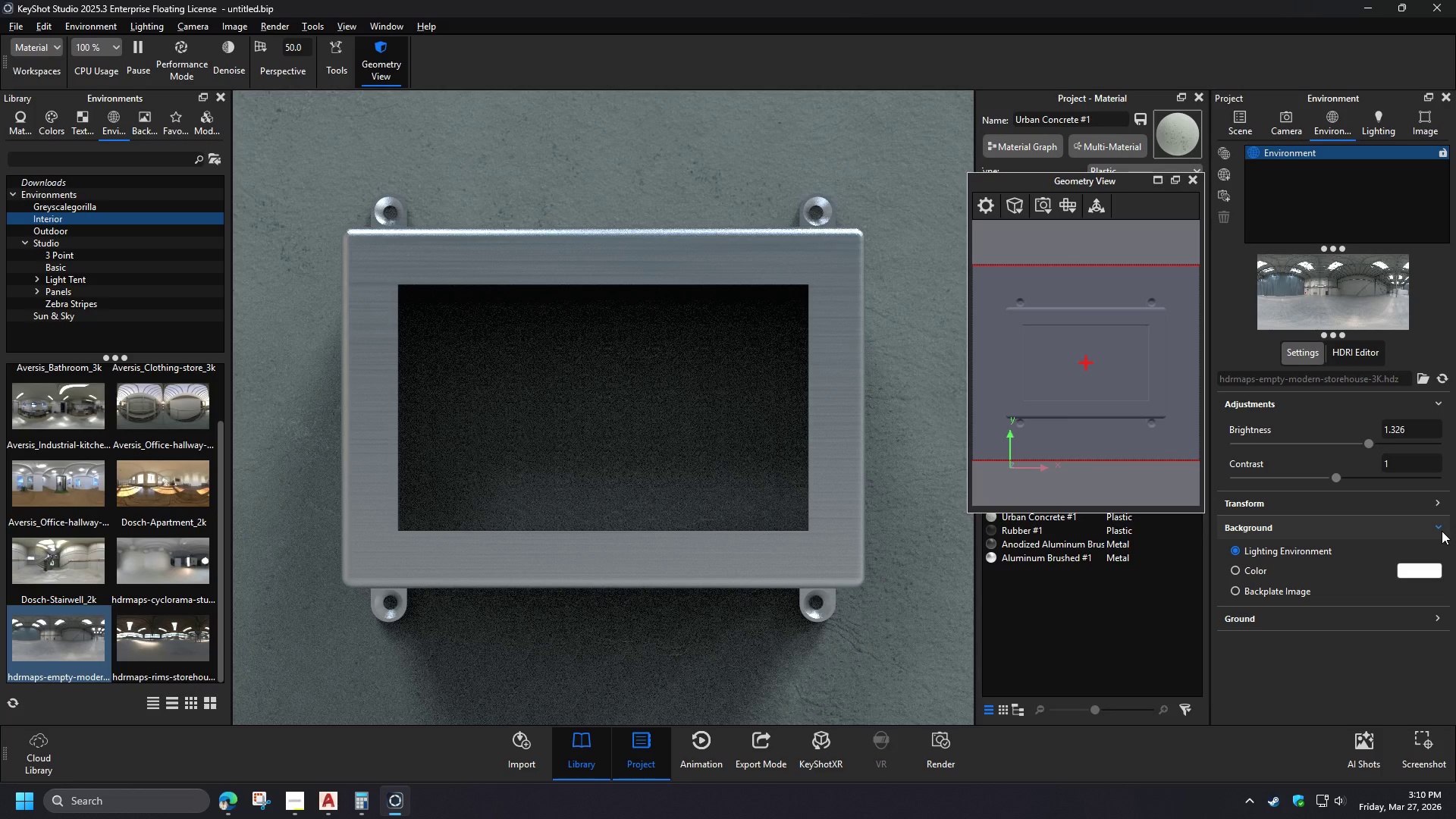 
left_click([1048, 206])
 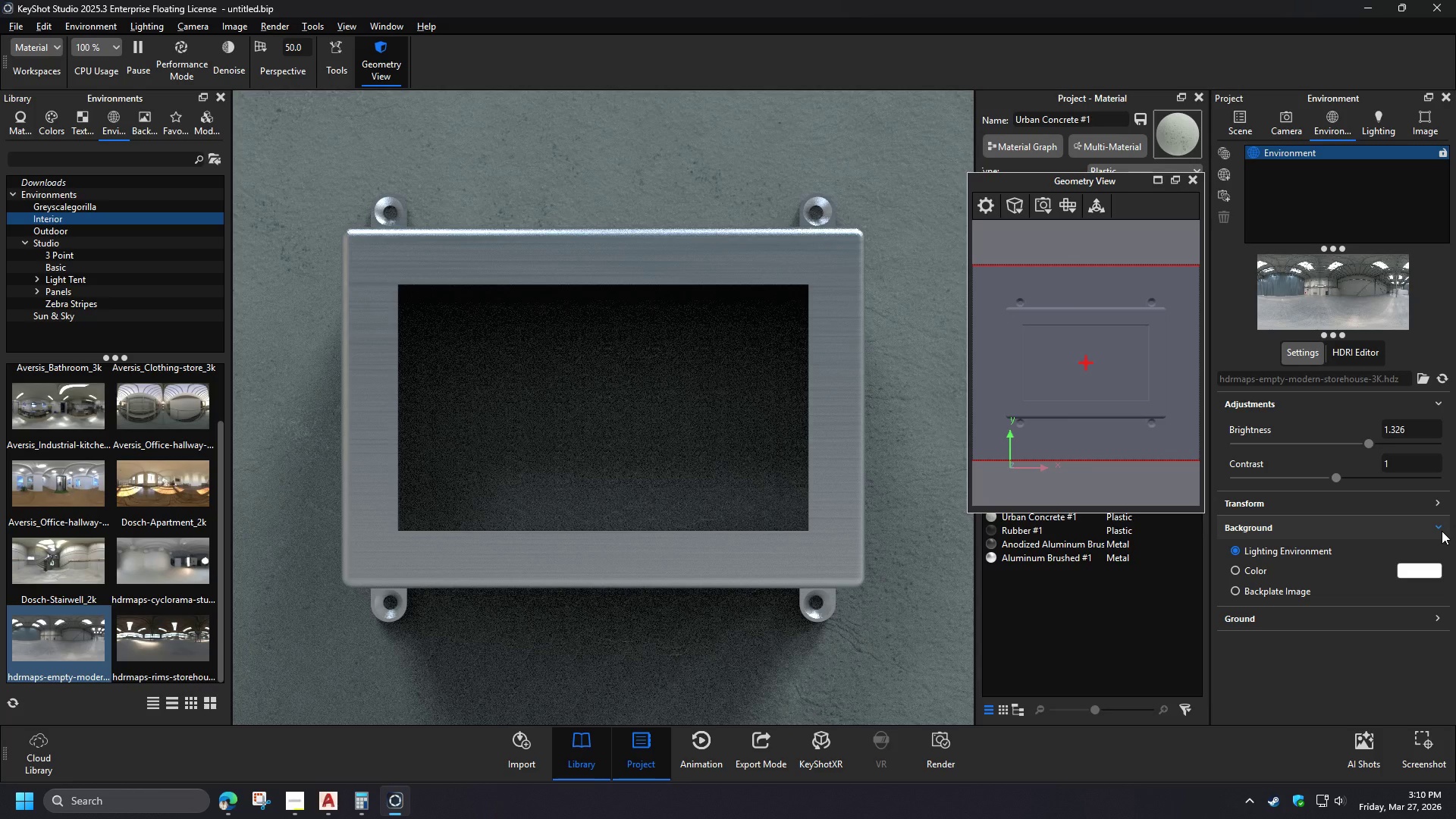 
left_click([1052, 228])
 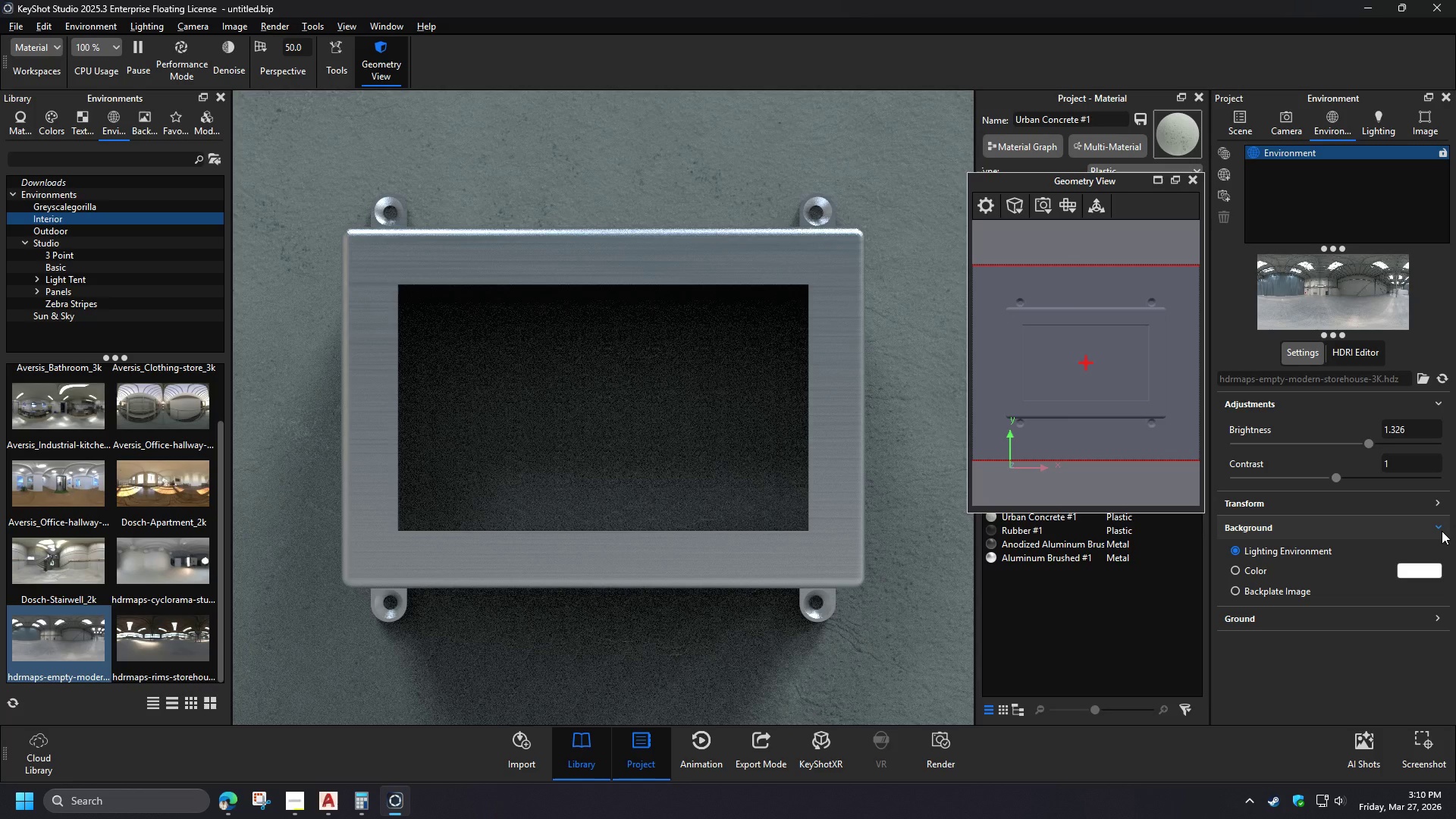 
left_click([1068, 206])
 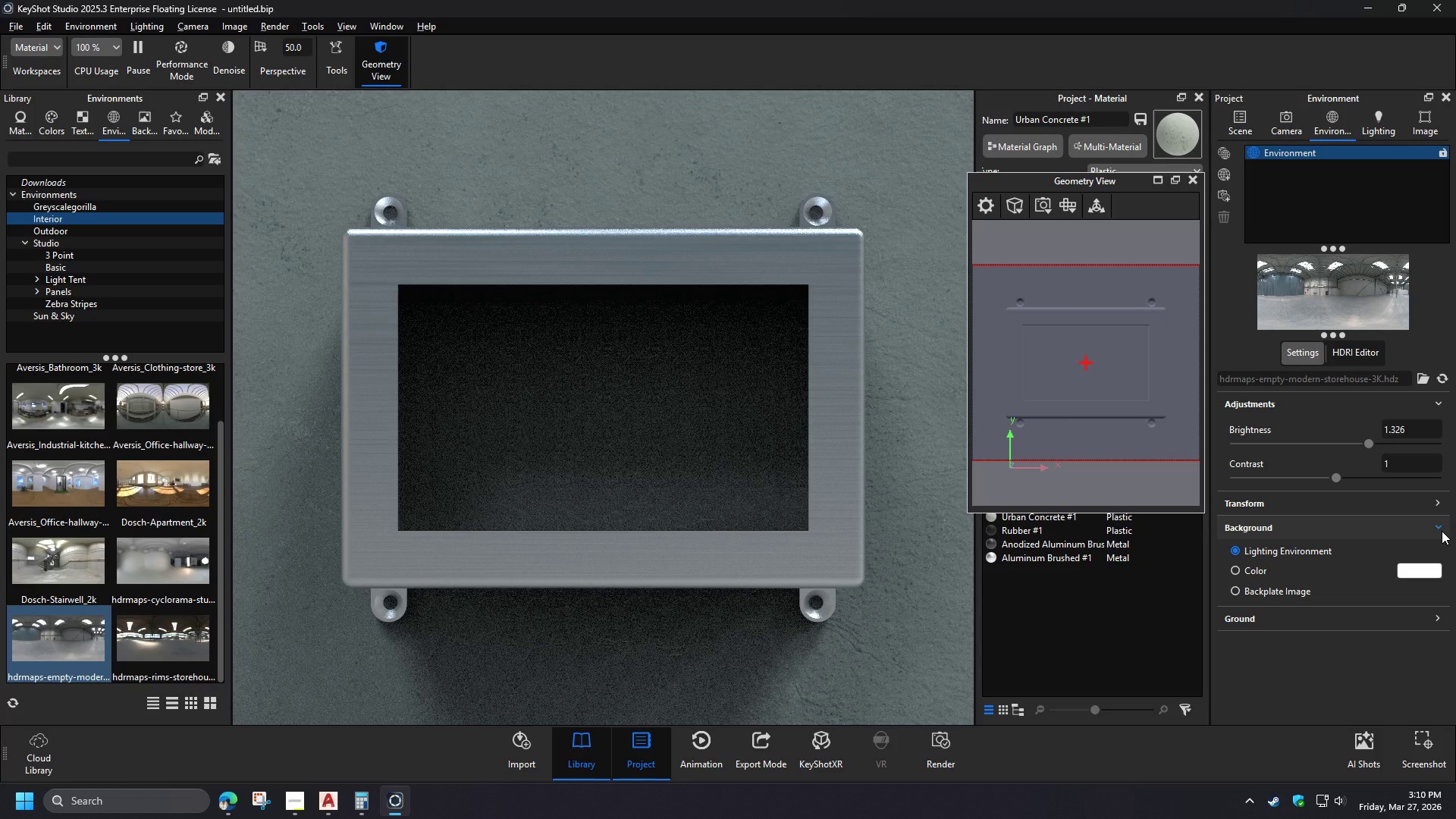 
left_click([1073, 209])
 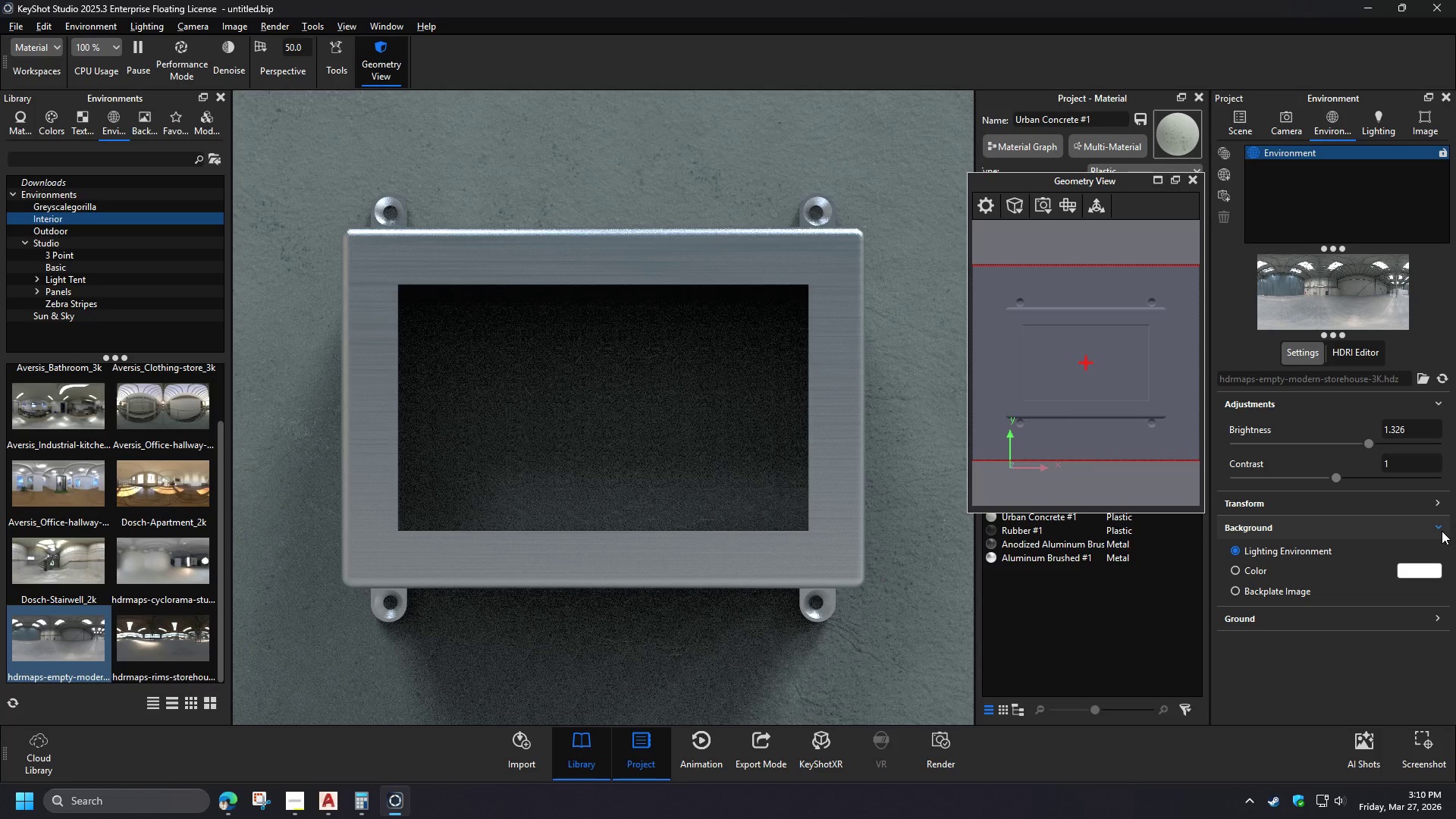 
wait(12.09)
 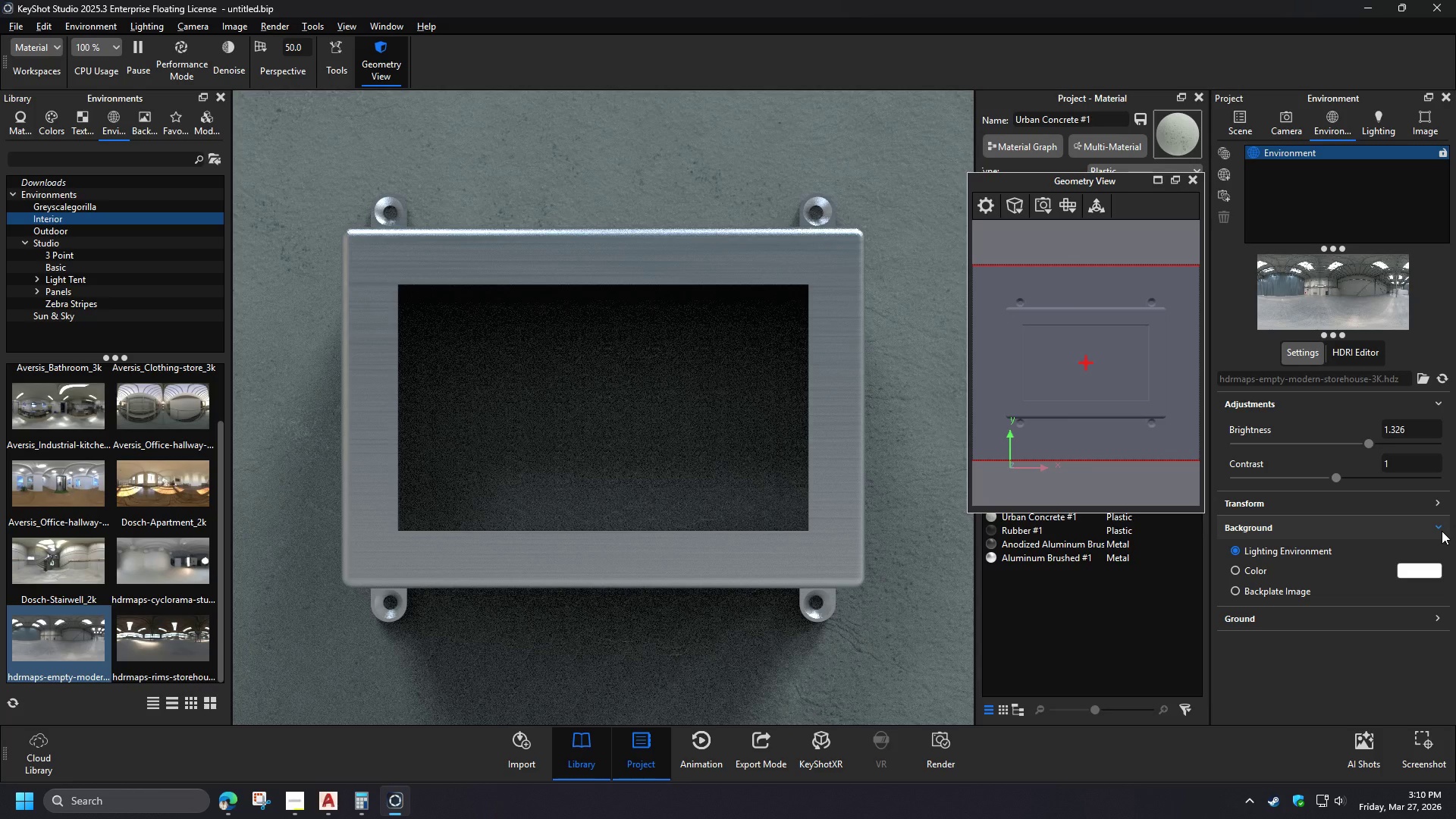 
left_click([1244, 132])
 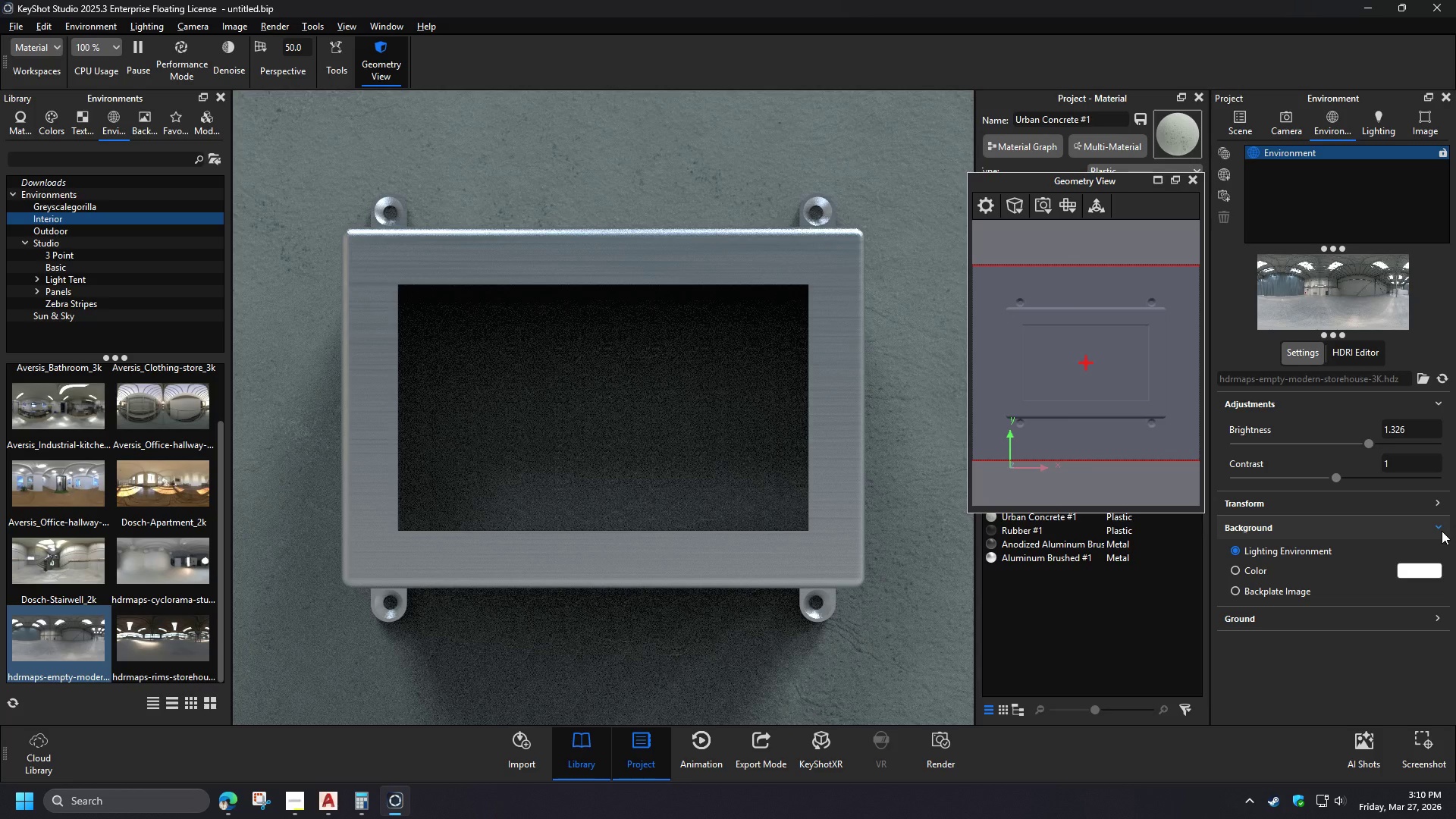 
wait(5.89)
 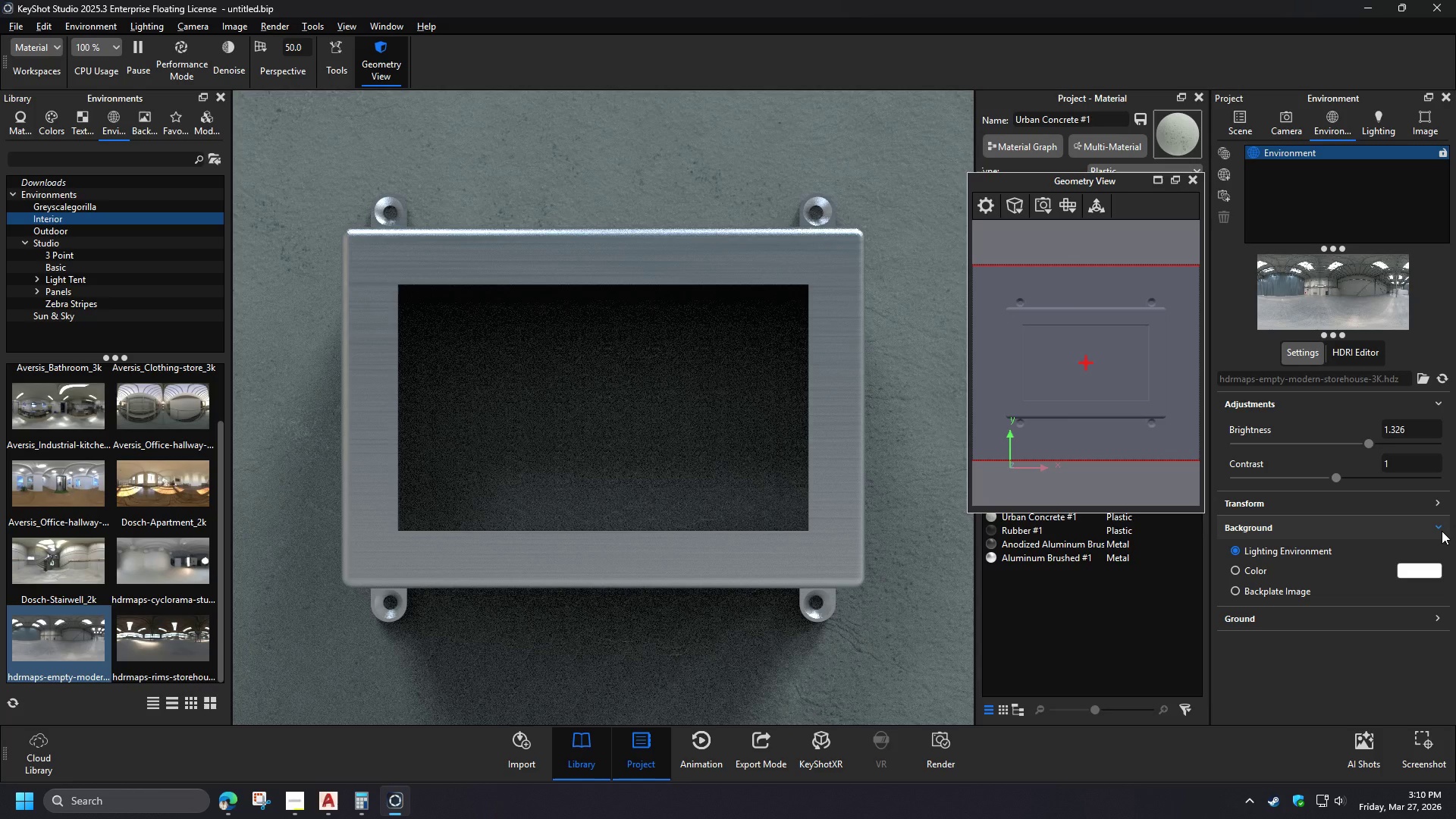 
left_click([1285, 271])
 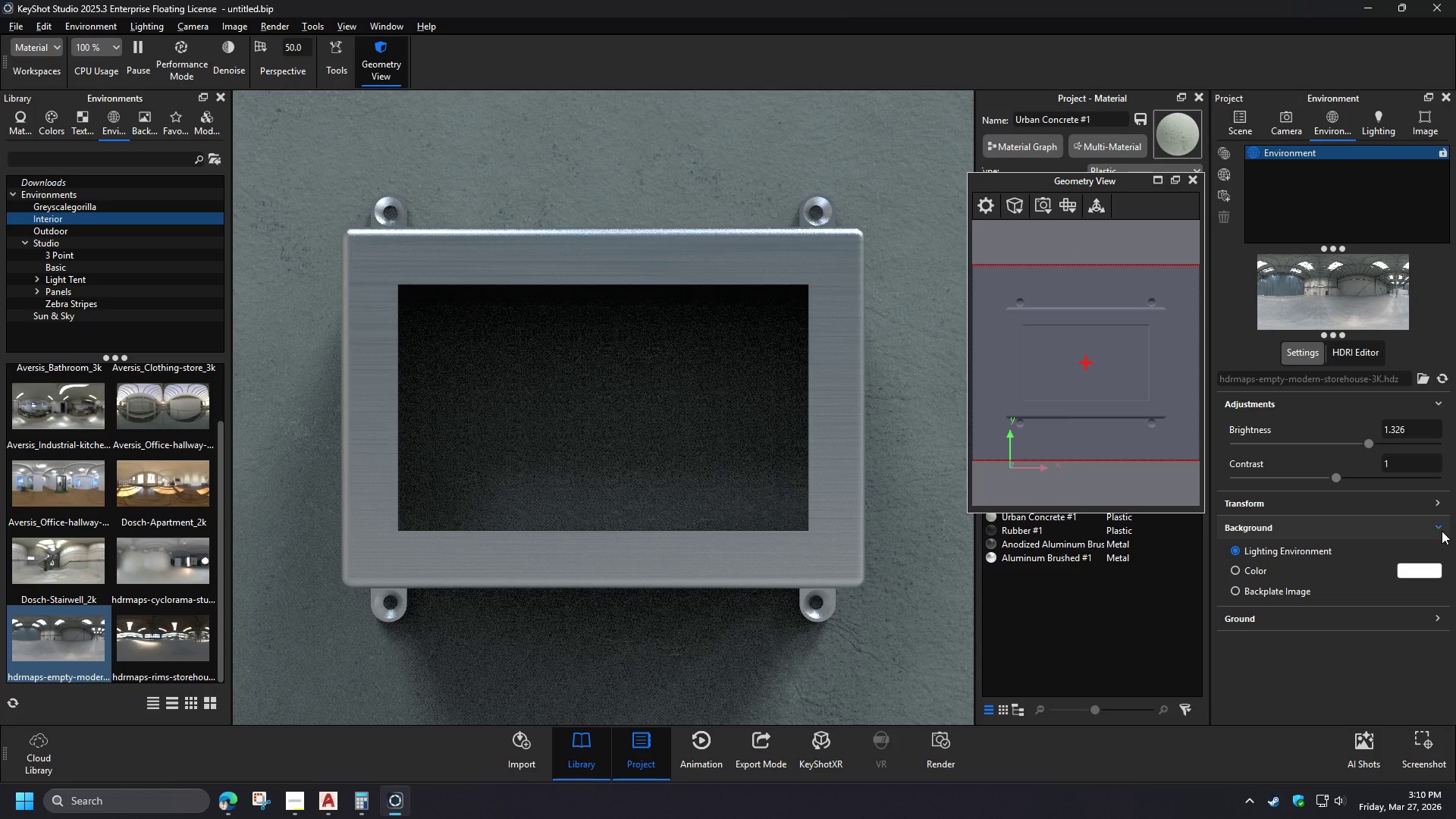 
wait(5.11)
 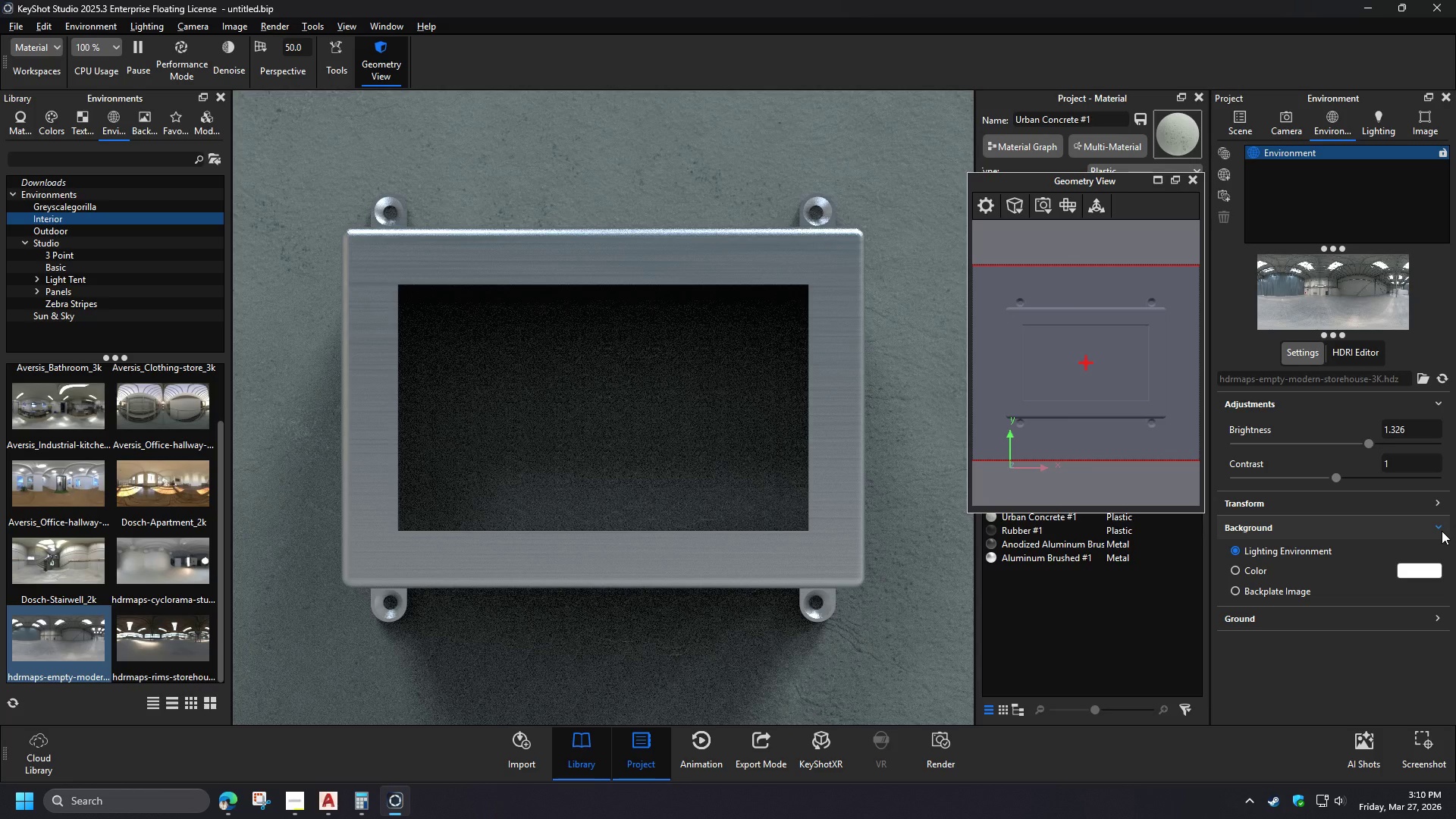 
left_click([1296, 328])
 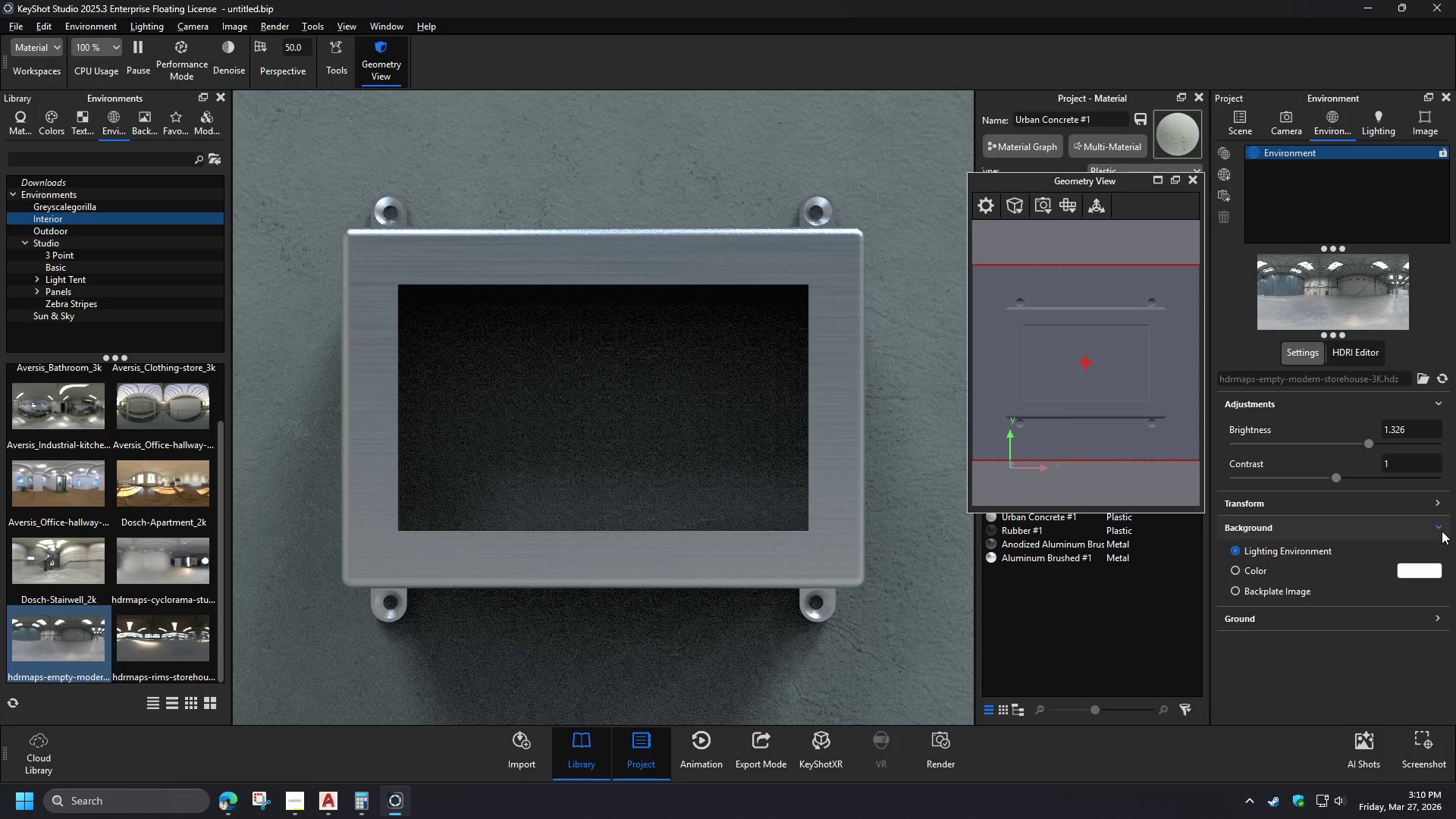 
left_click([1442, 531])
 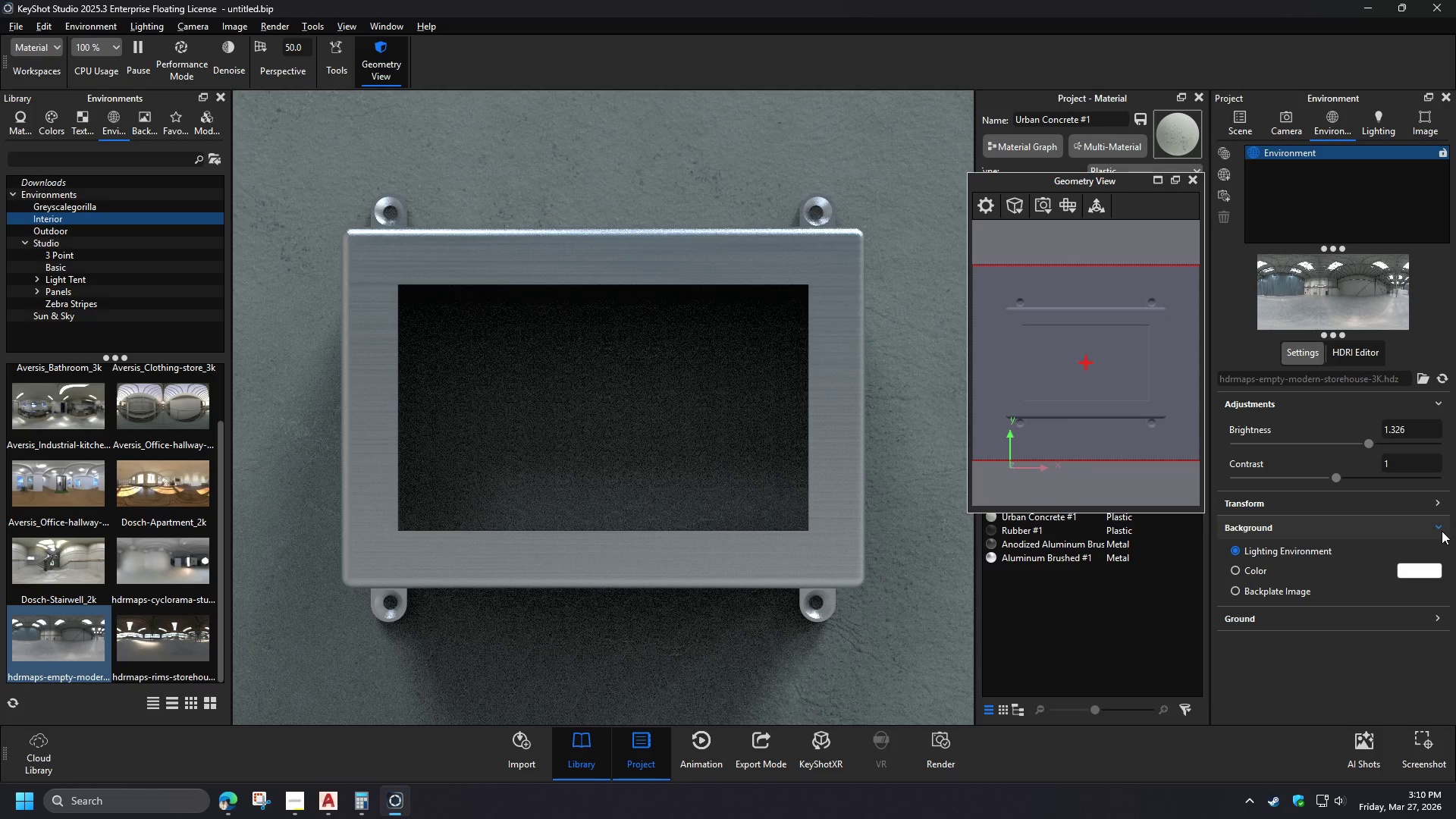 
left_click([1265, 591])
 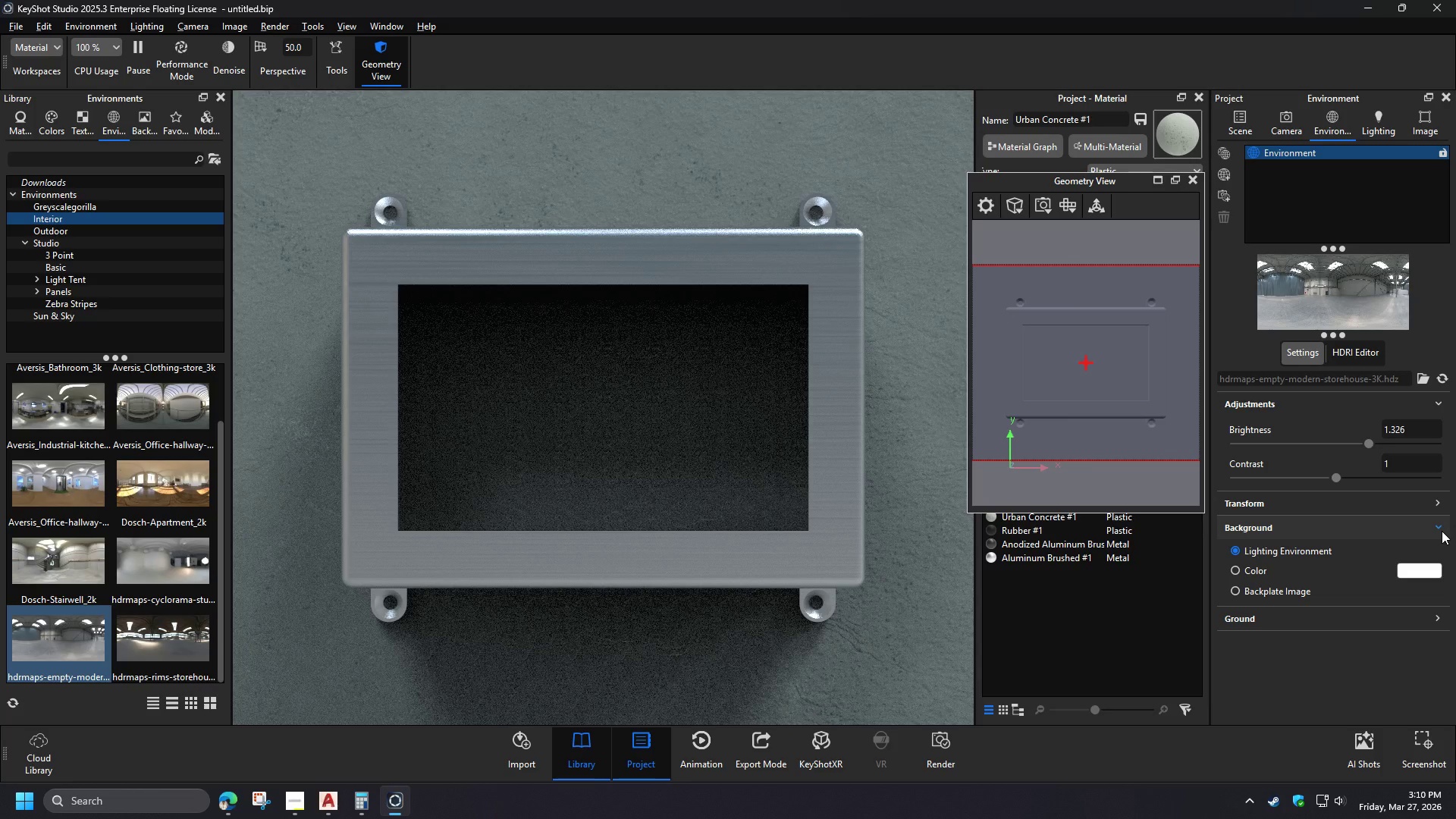 
left_click([682, 402])
 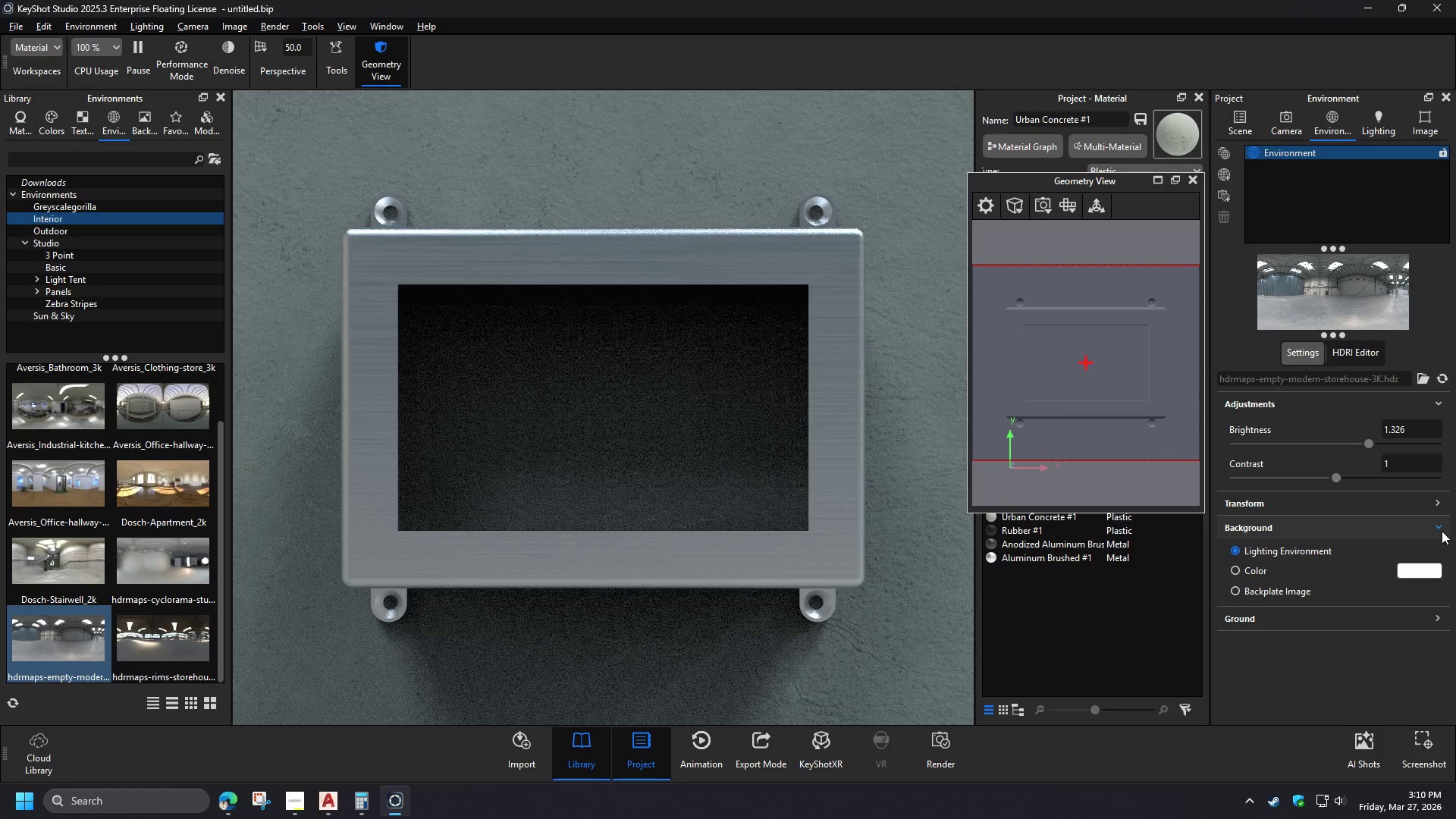 
left_click([1256, 576])
 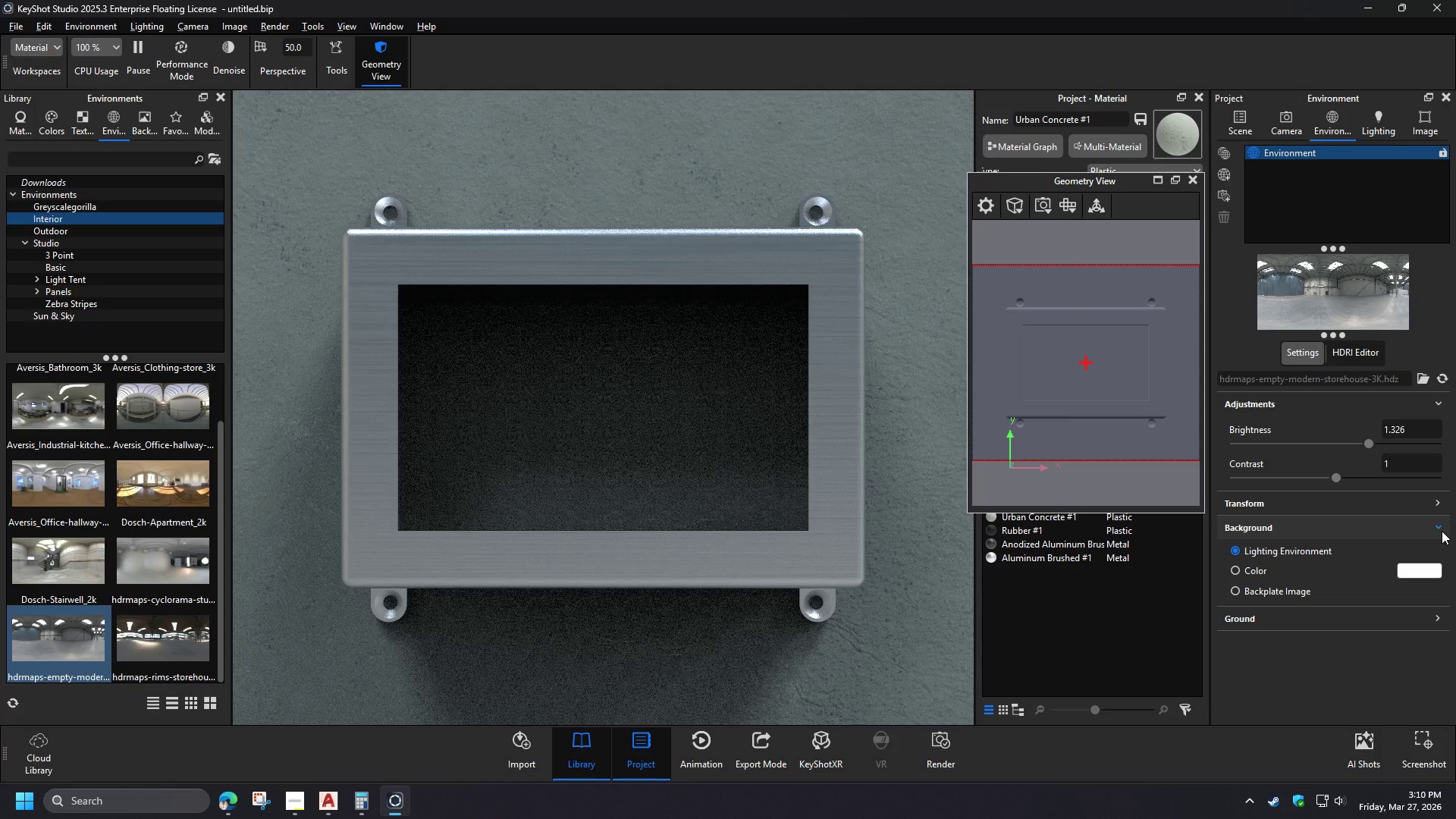 
left_click([1250, 571])
 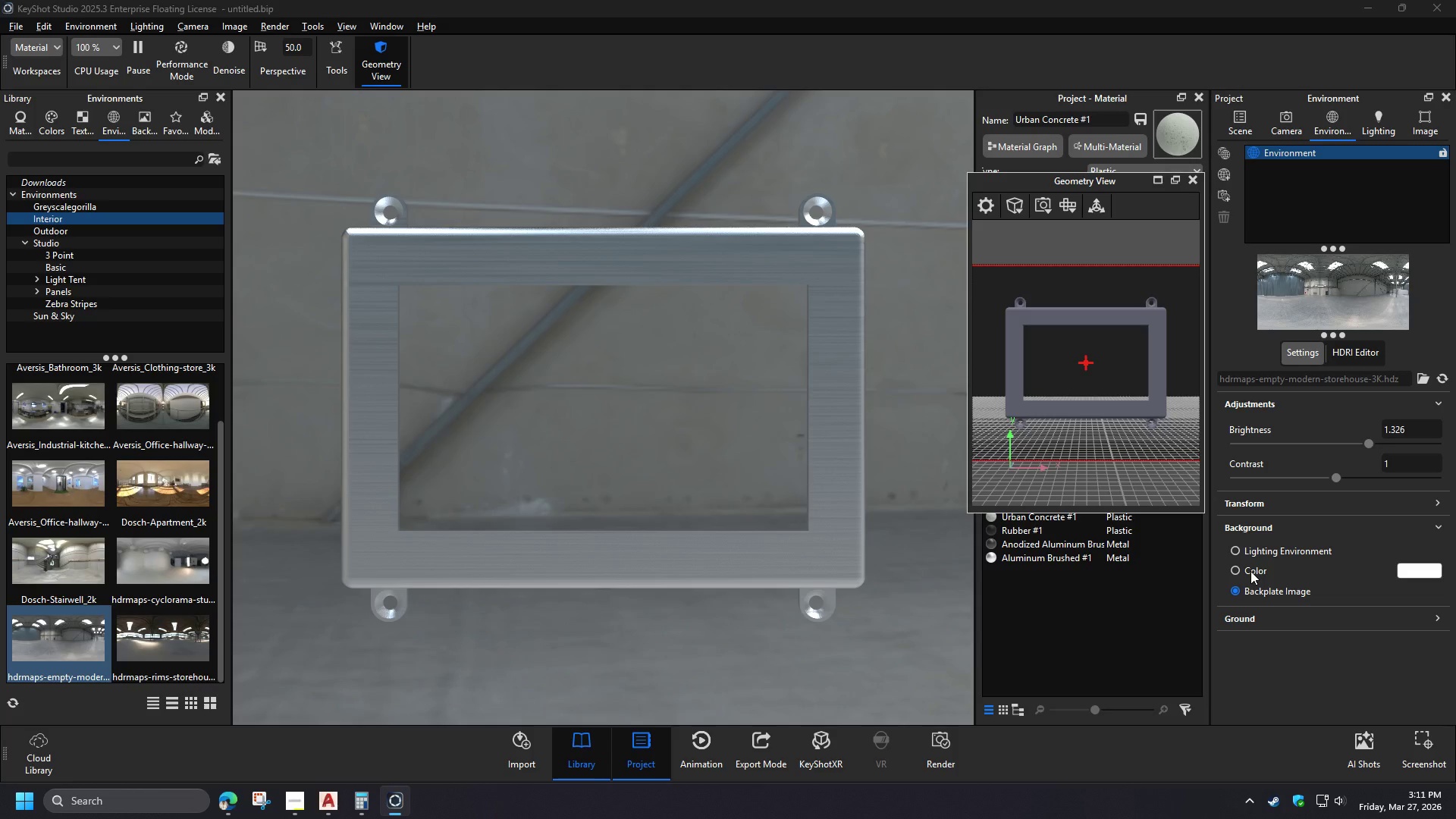 
left_click([1295, 648])
 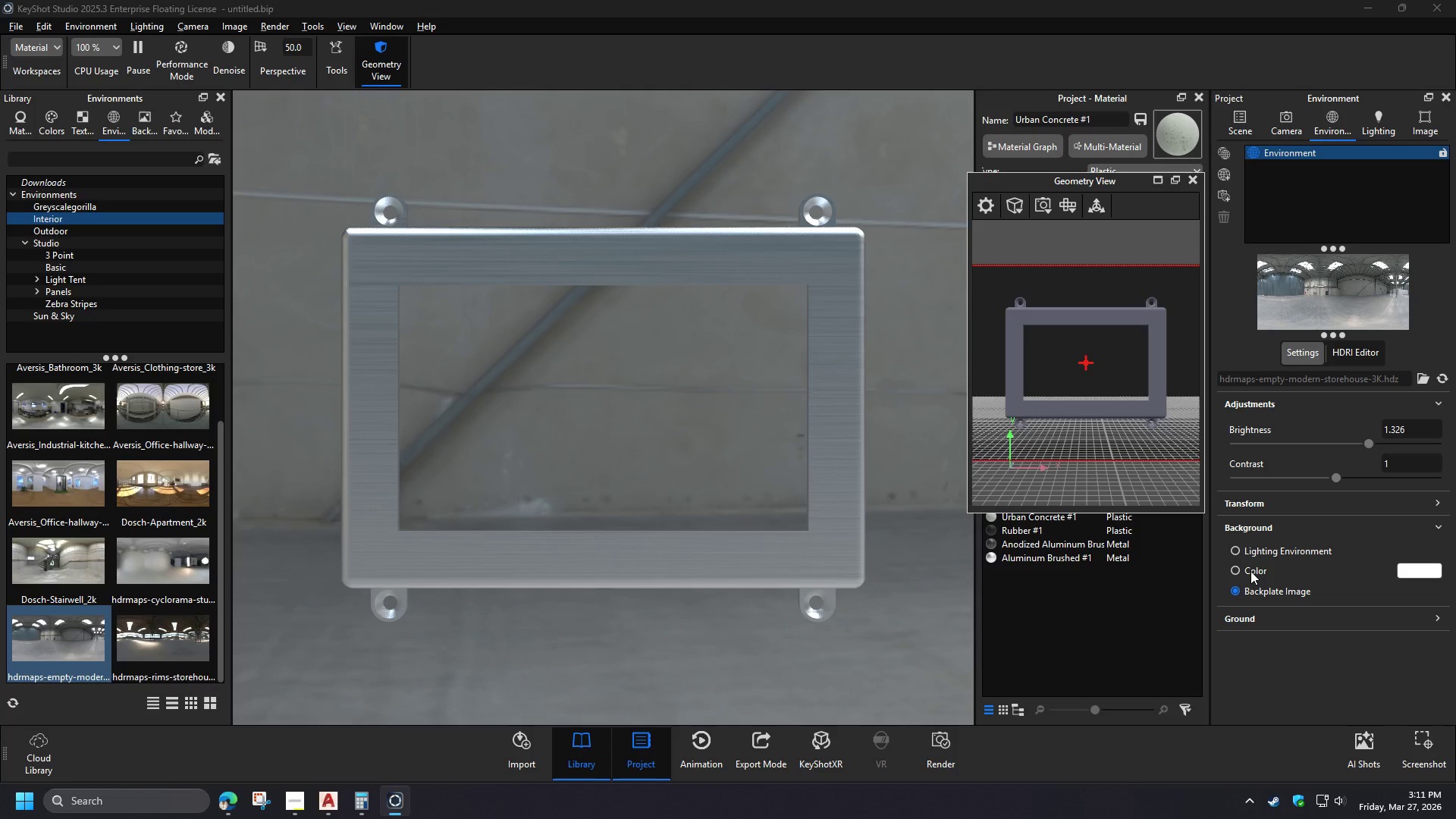 
left_click([1425, 568])
 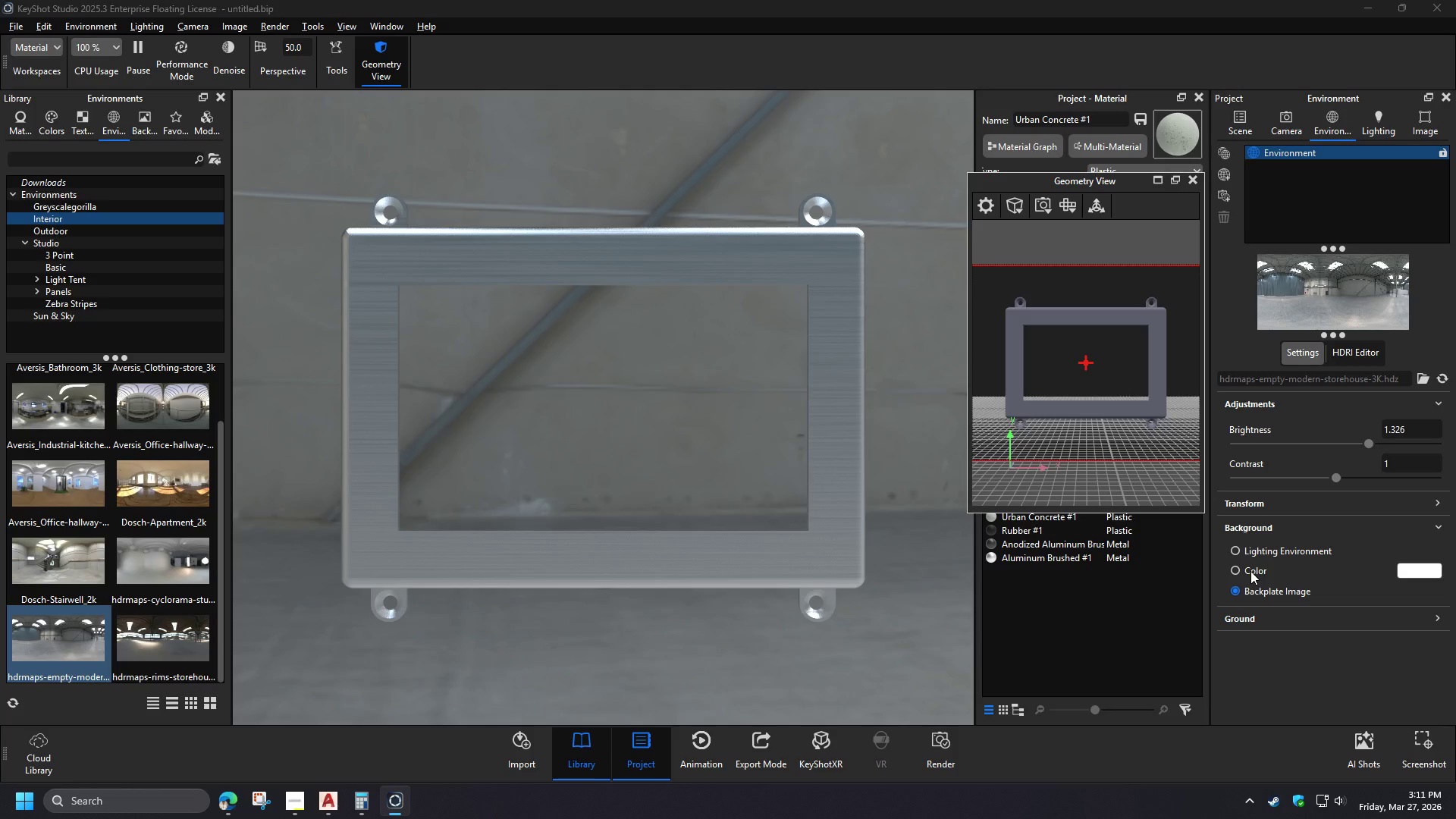 
left_click([1310, 709])
 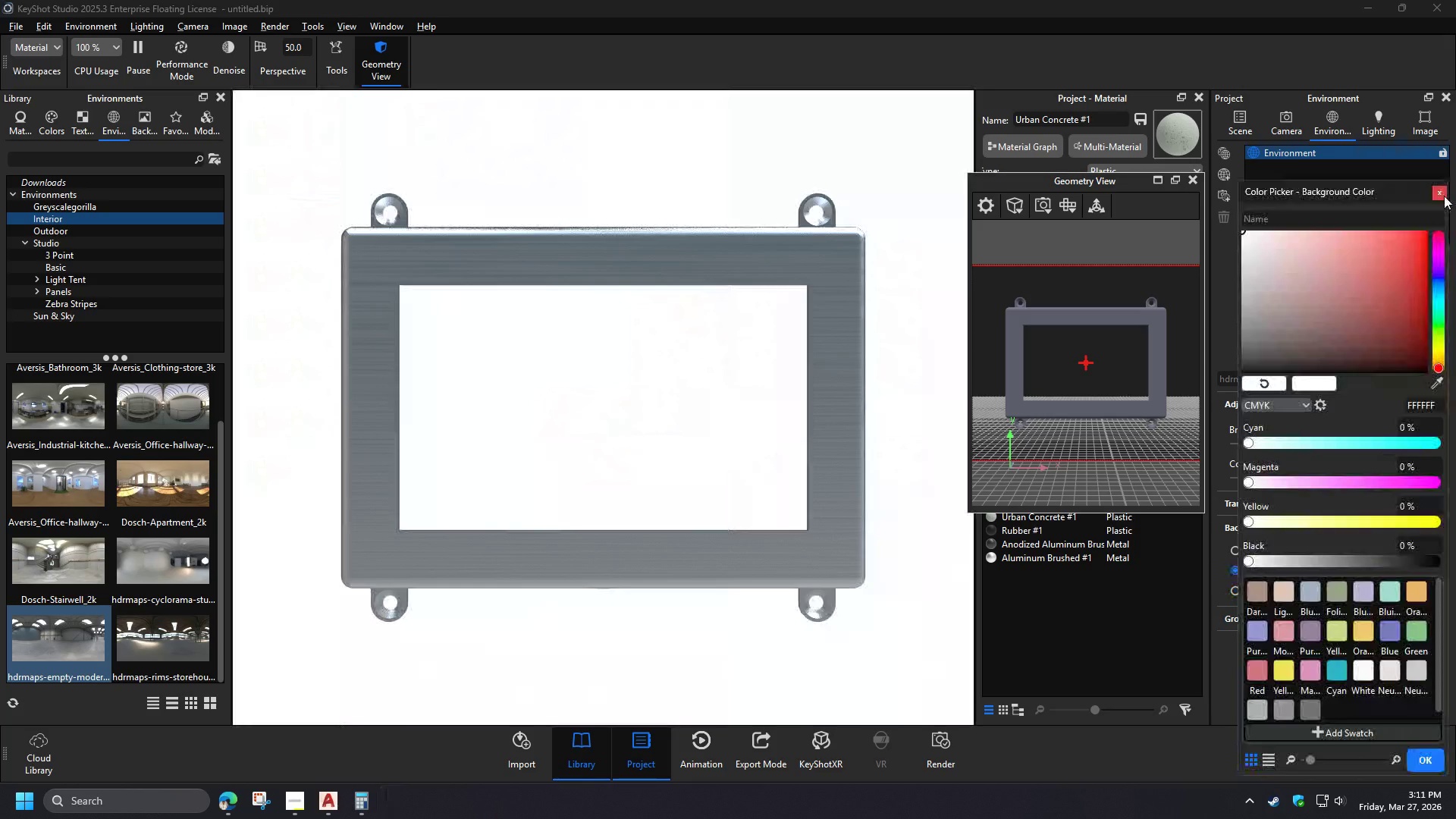 
mouse_move([1427, 208])
 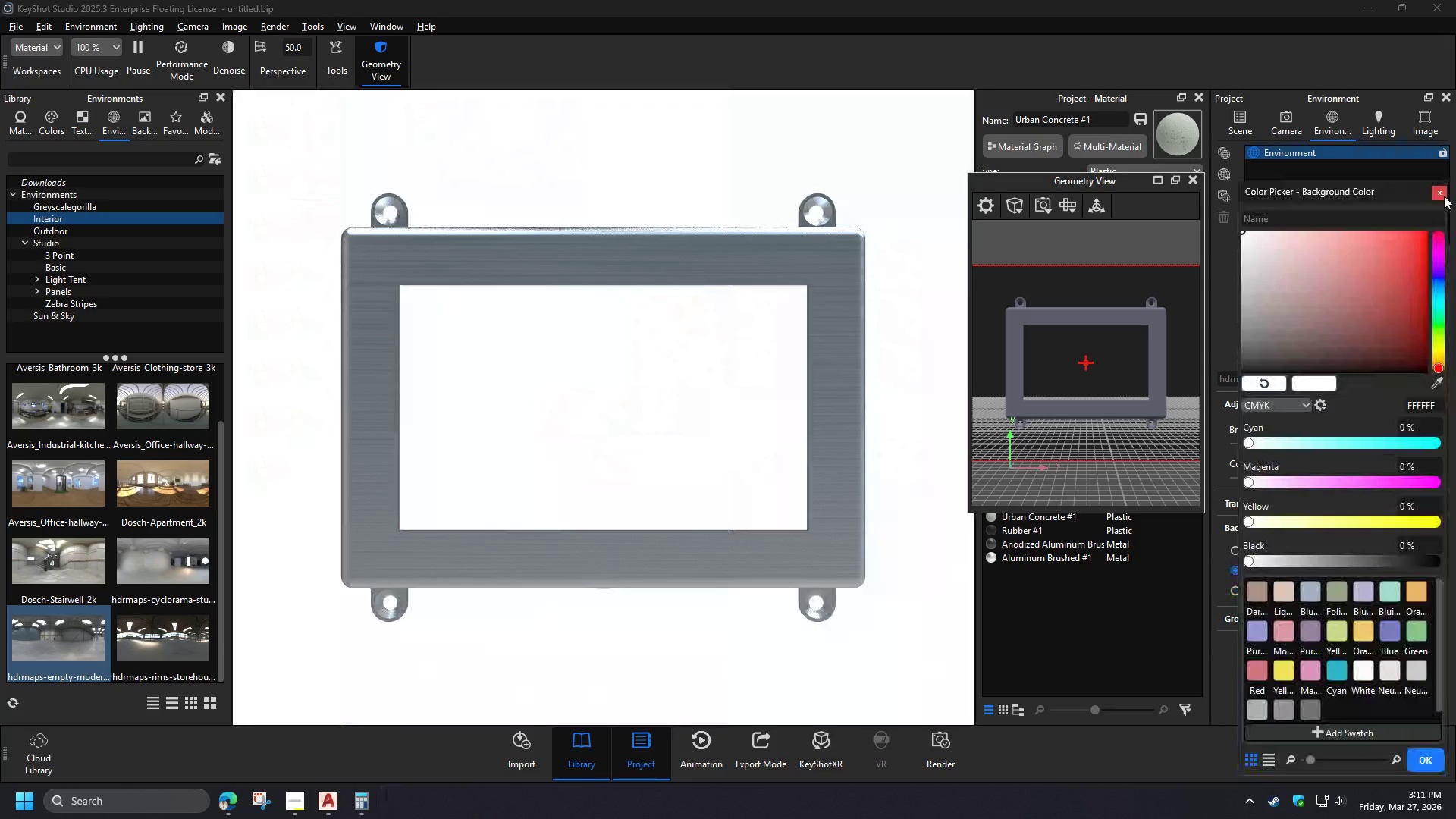 
left_click([1421, 758])
 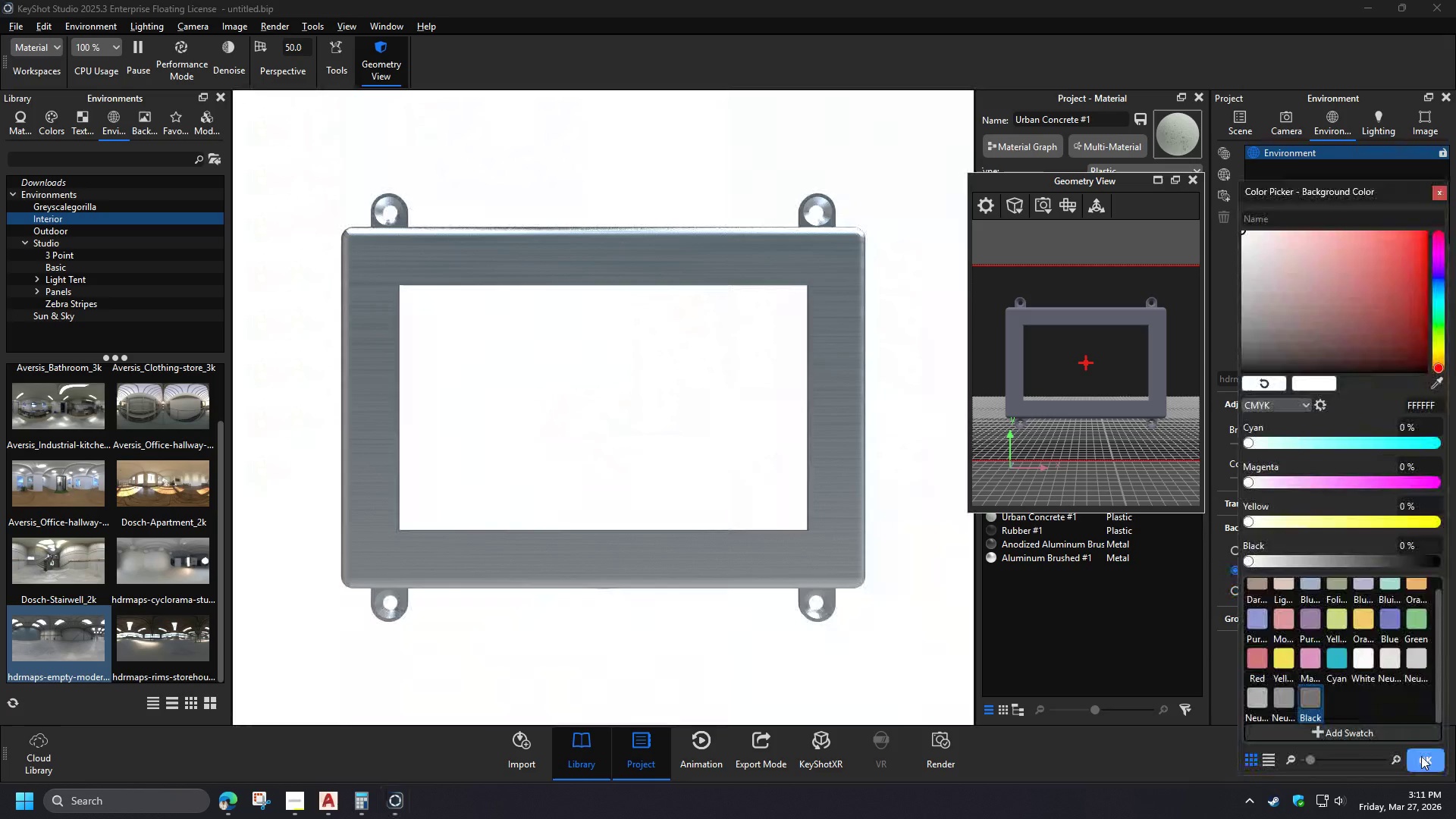 
left_click([1414, 572])
 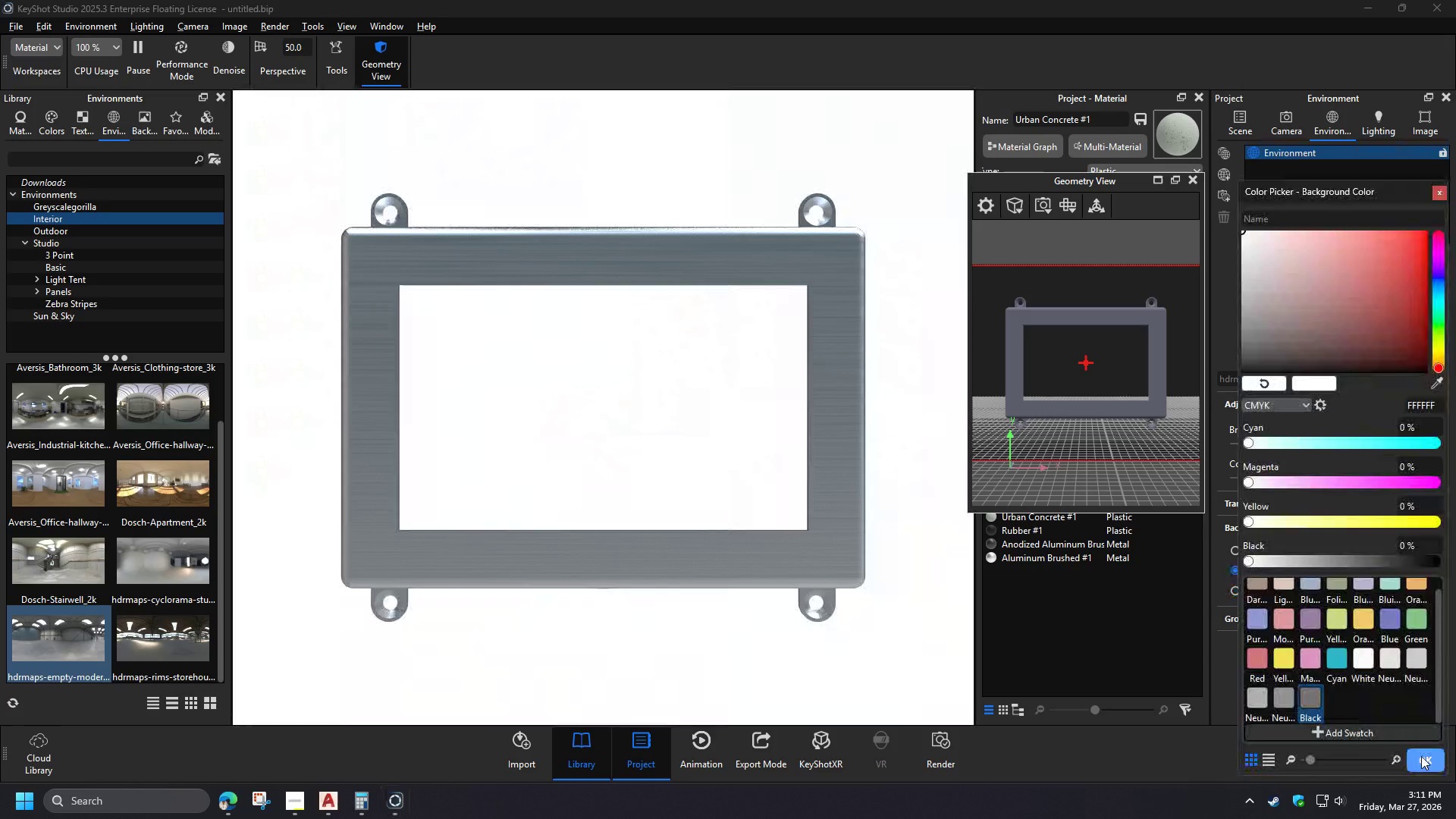 
double_click([1312, 708])
 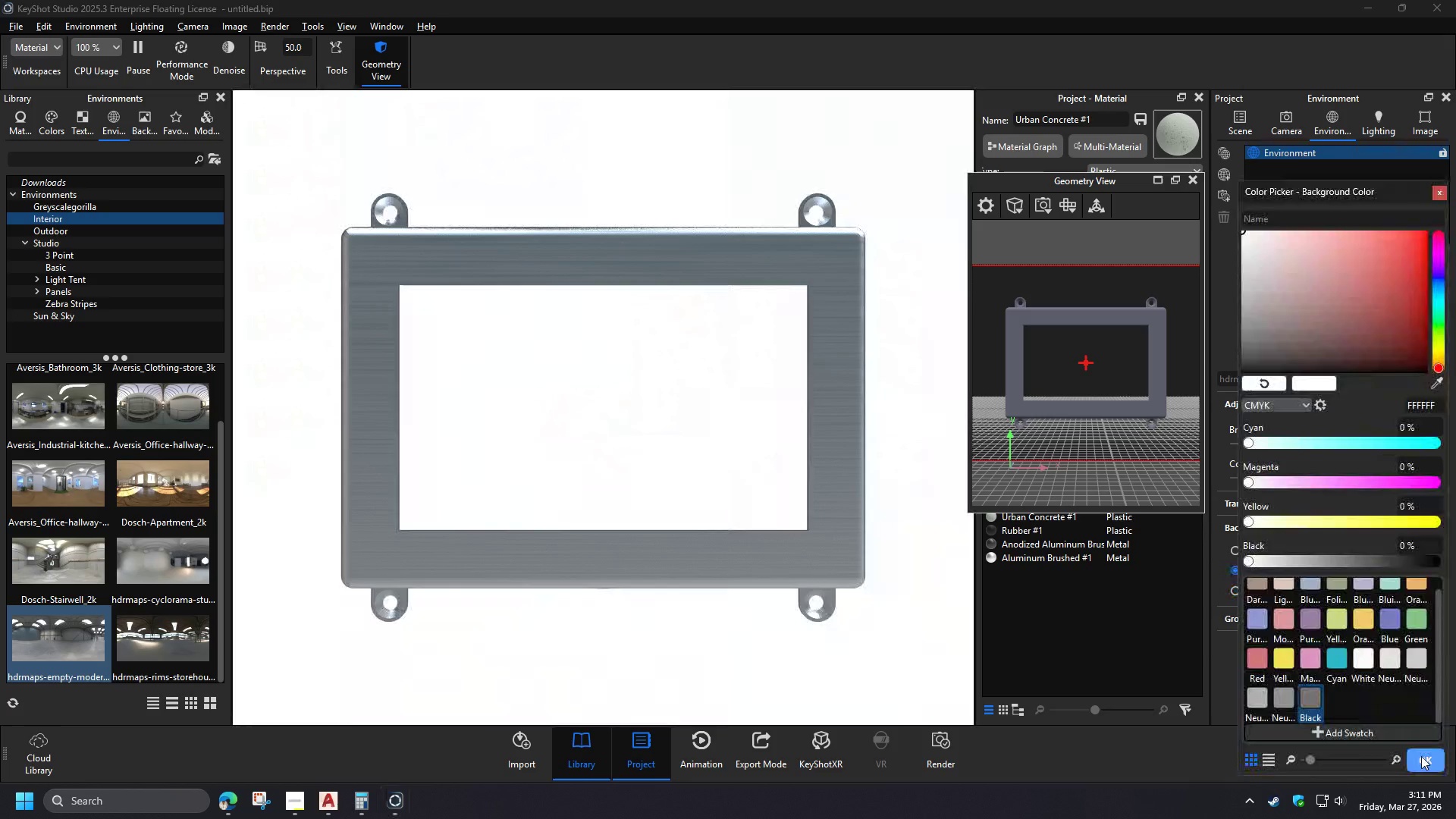 
left_click([1422, 760])
 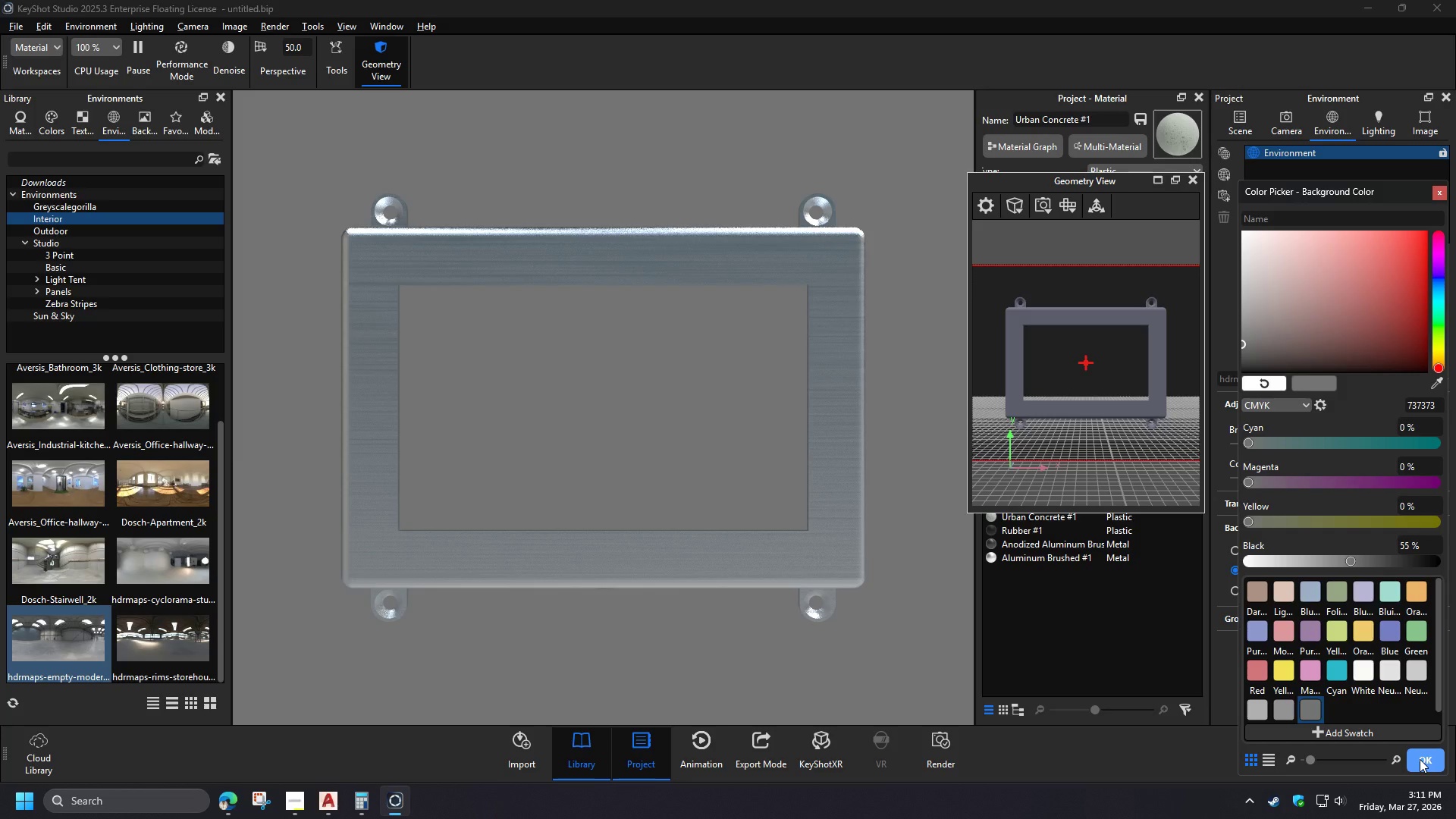 
left_click([1236, 593])
 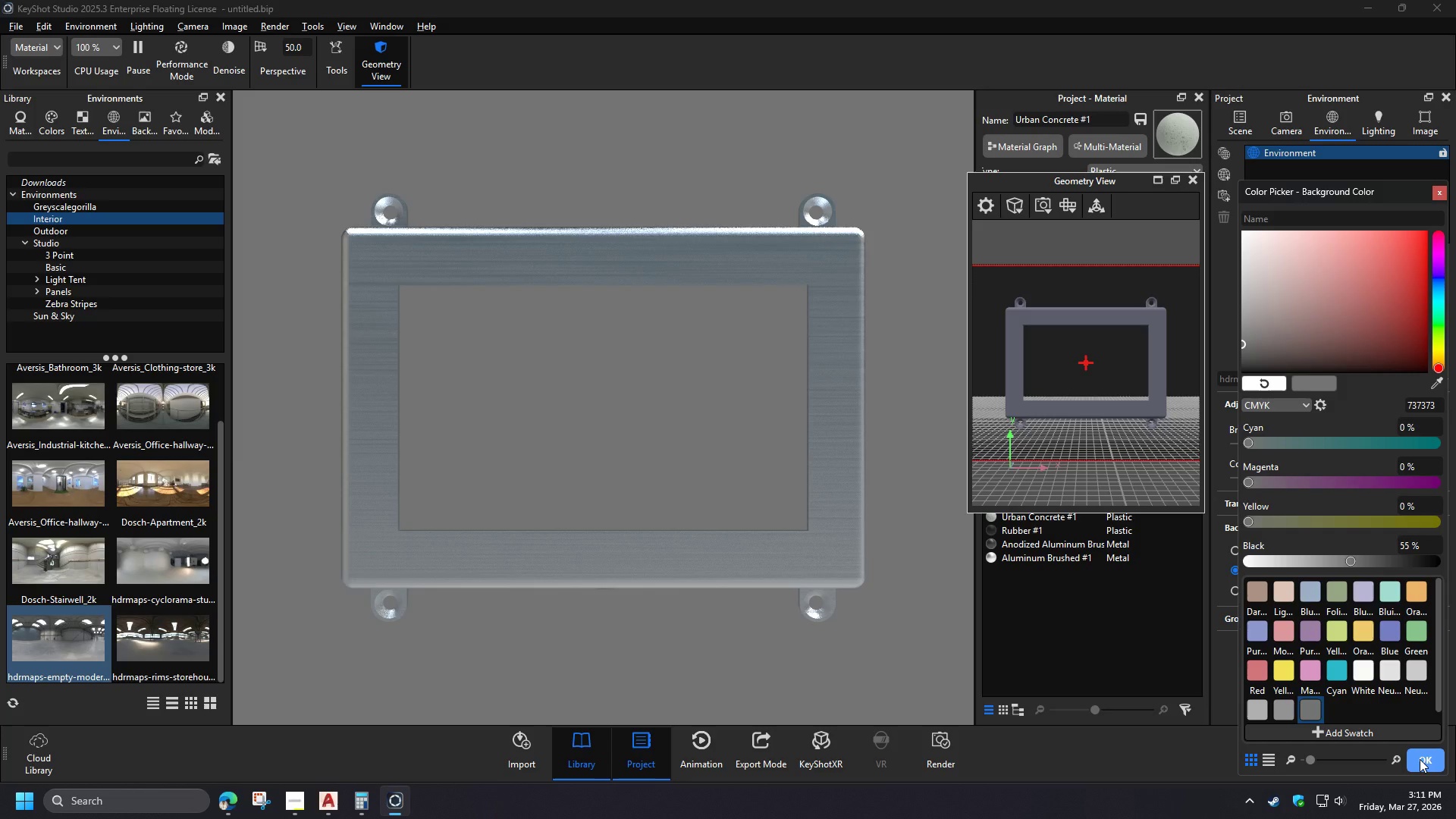 
wait(8.33)
 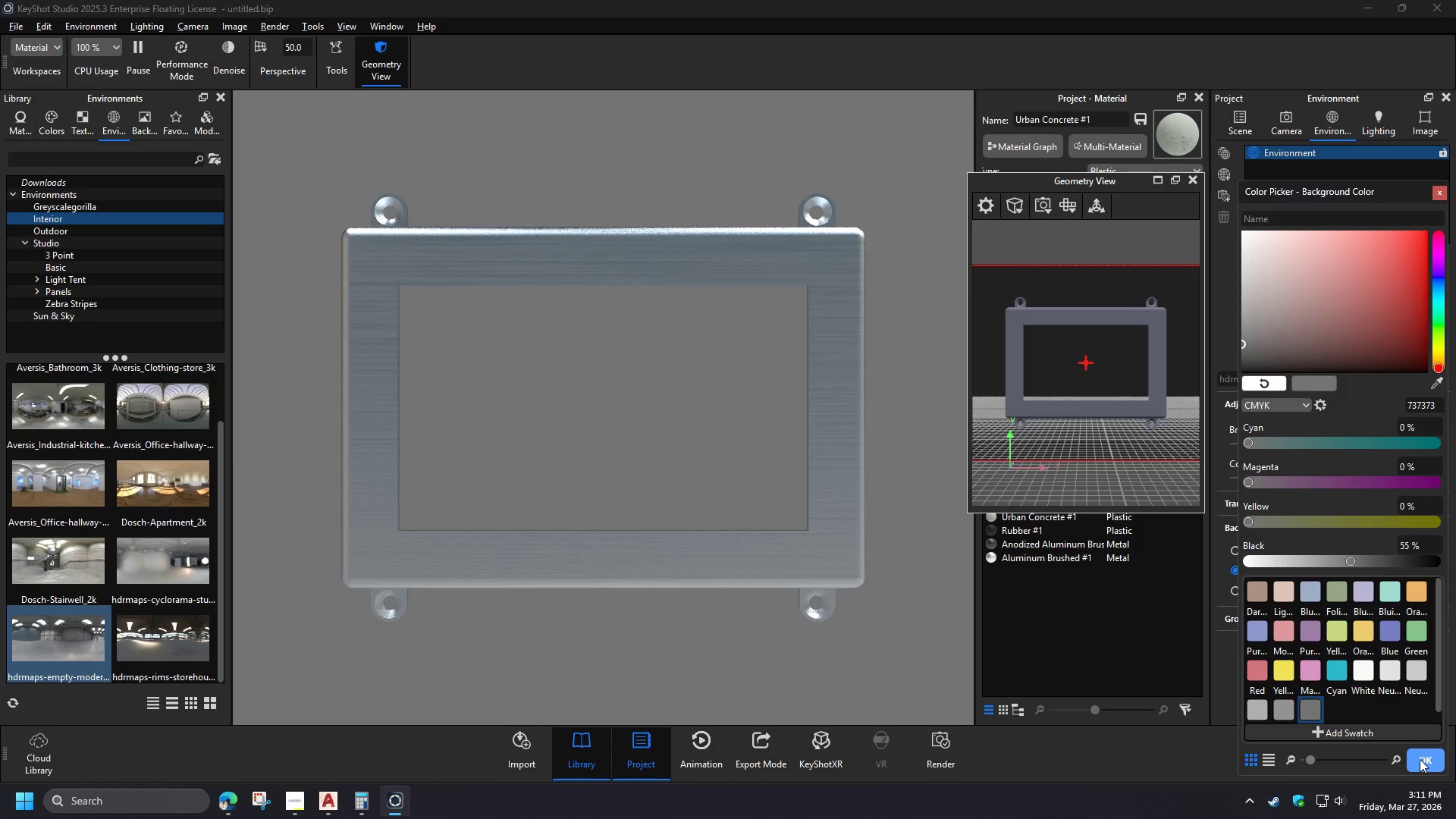 
left_click([65, 215])
 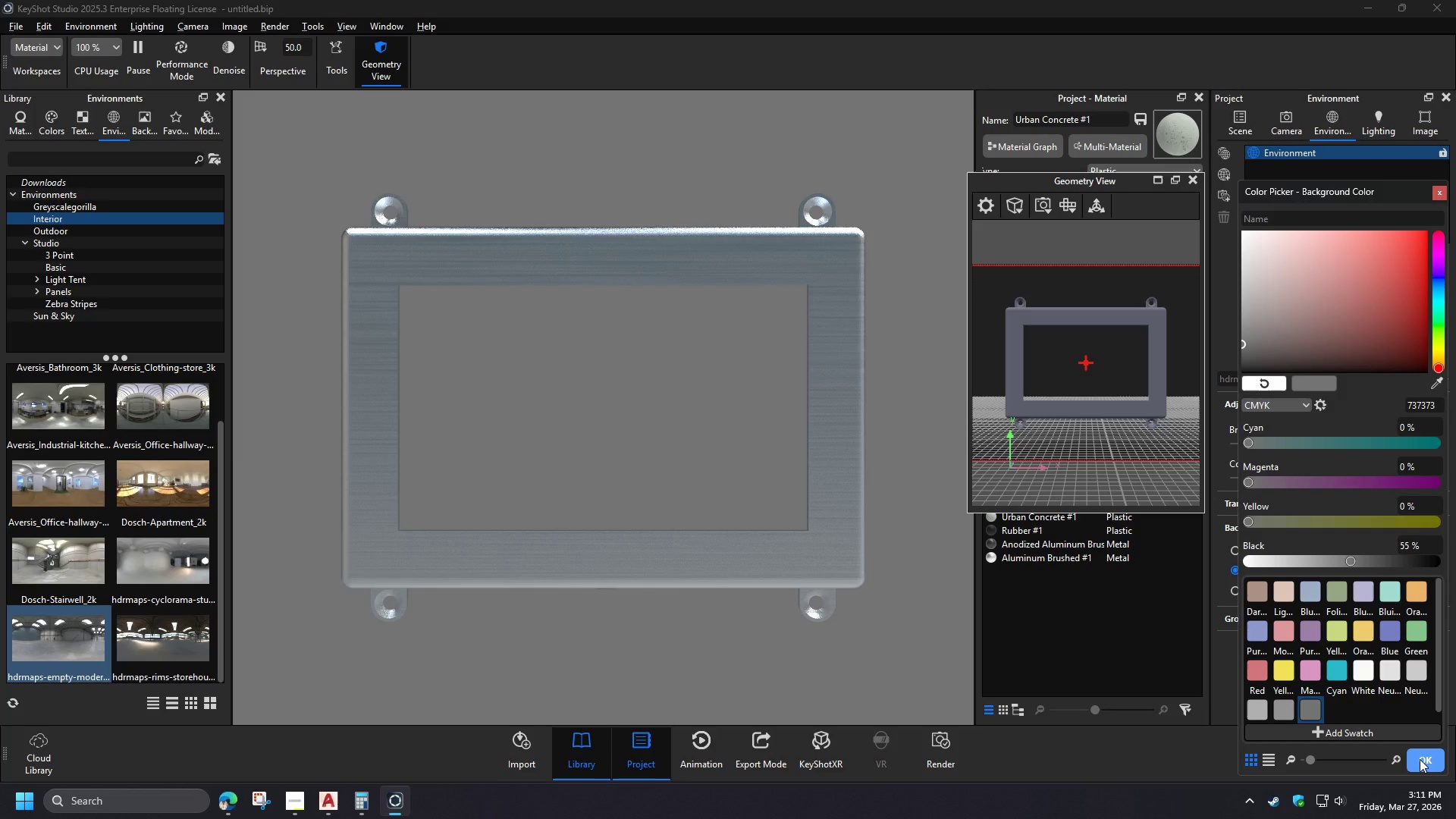 
left_click([224, 146])
 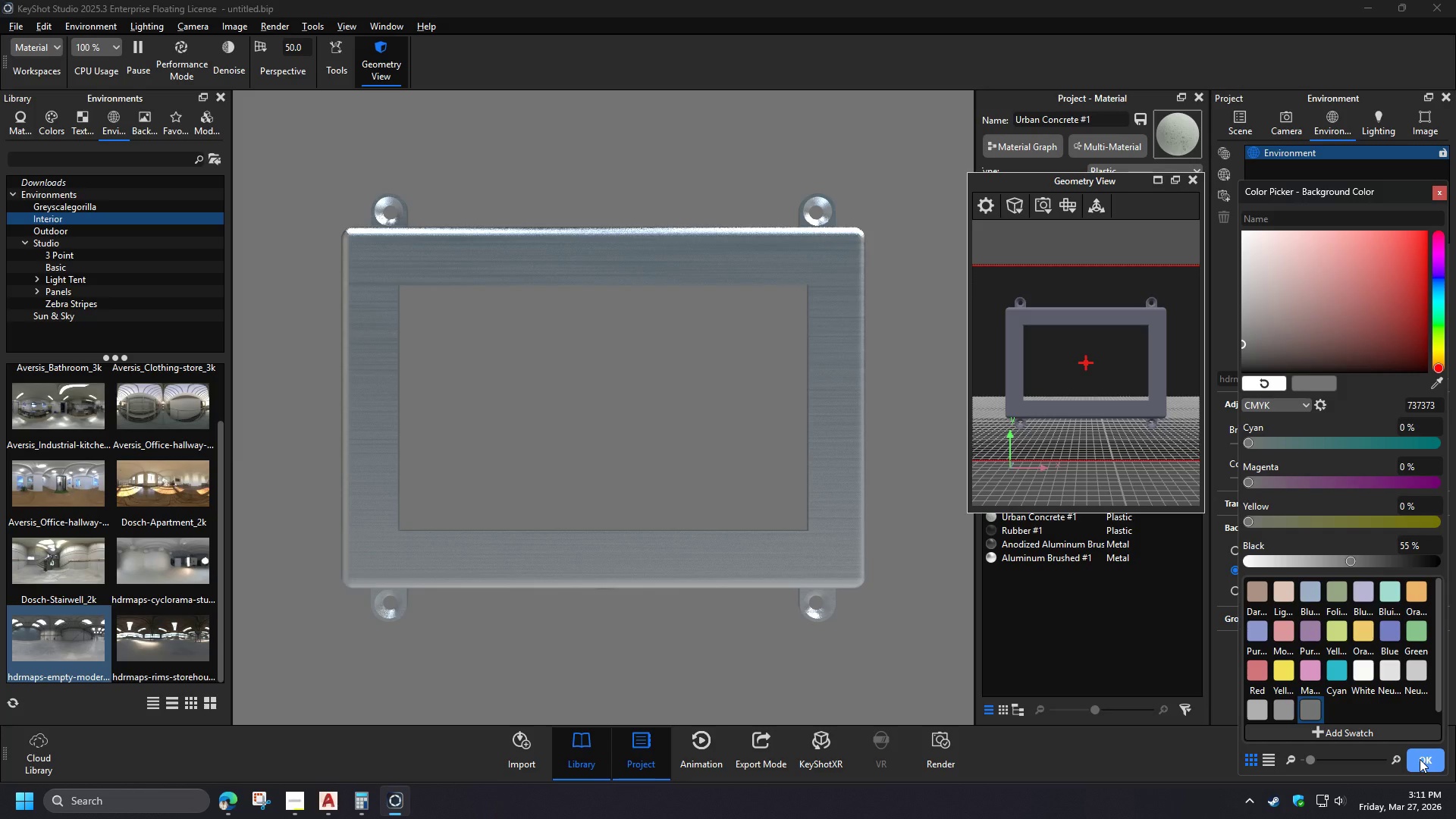 
double_click([224, 146])
 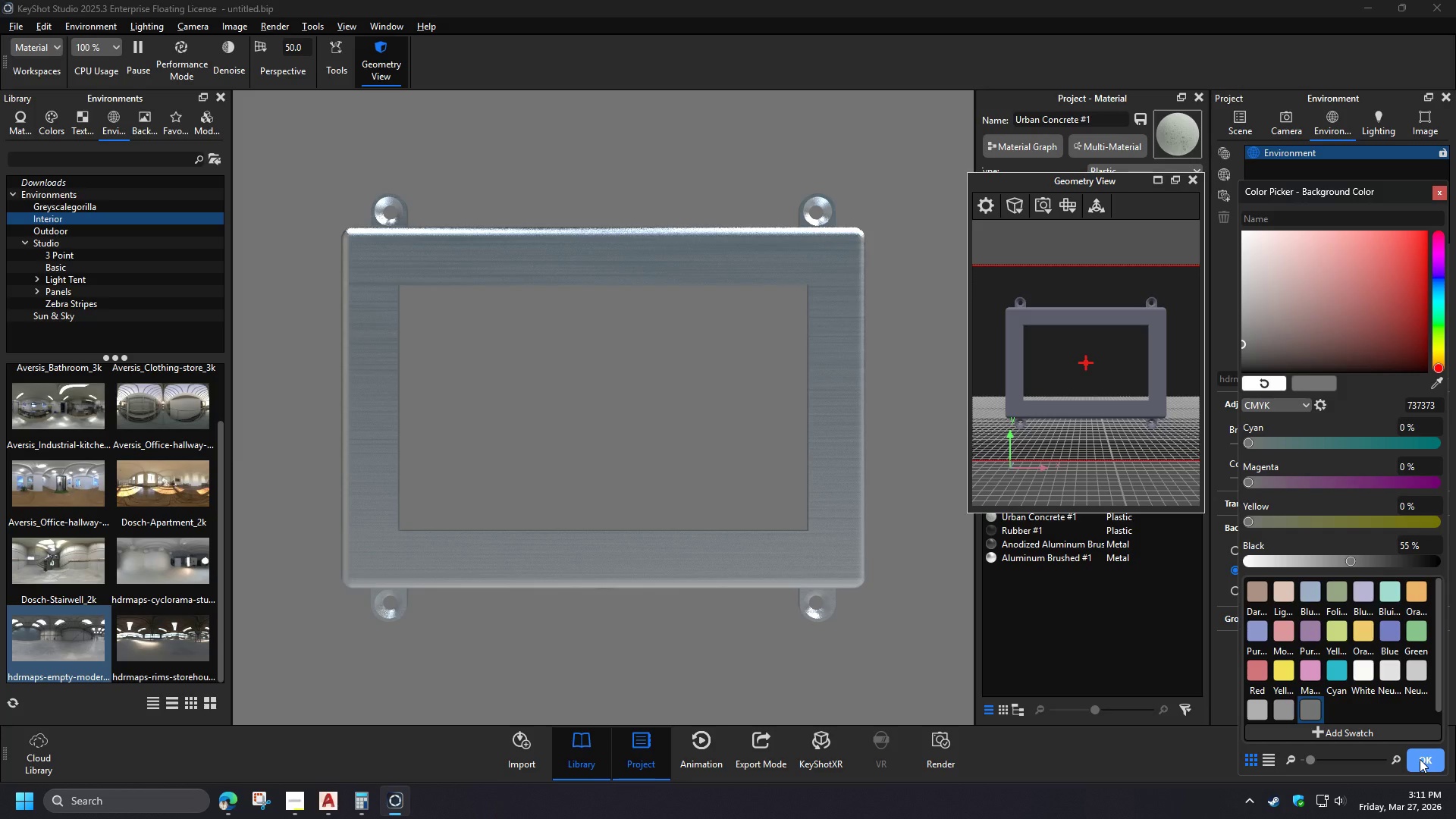 
scroll: coordinate [71, 283], scroll_direction: up, amount: 3.0
 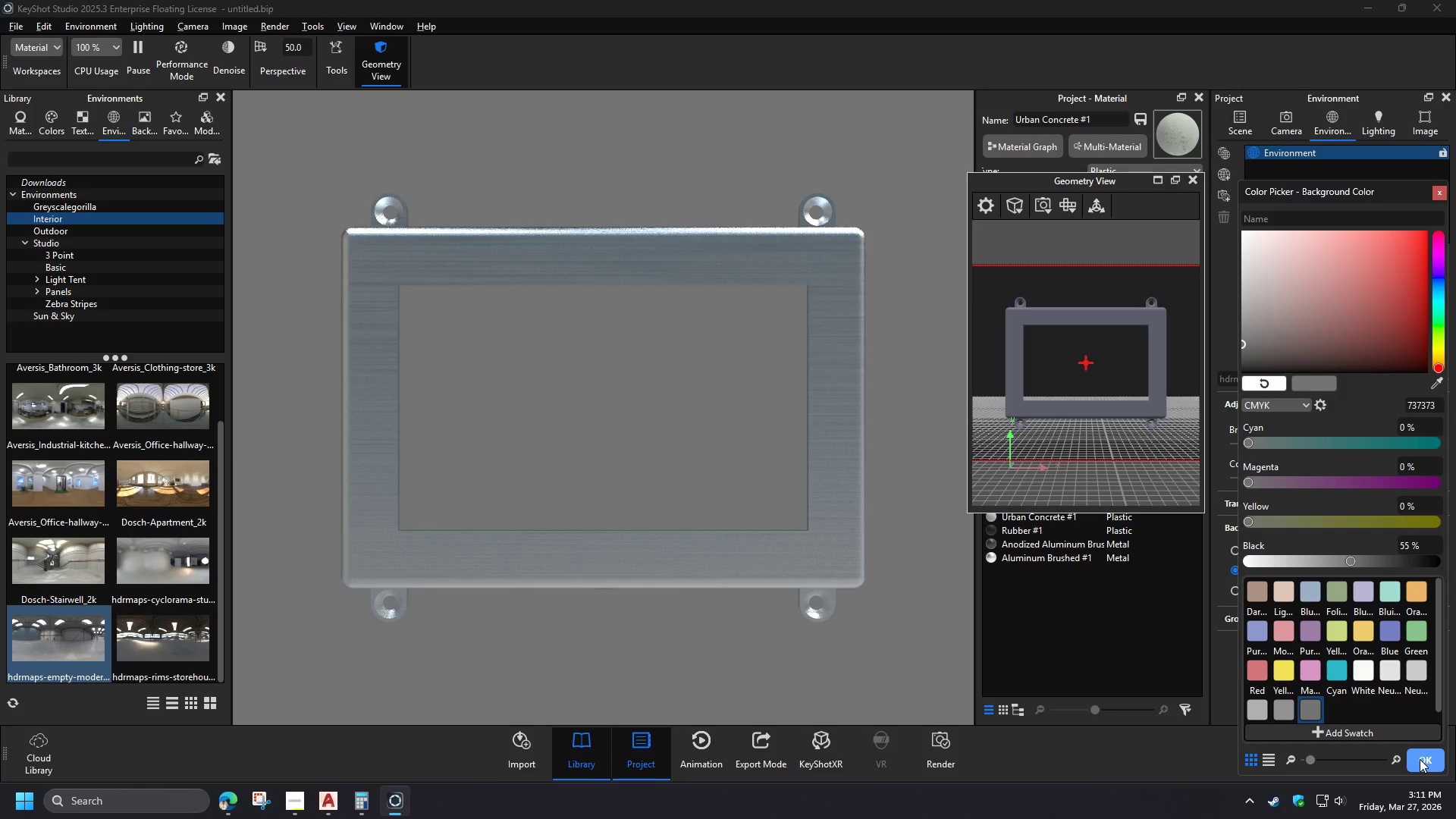 
scroll: coordinate [66, 270], scroll_direction: down, amount: 5.0
 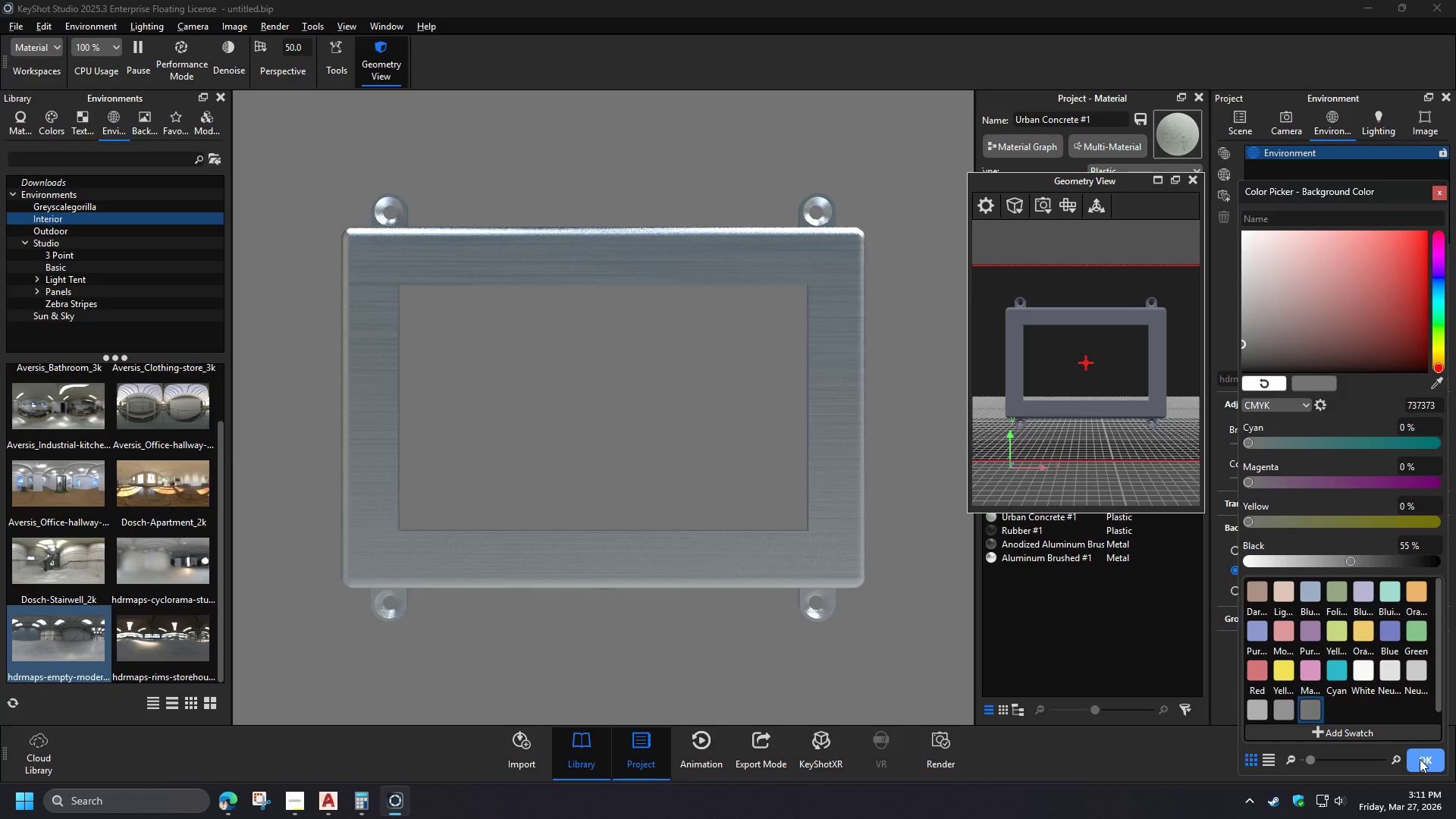 
left_click([225, 300])
 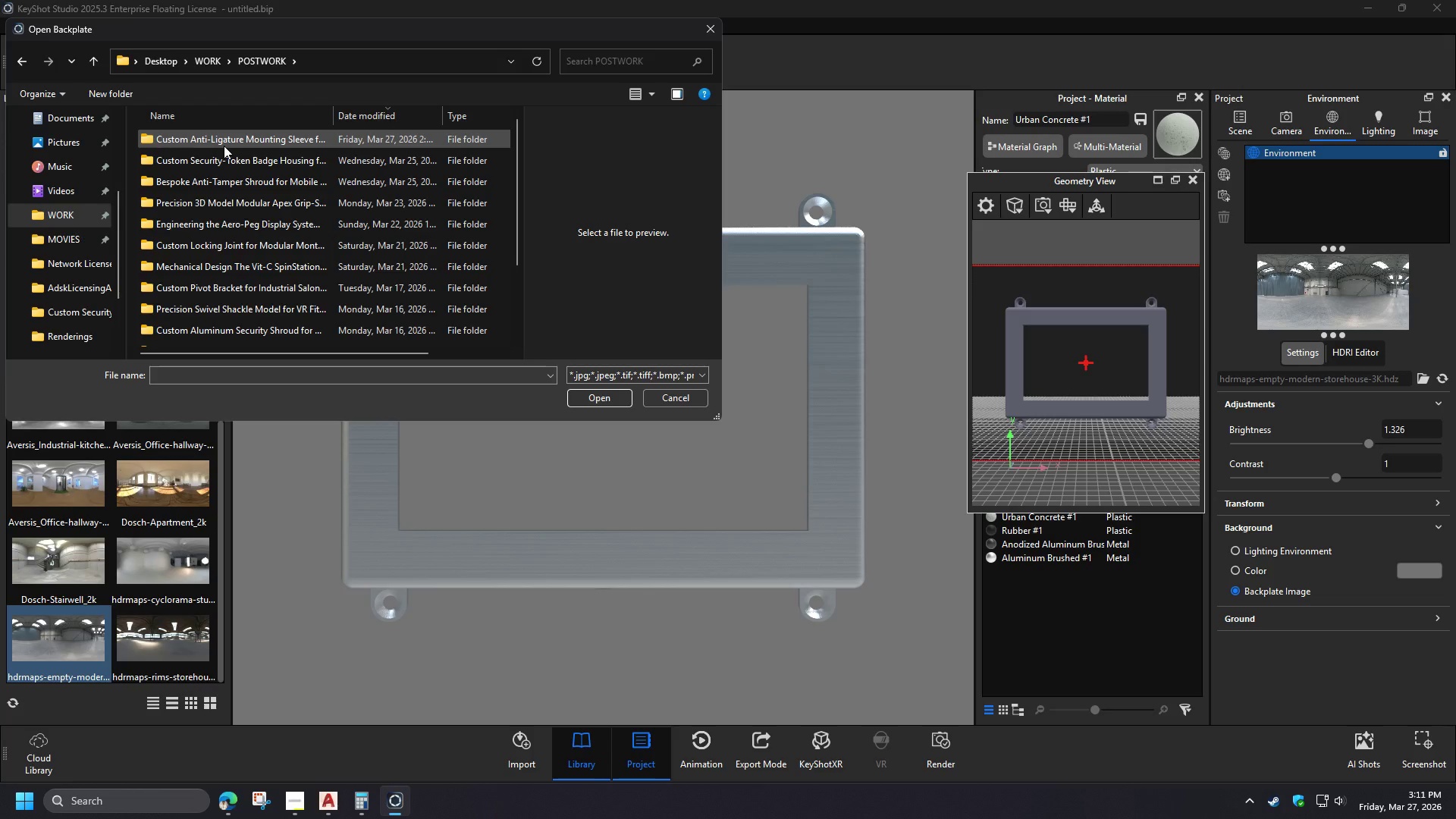 
scroll: coordinate [254, 228], scroll_direction: down, amount: 4.0
 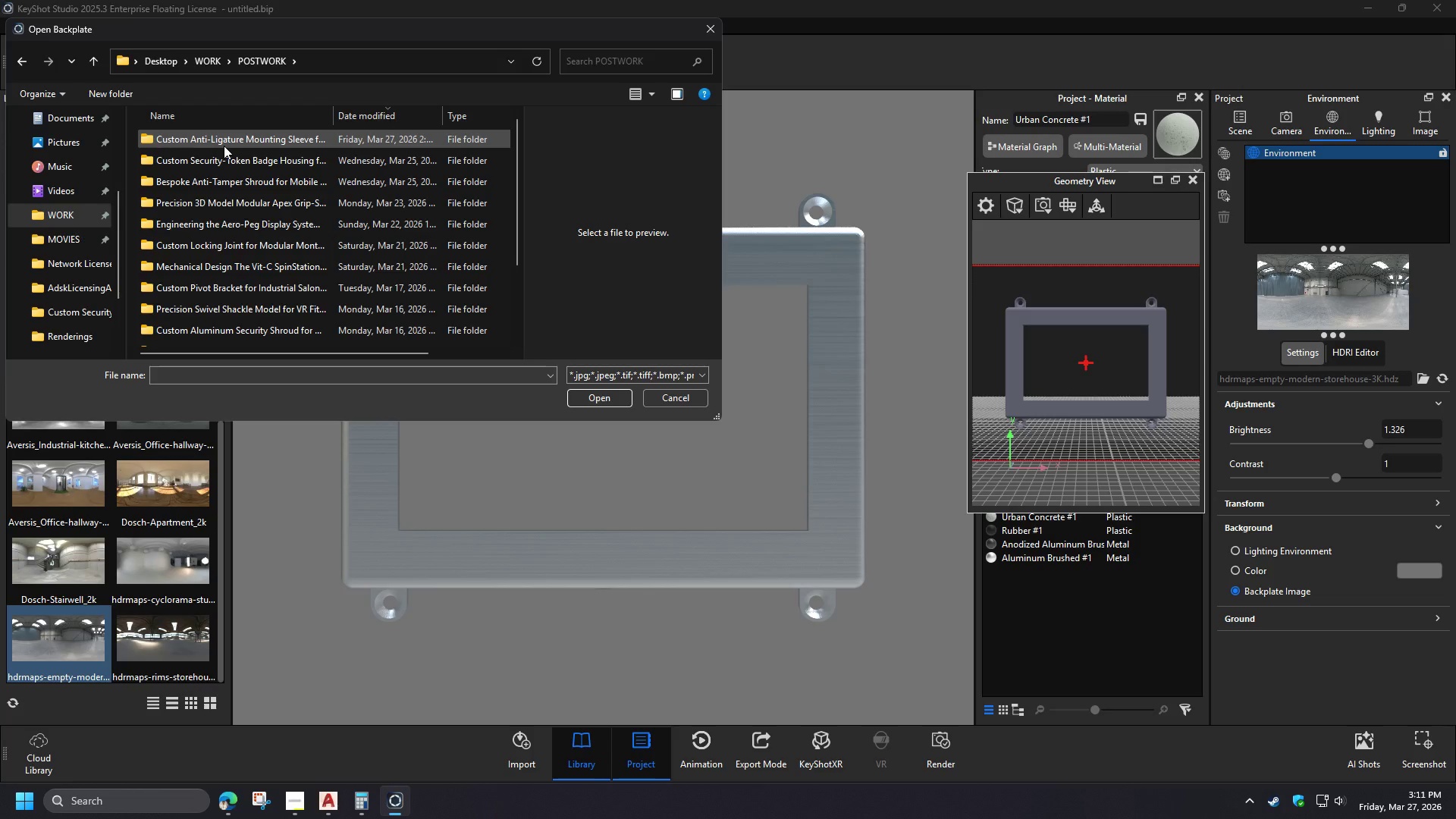 
left_click([225, 313])
 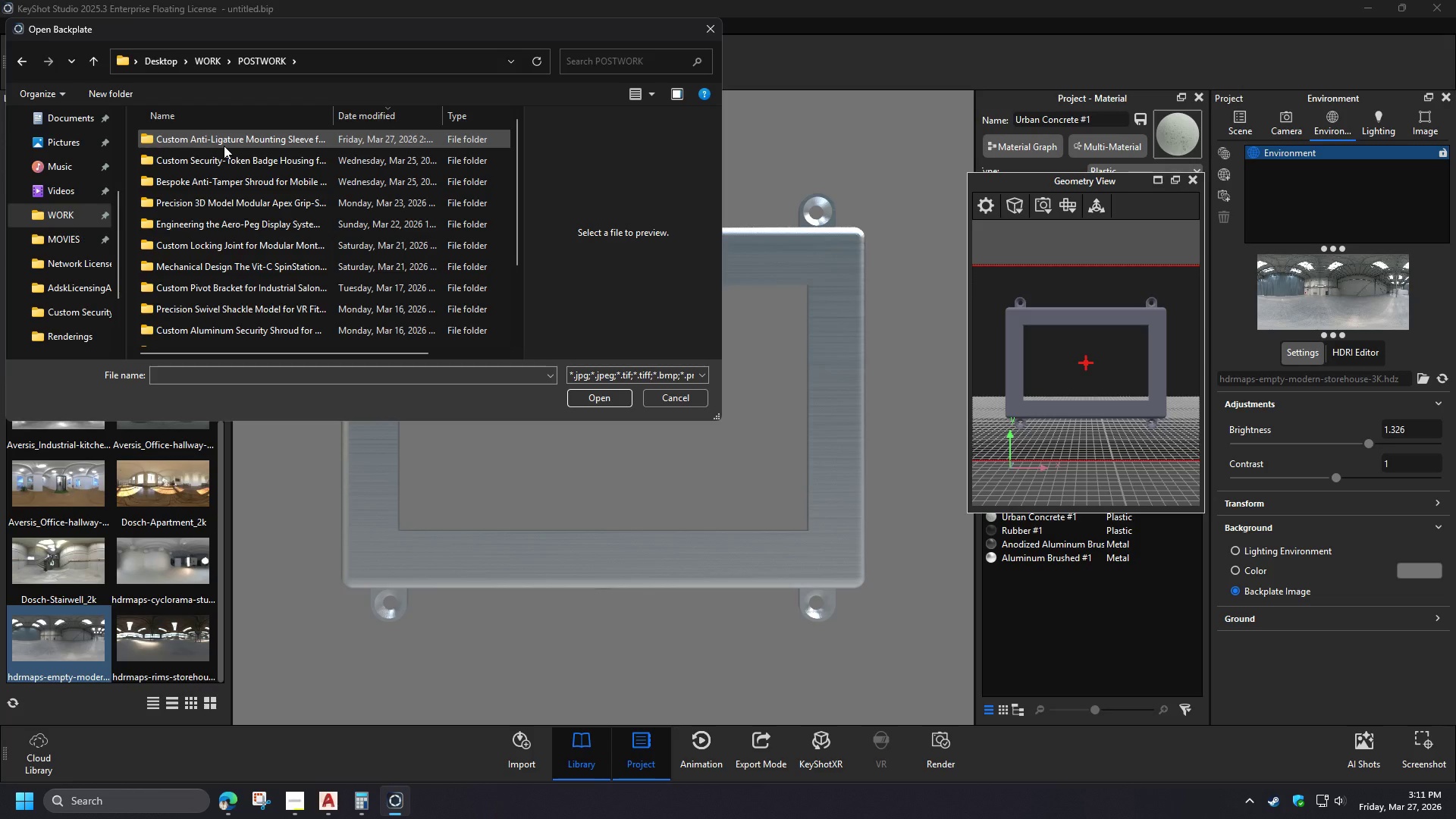 
left_click([223, 333])
 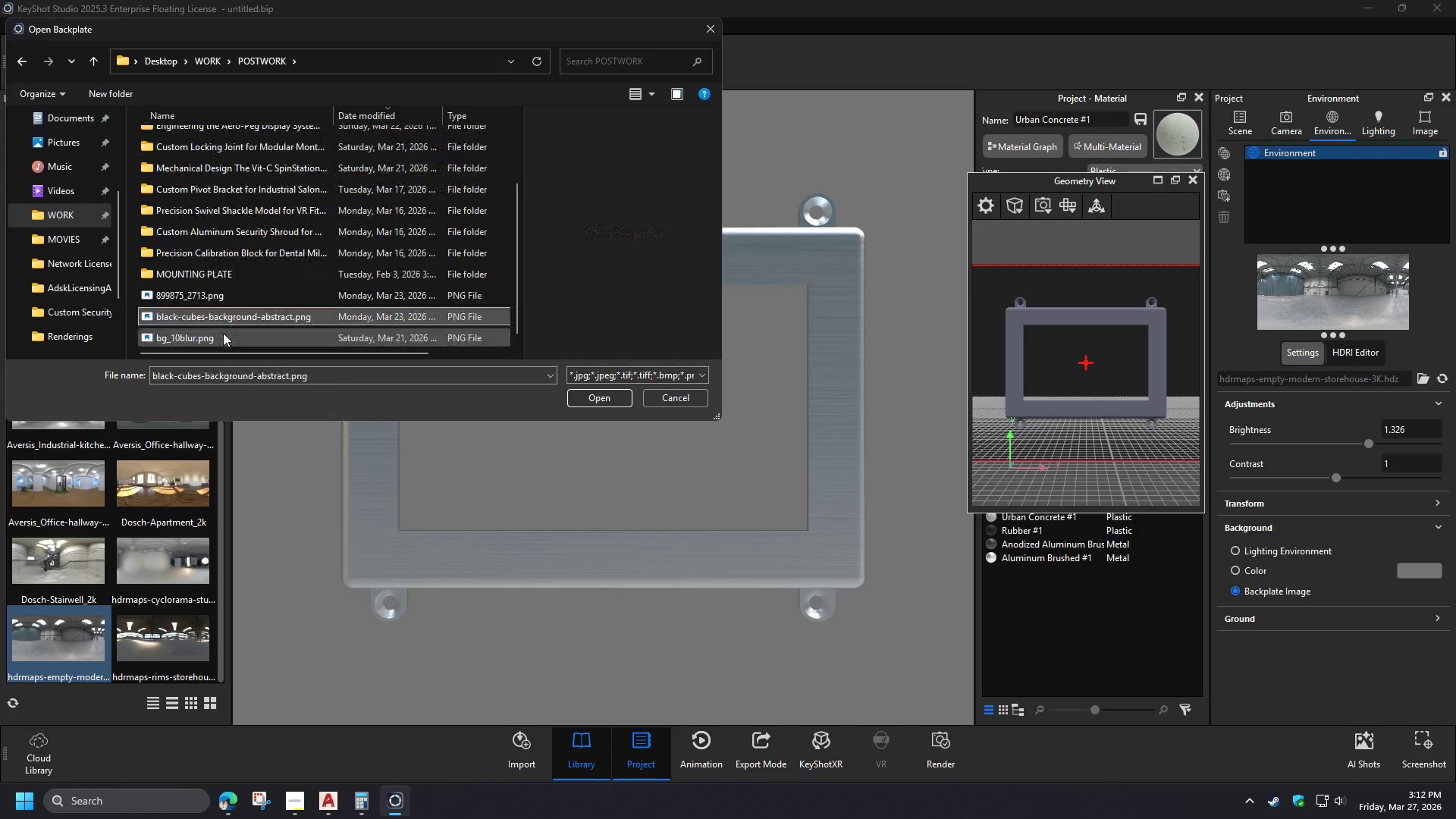 
left_click([584, 405])
 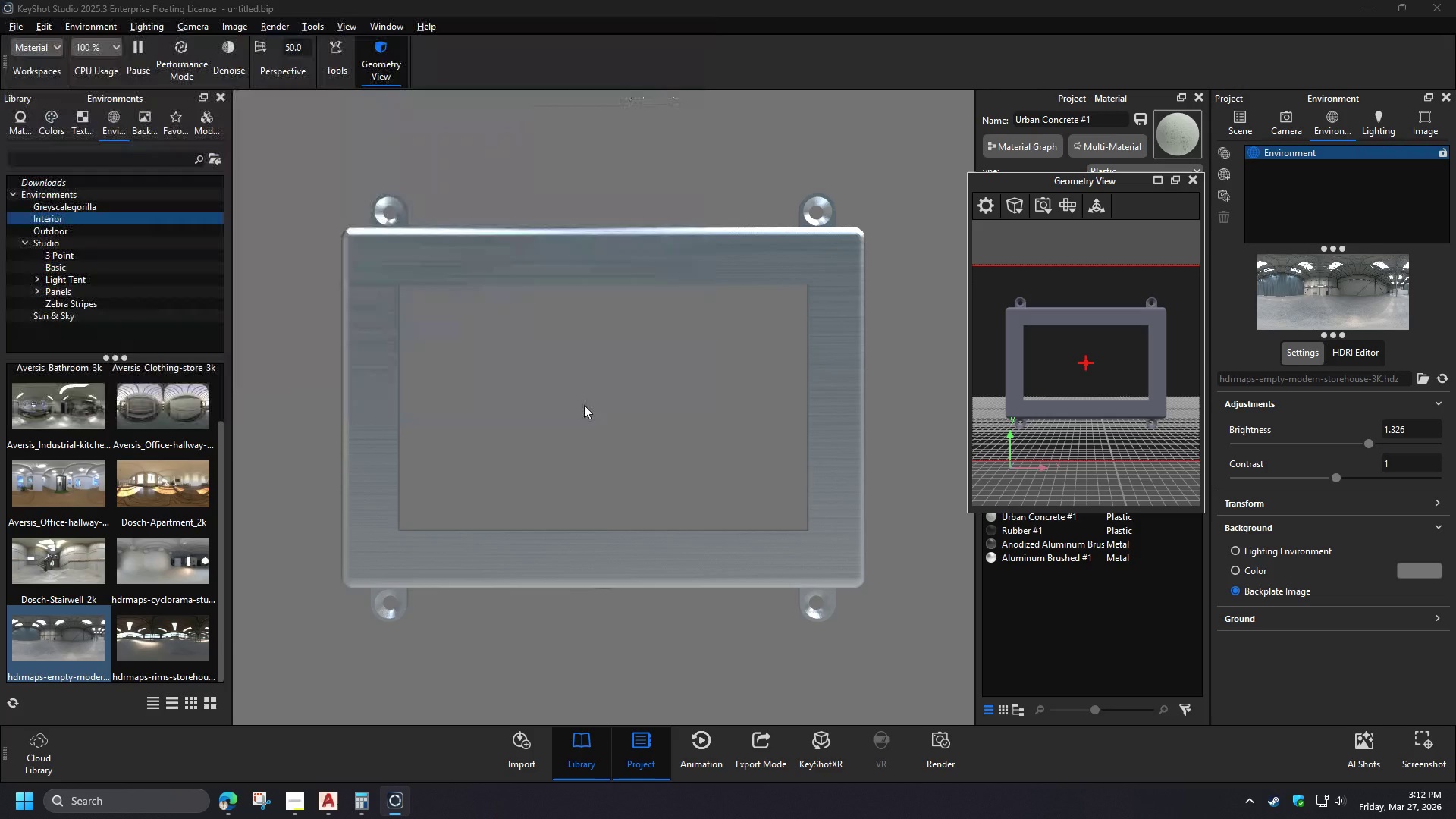 
wait(18.47)
 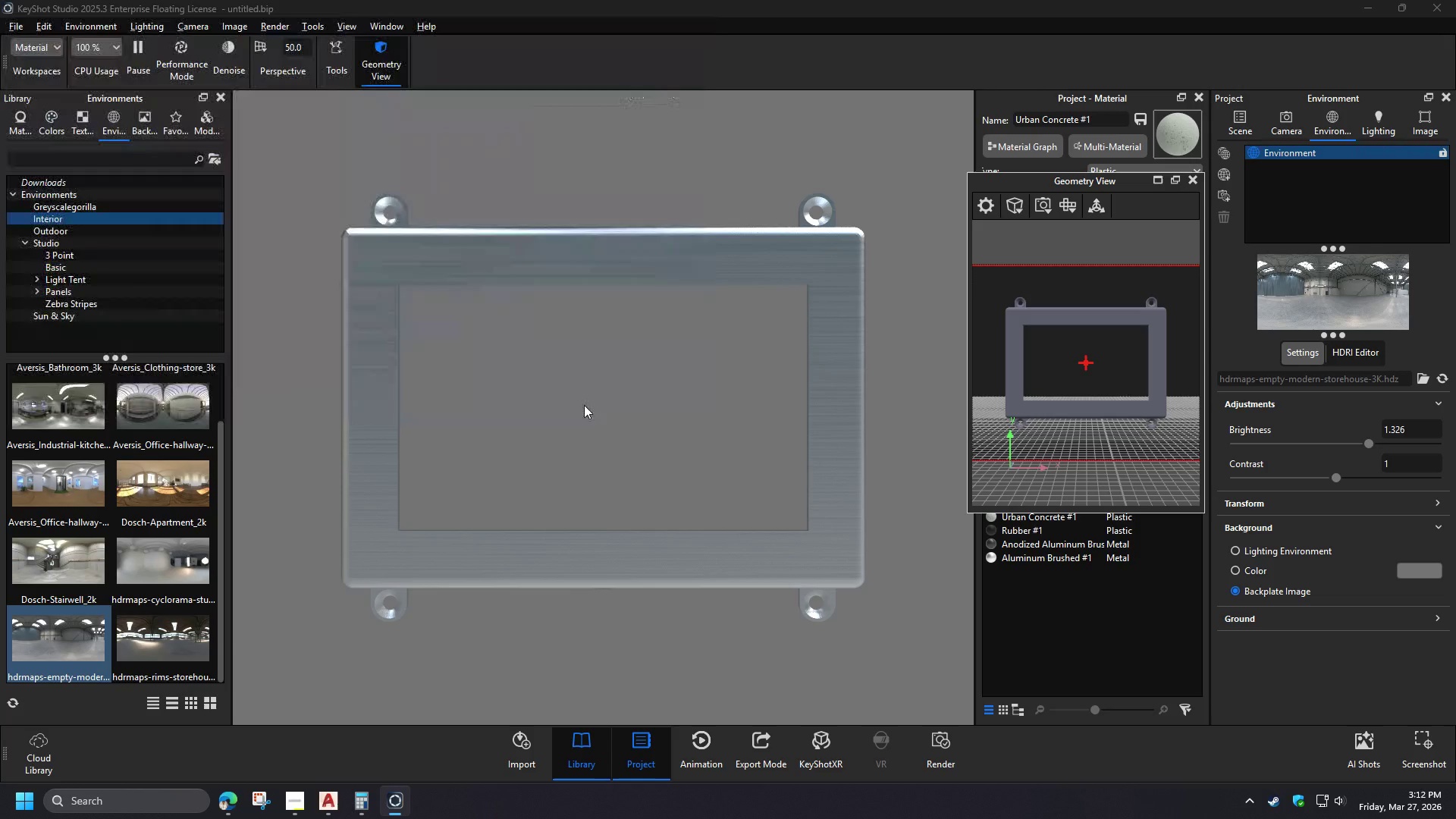 
left_click([1267, 552])
 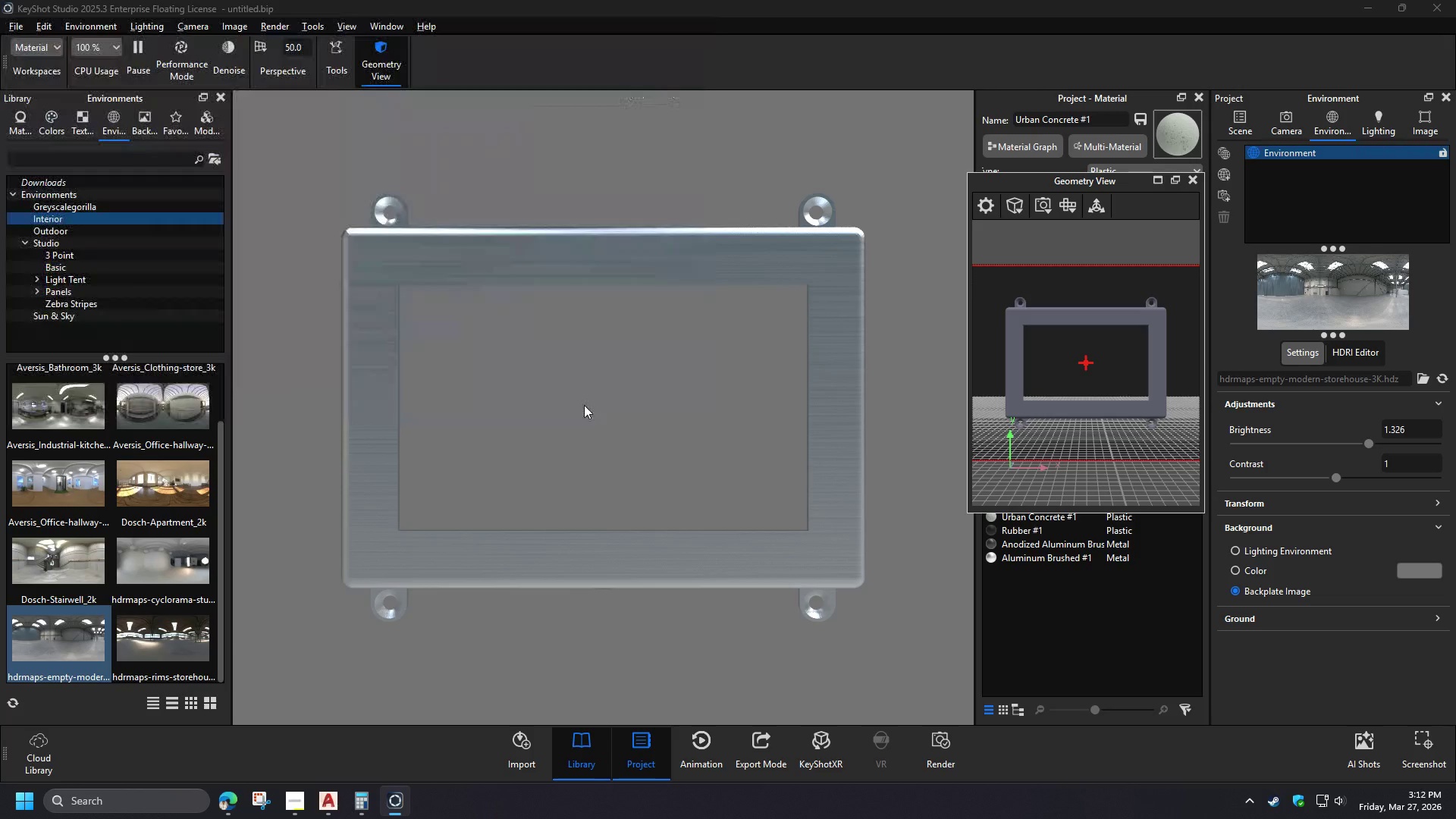 
wait(5.51)
 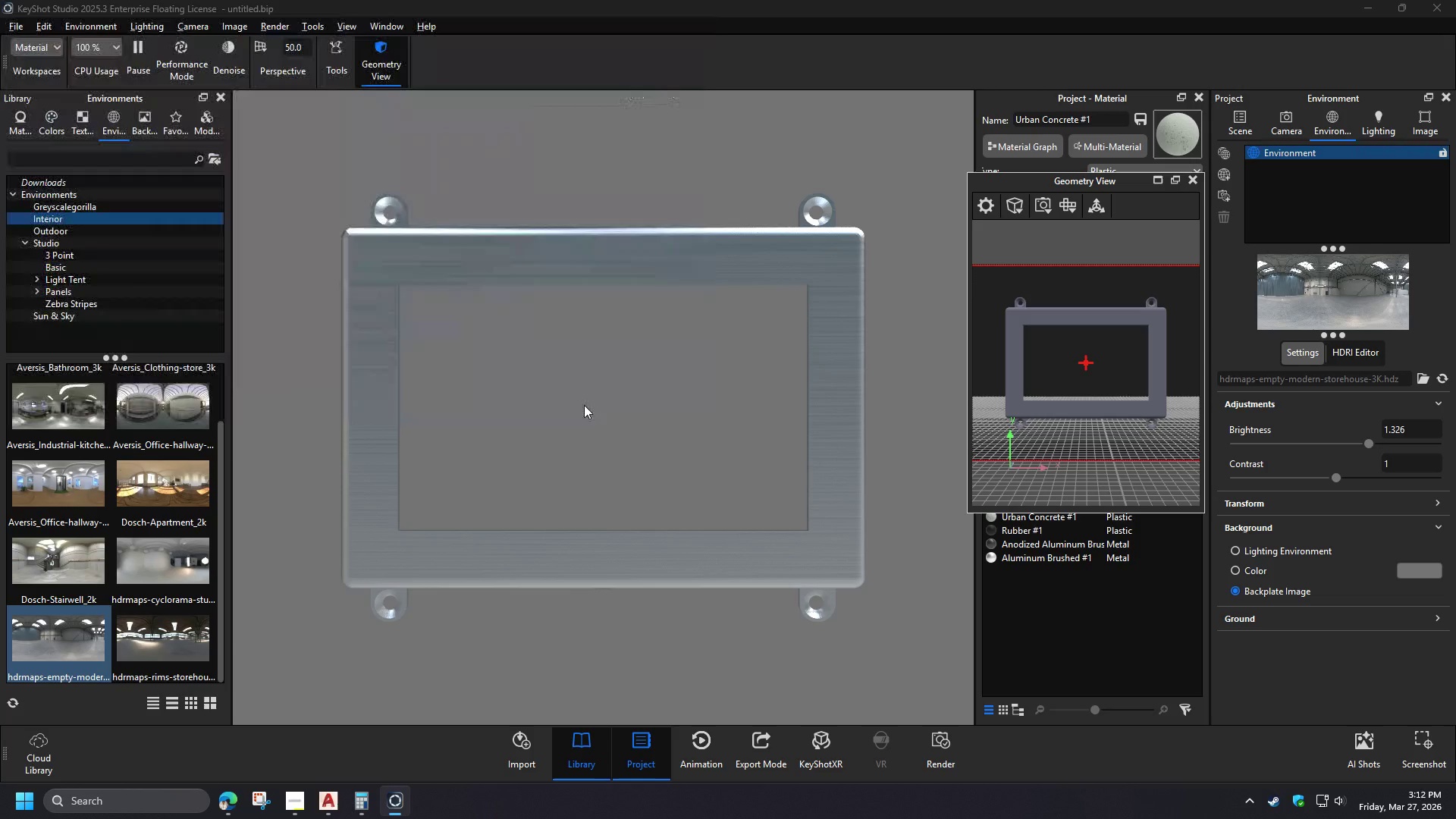 
left_click([1237, 567])
 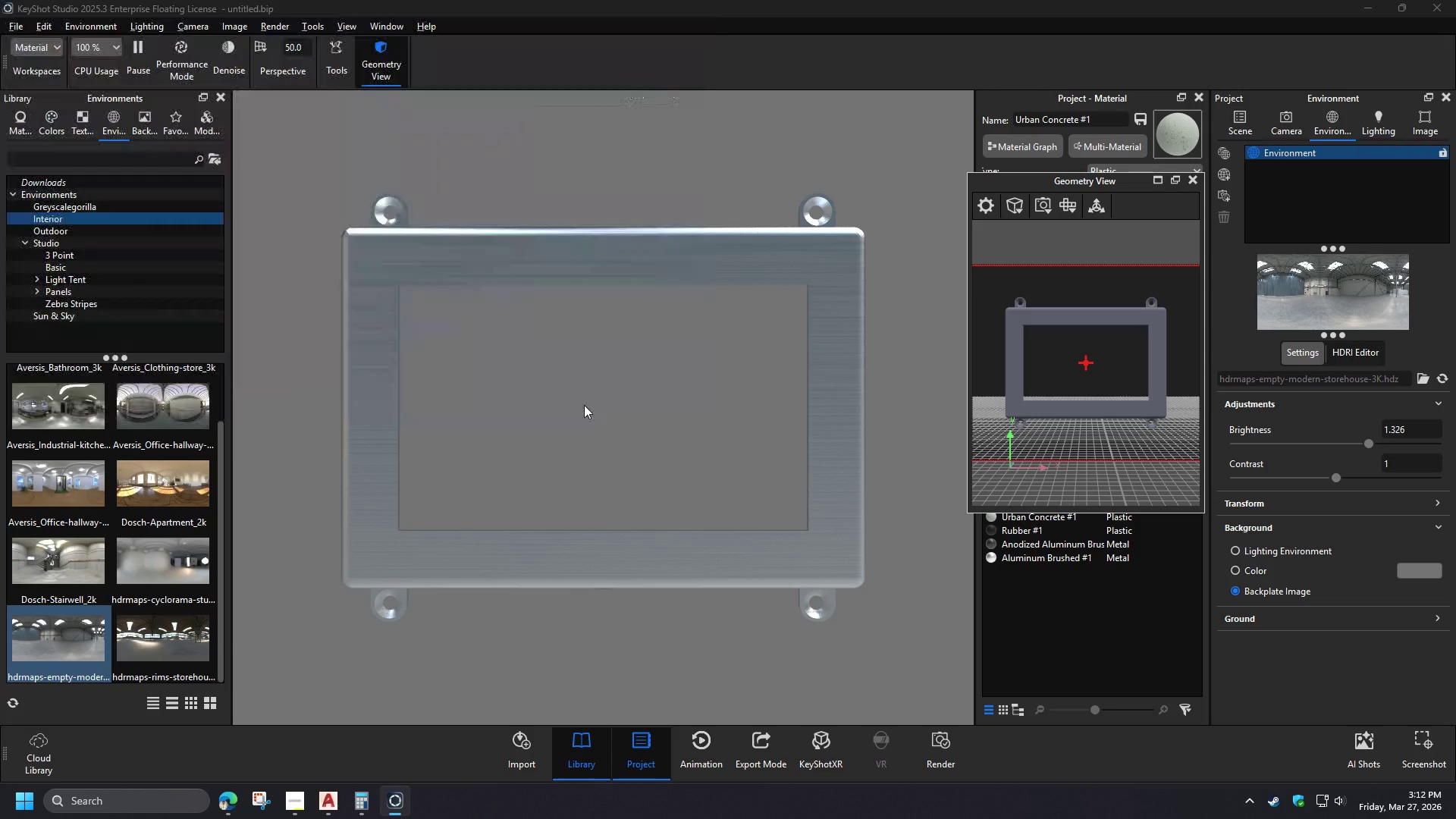 
left_click([1414, 573])
 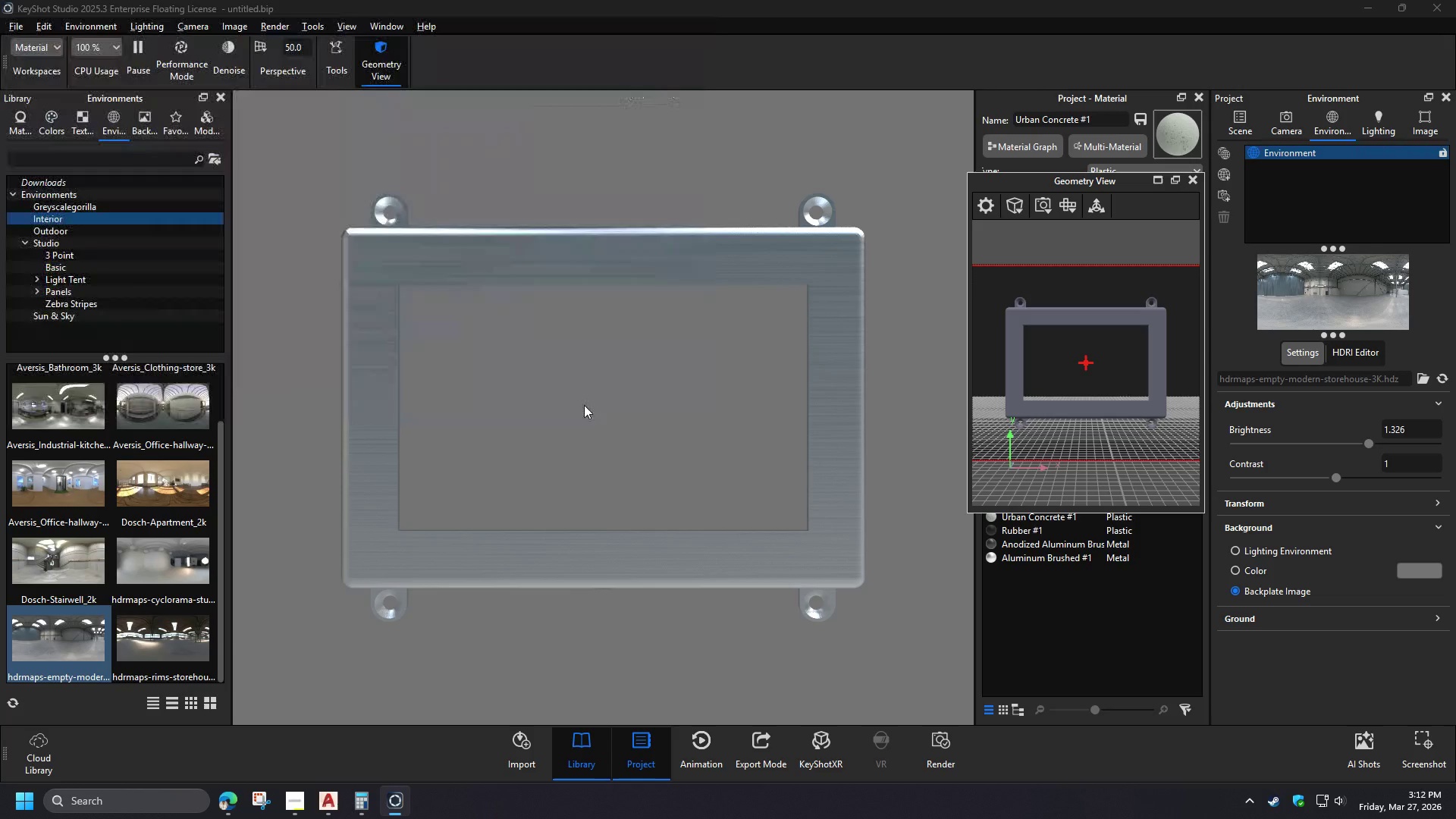 
wait(5.45)
 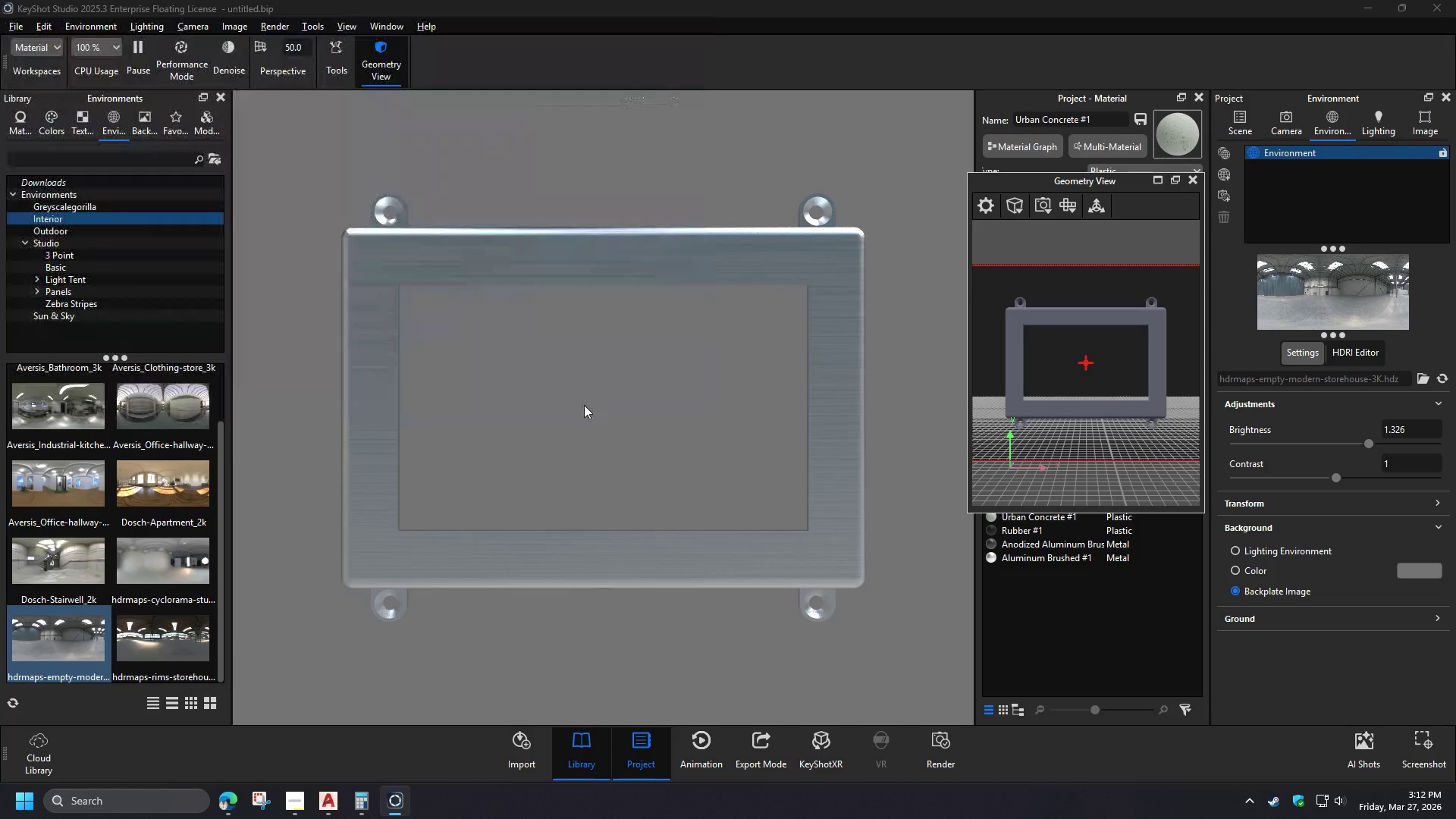 
left_click([1442, 194])
 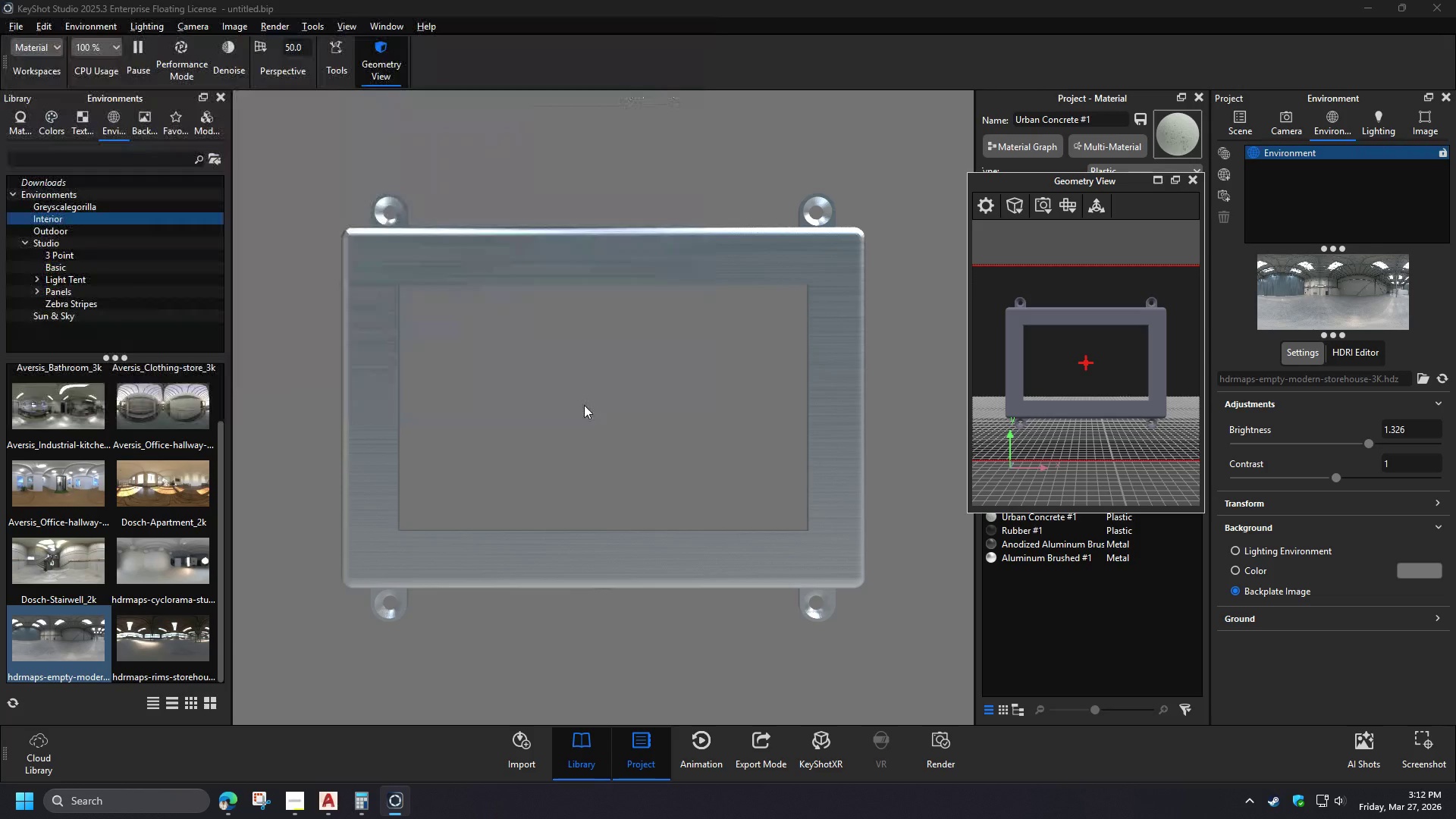 
left_click([1280, 545])
 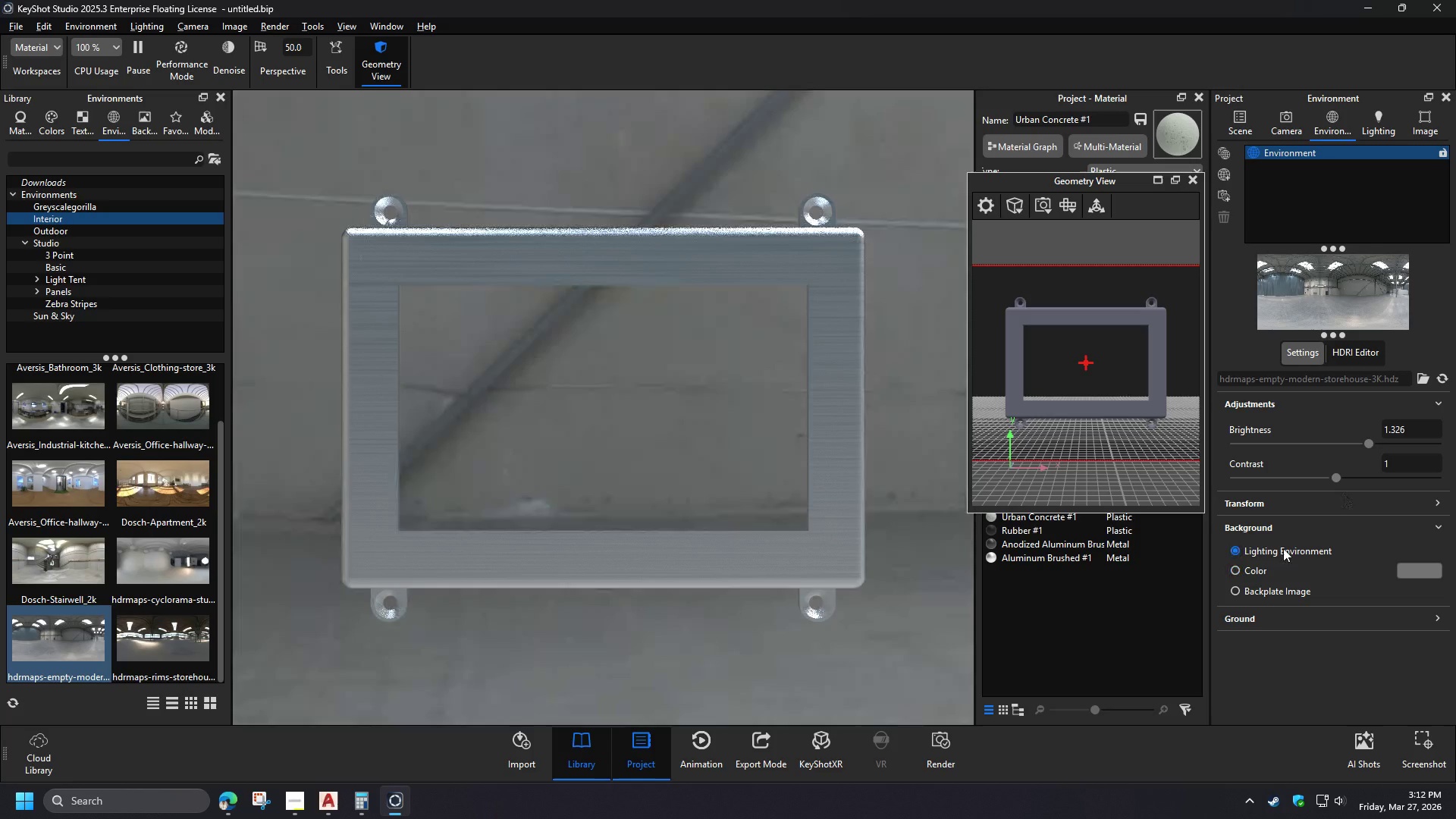 
wait(14.91)
 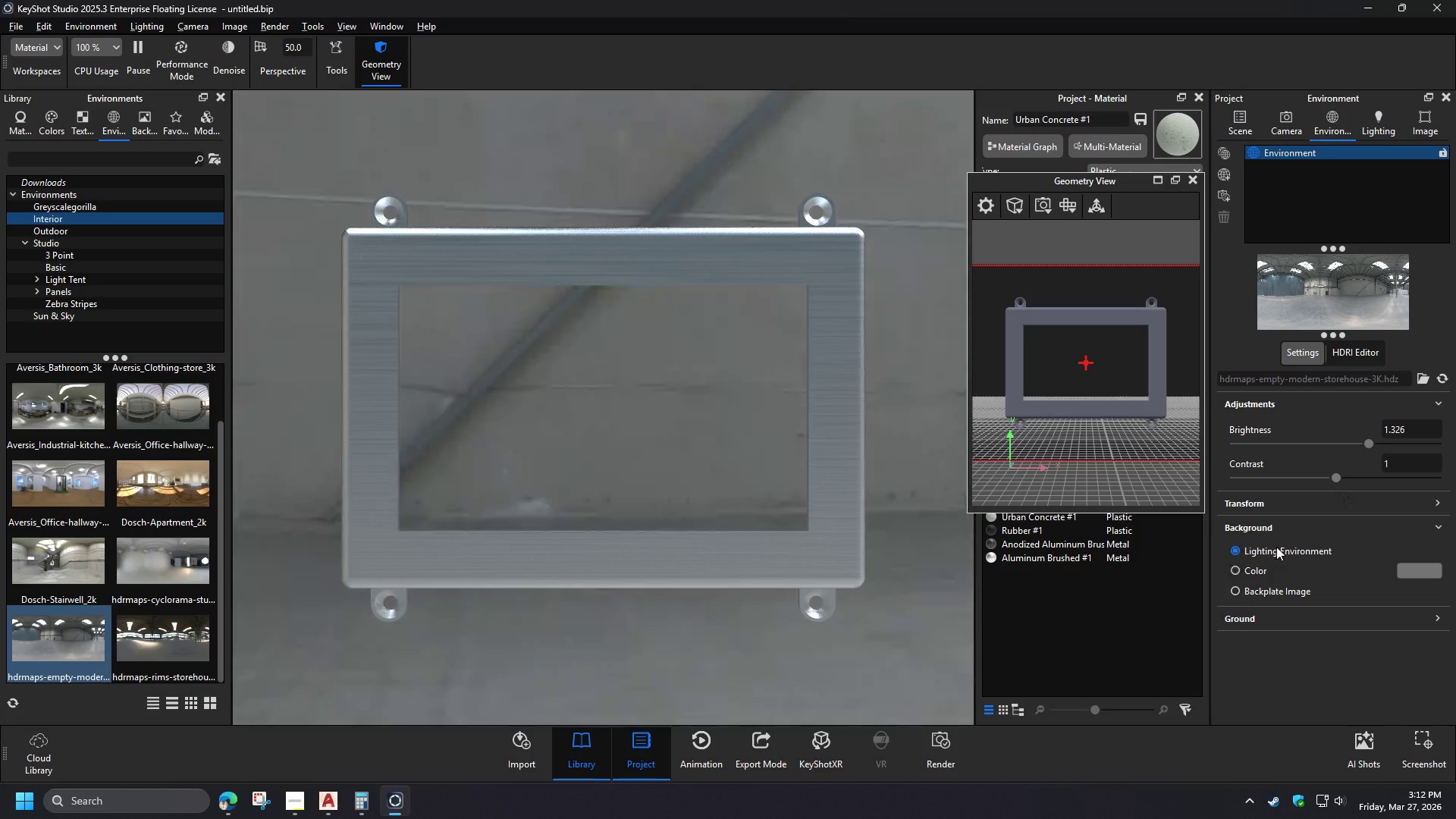 
left_click([1242, 130])
 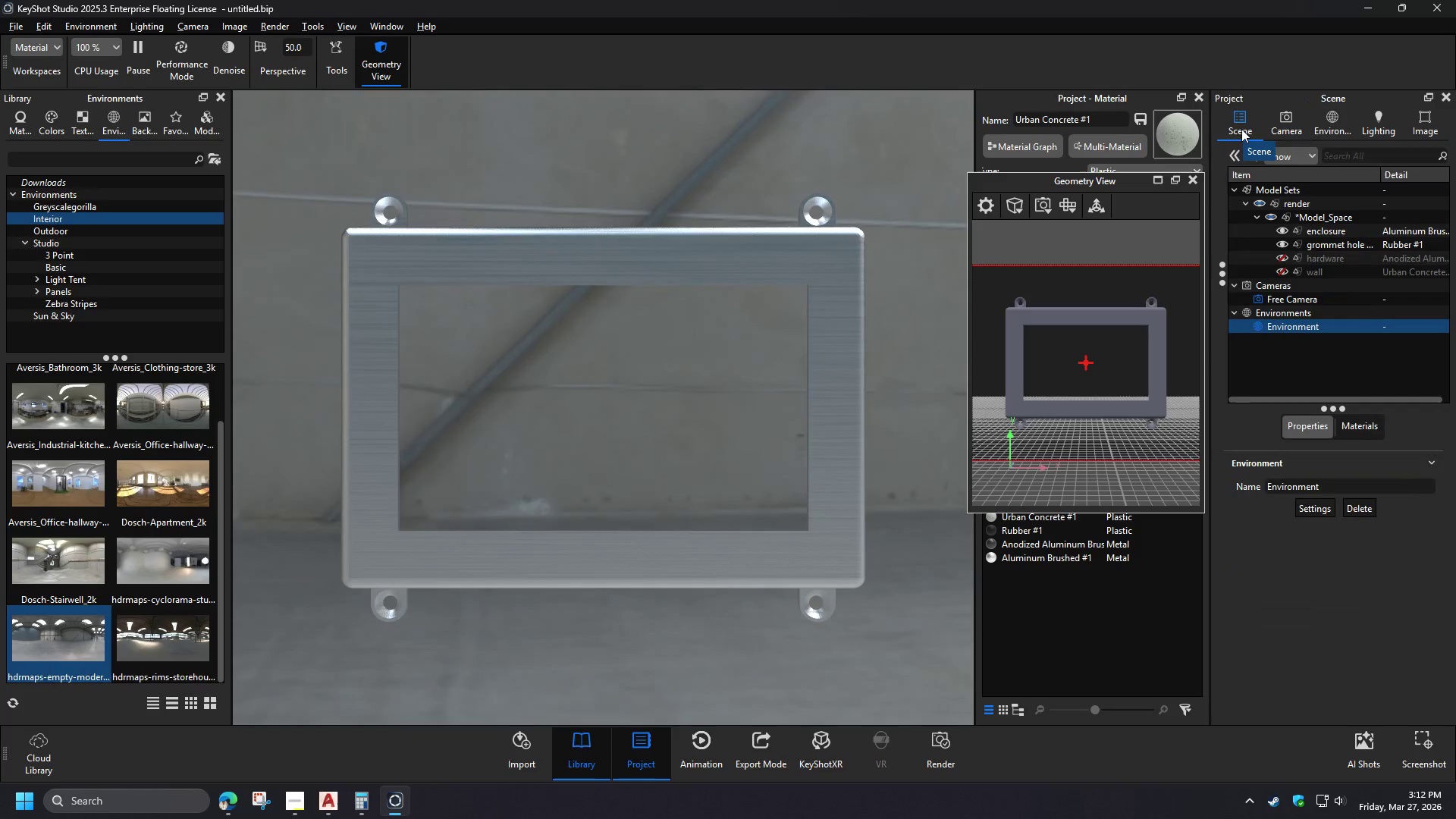 
scroll: coordinate [133, 563], scroll_direction: up, amount: 4.0
 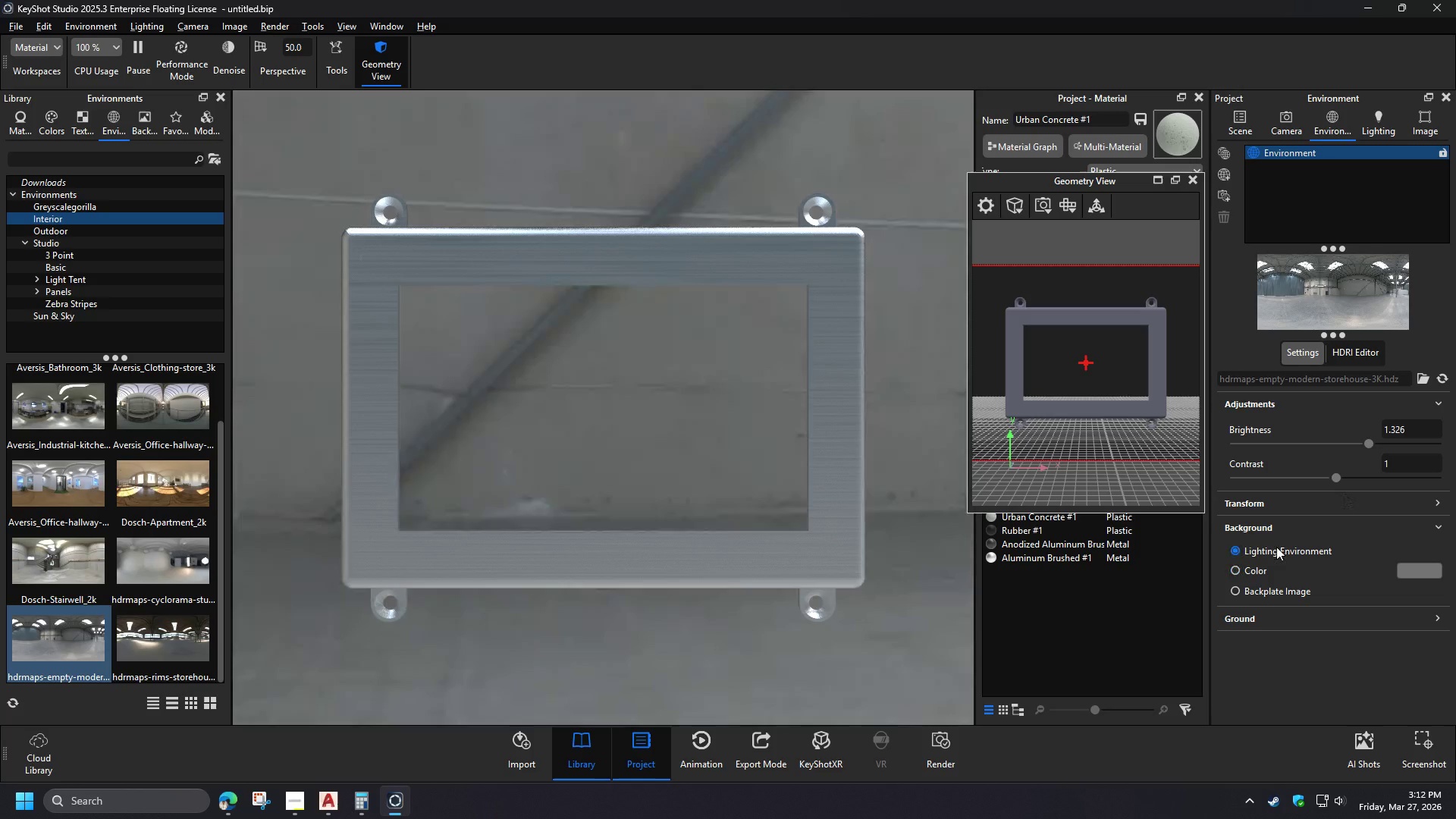 
scroll: coordinate [133, 563], scroll_direction: down, amount: 2.0
 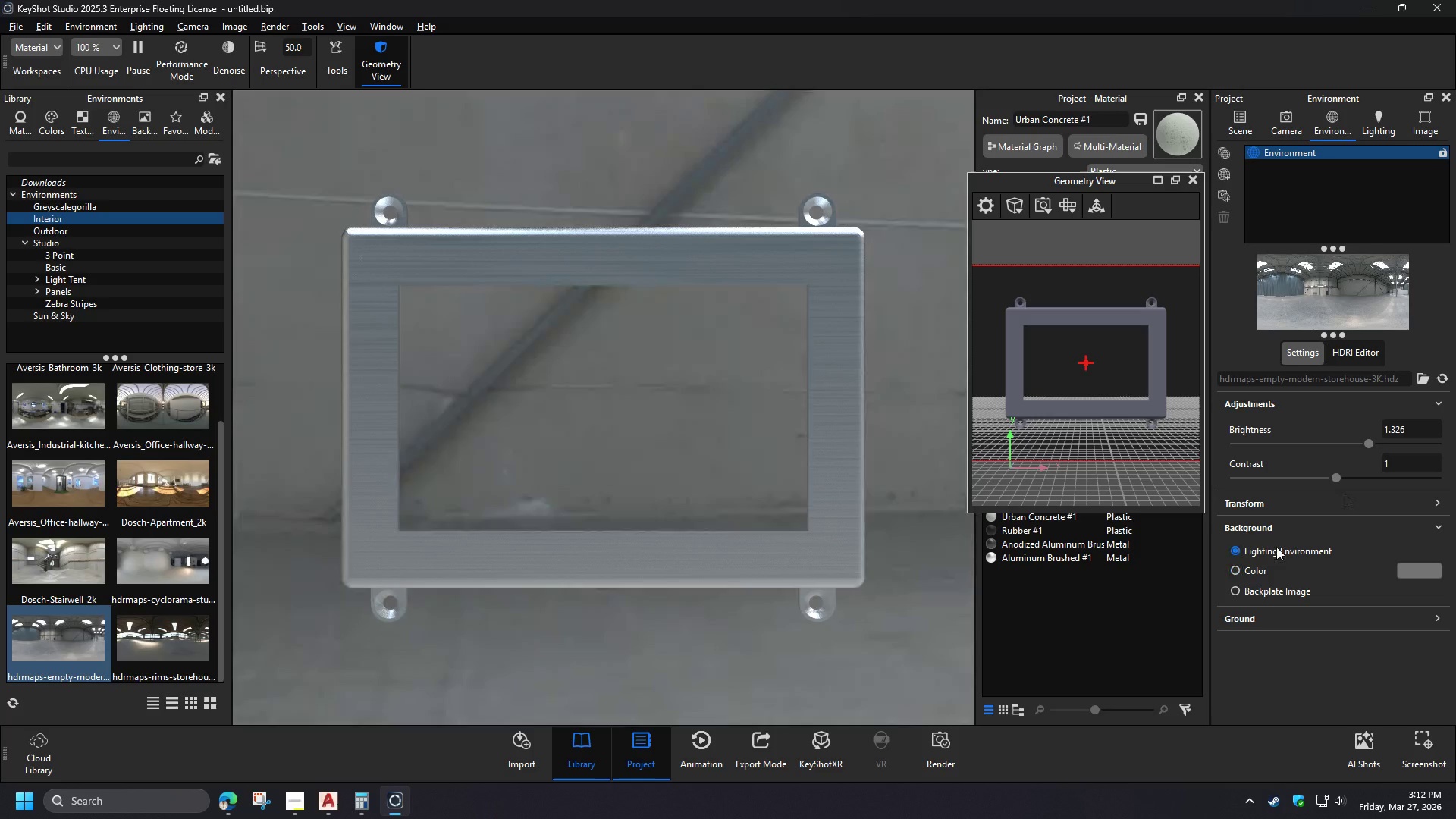 
wait(5.53)
 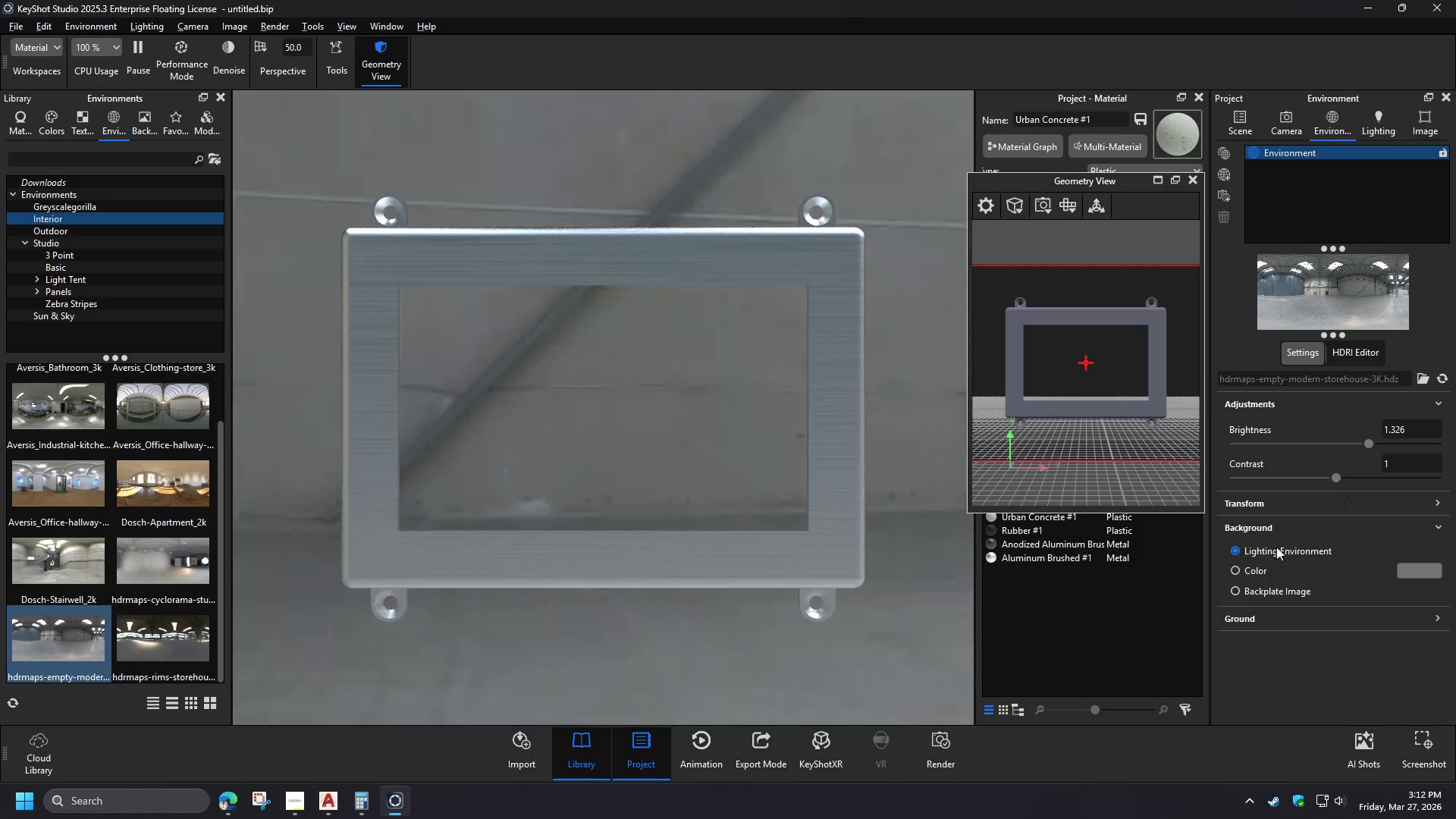 
left_click([1282, 272])
 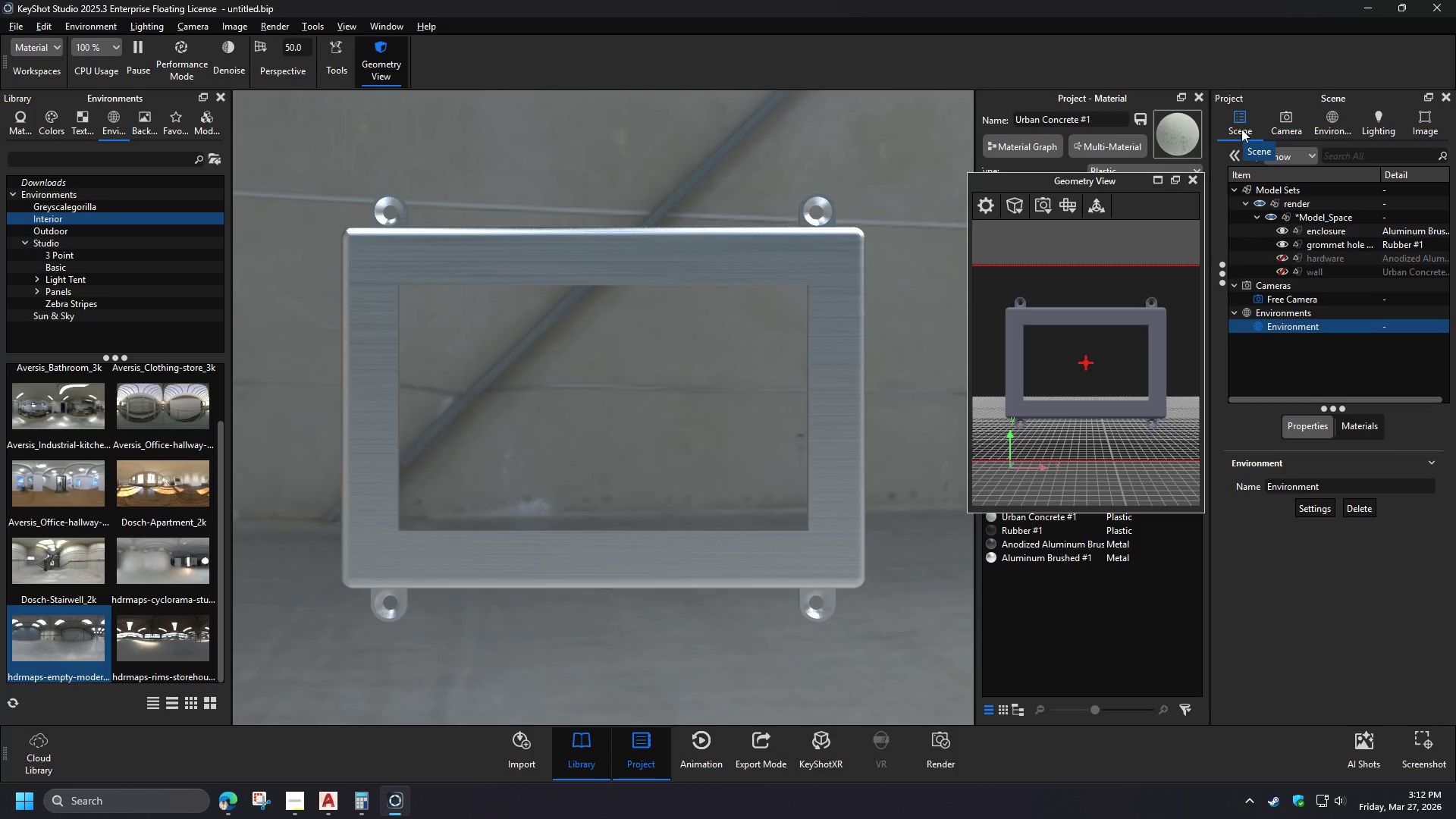 
wait(10.72)
 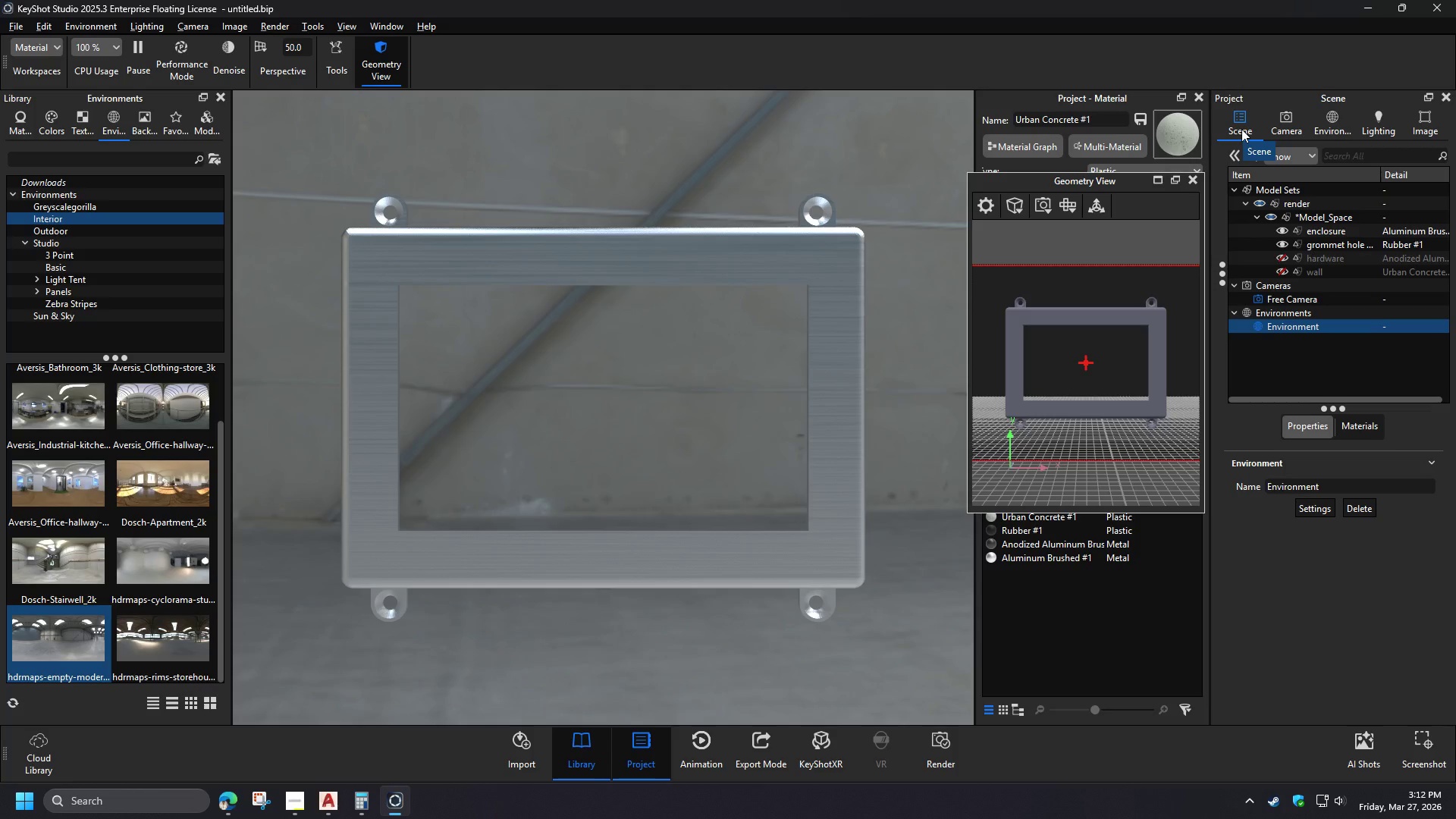 
left_click([1290, 325])
 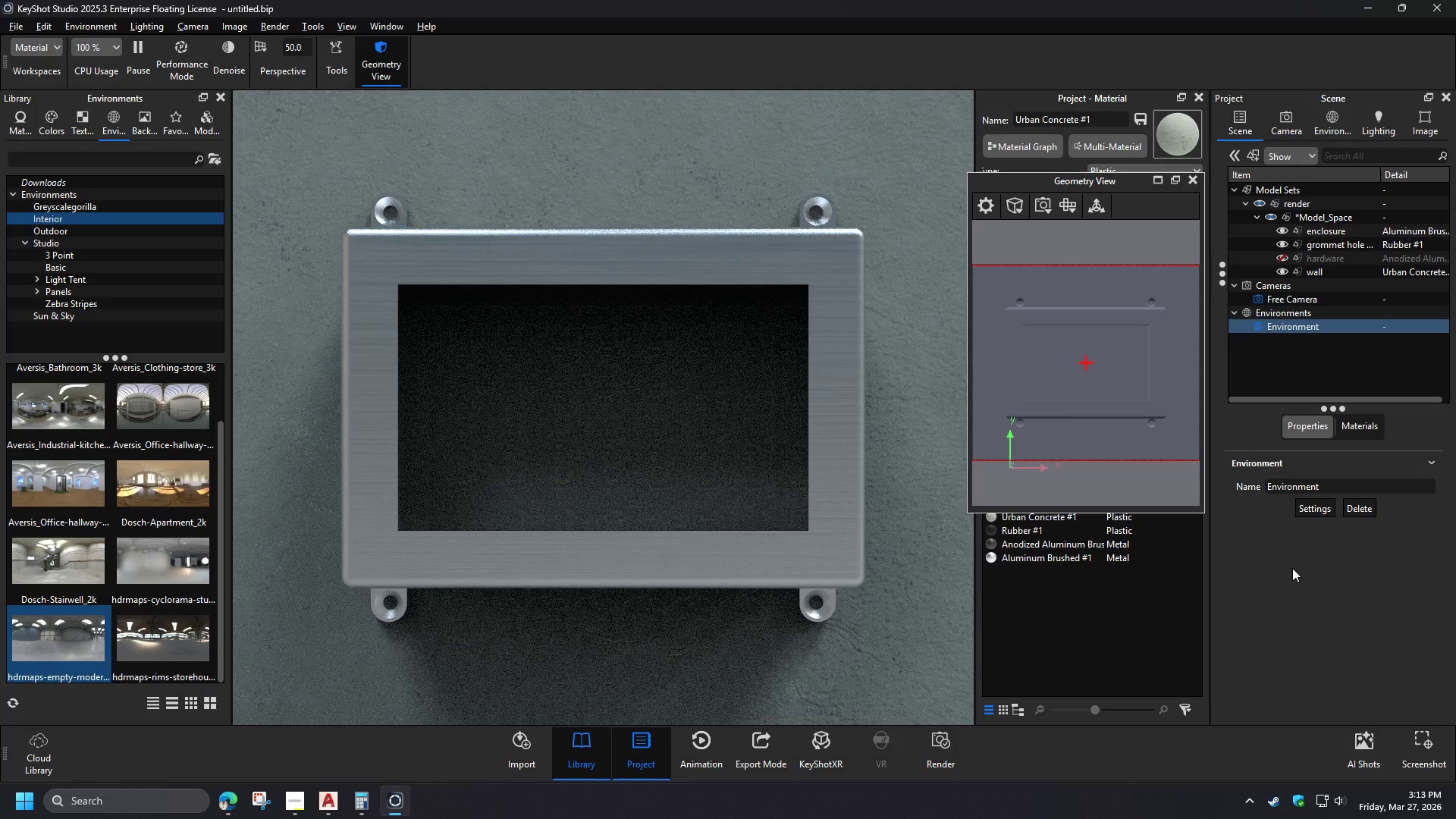 
left_click([1318, 504])
 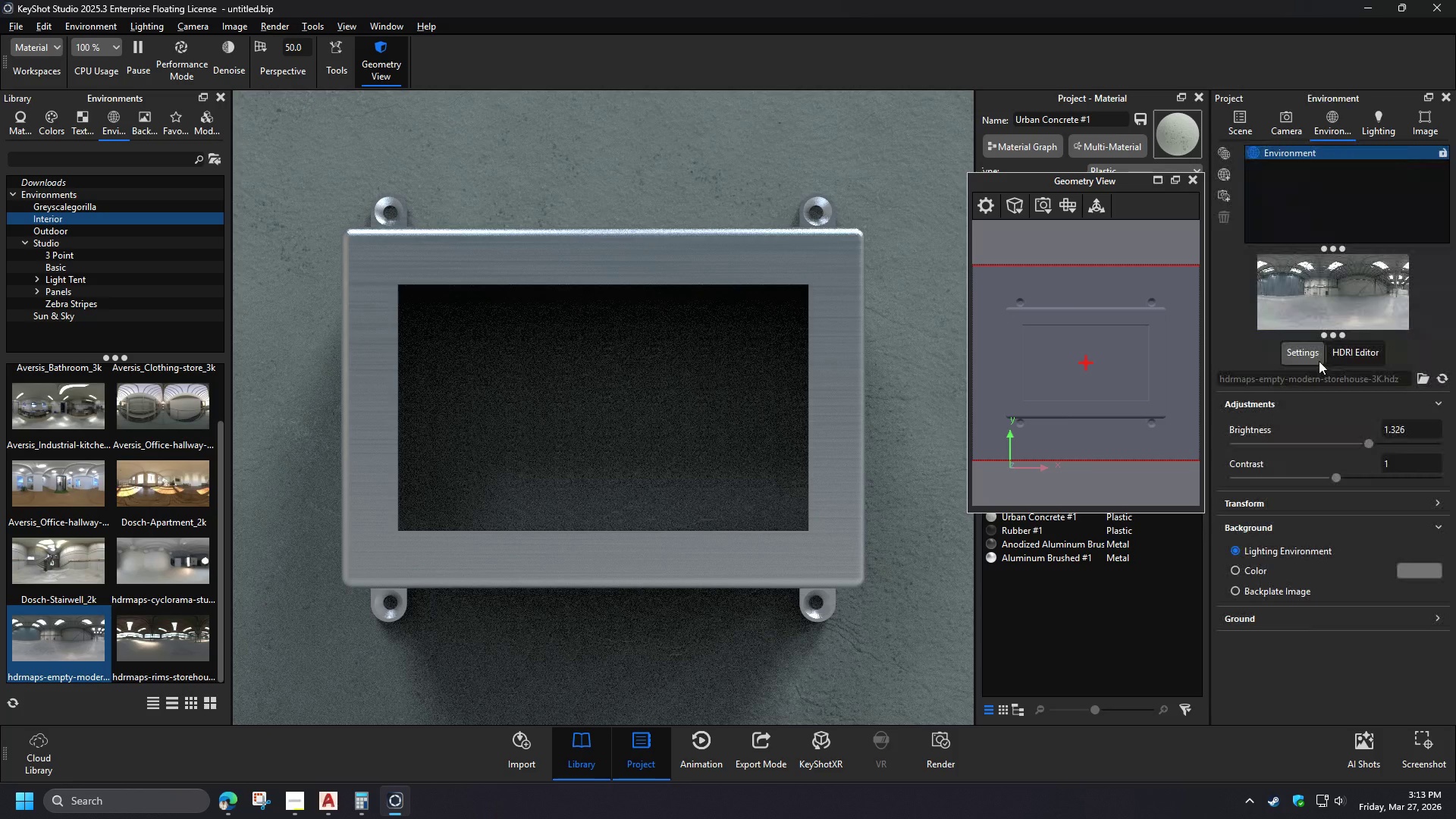 
wait(6.91)
 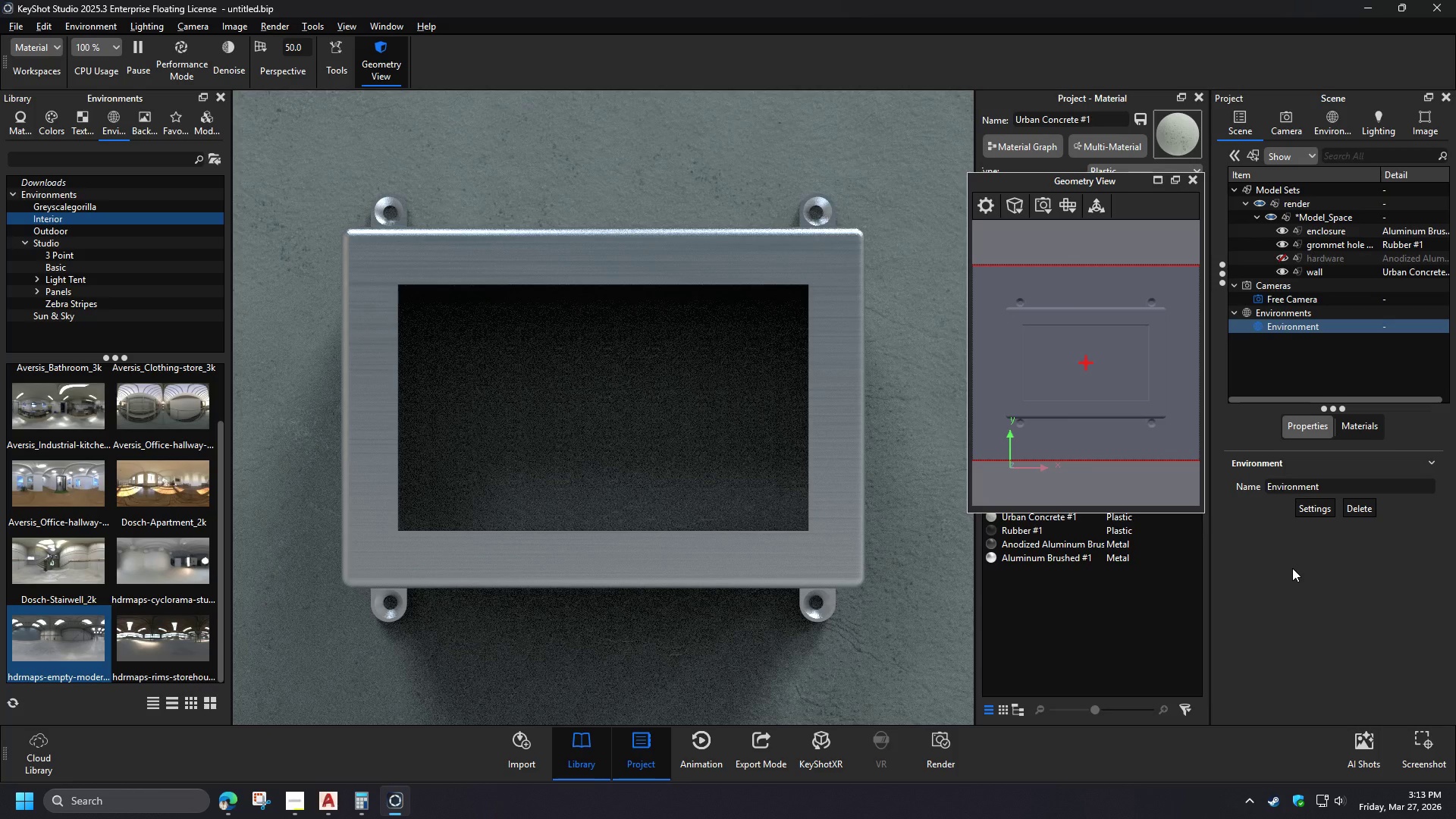 
left_click_drag(start_coordinate=[1370, 444], to_coordinate=[1404, 447])
 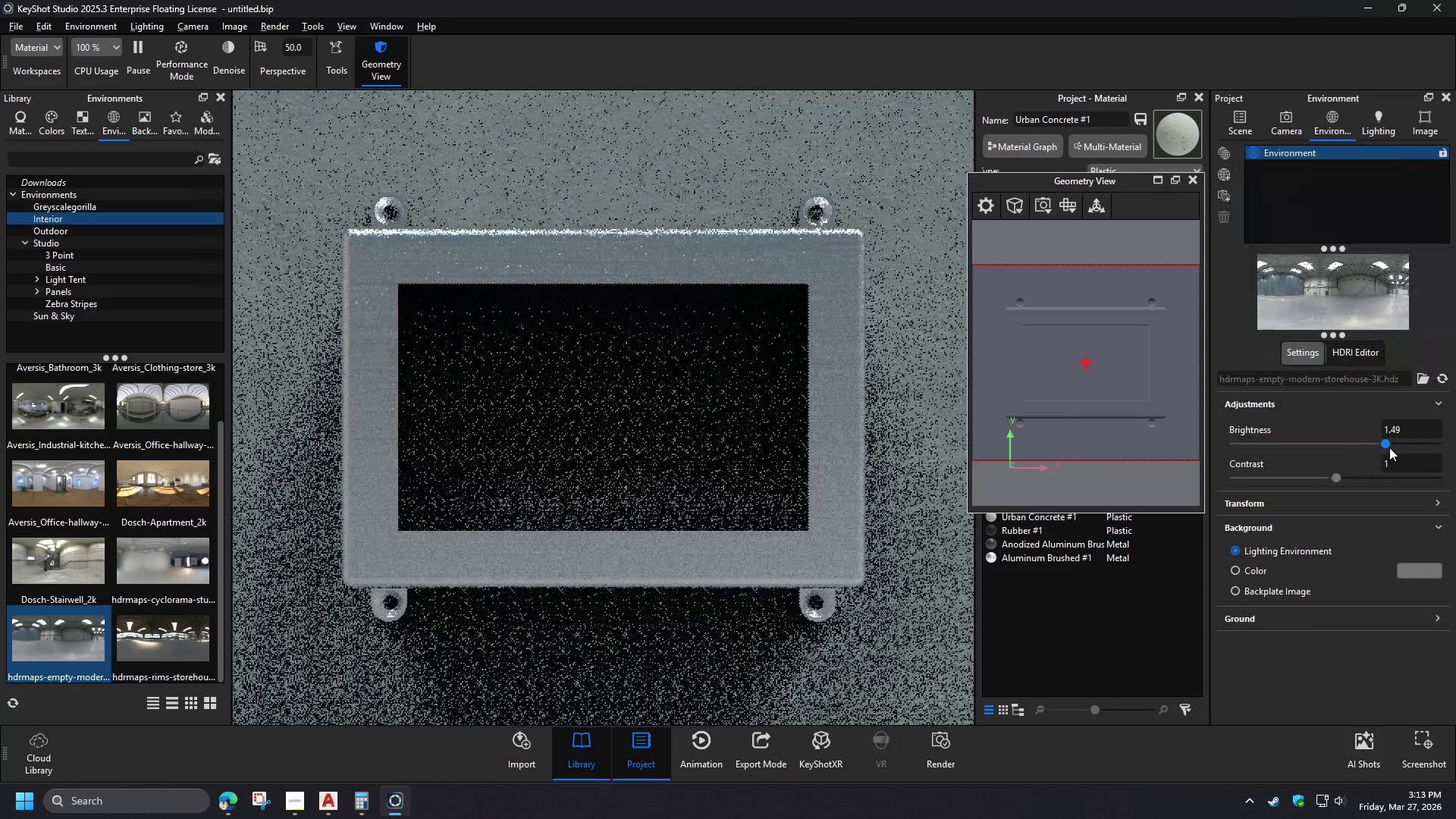 
wait(5.8)
 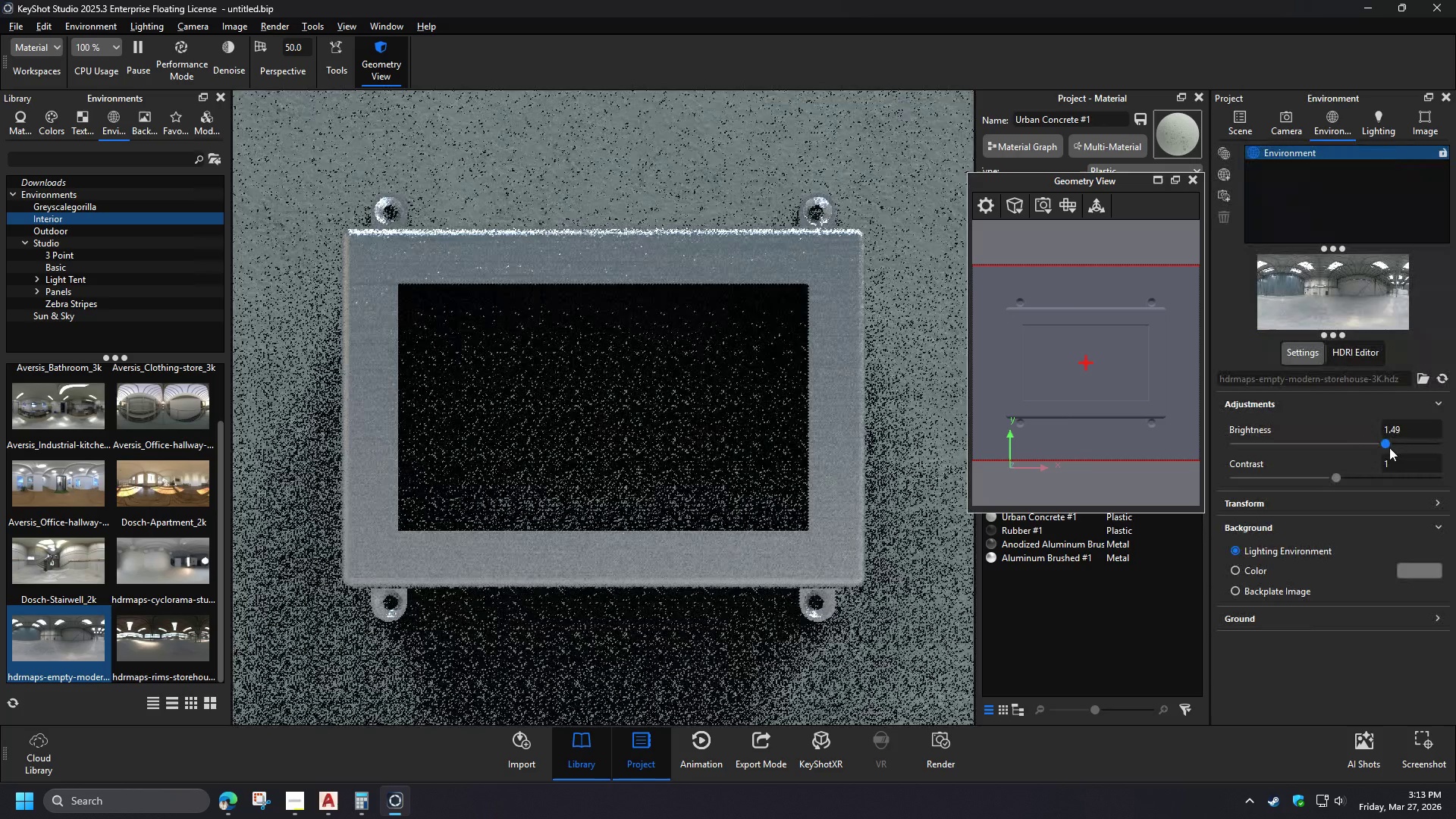 
left_click_drag(start_coordinate=[1412, 425], to_coordinate=[1354, 428])
 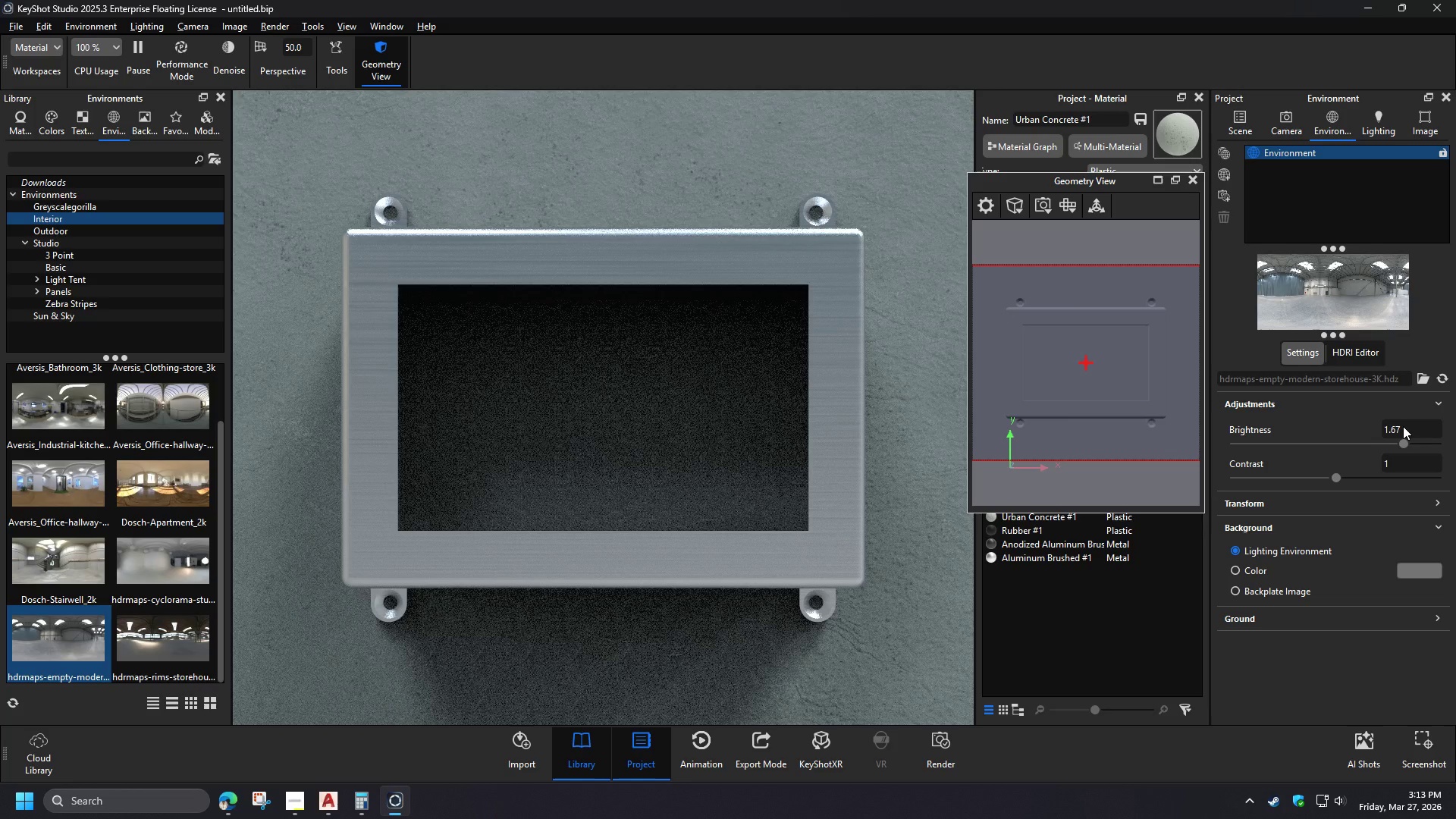 
key(Numpad2)
 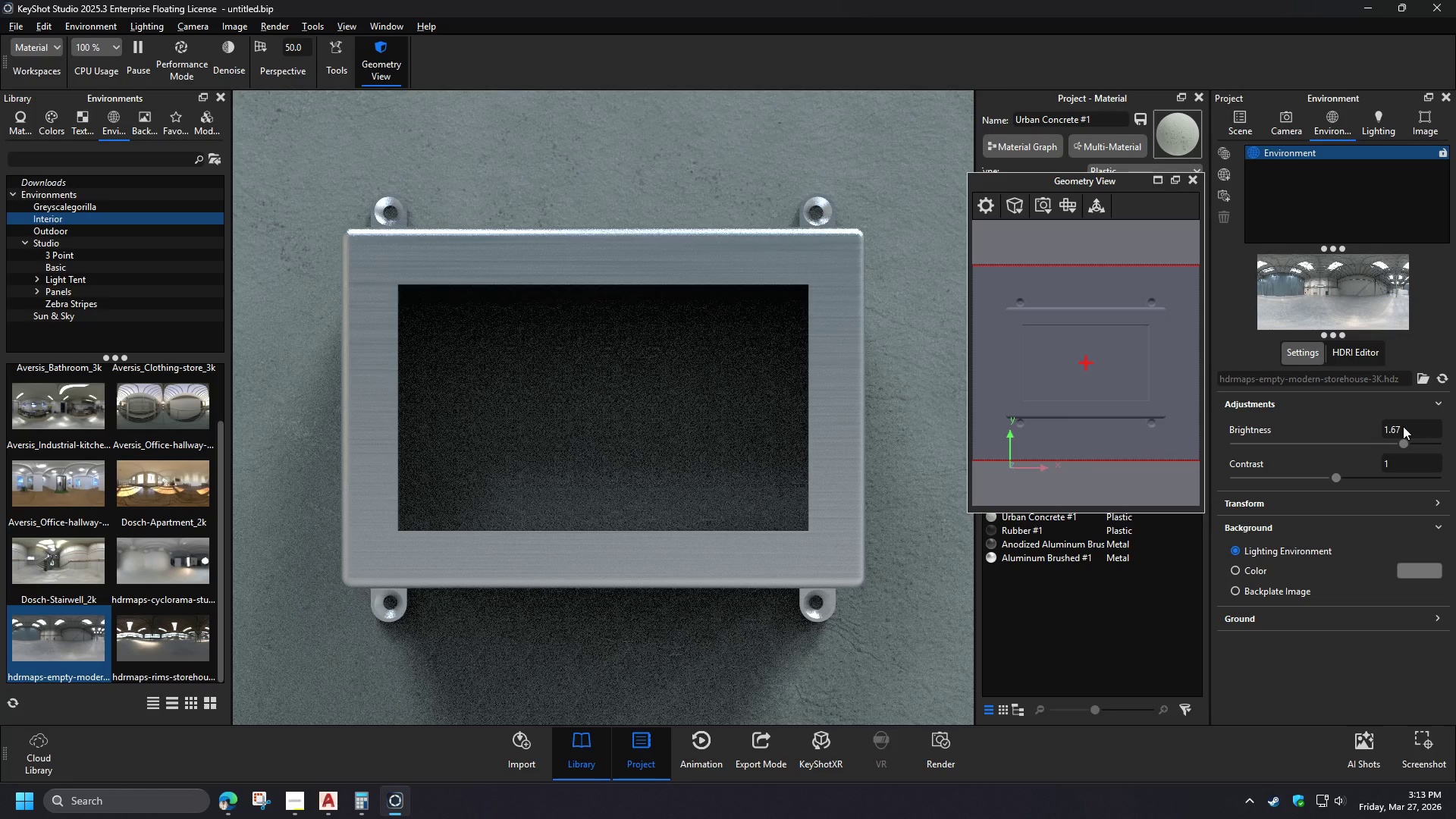 
left_click([1405, 463])
 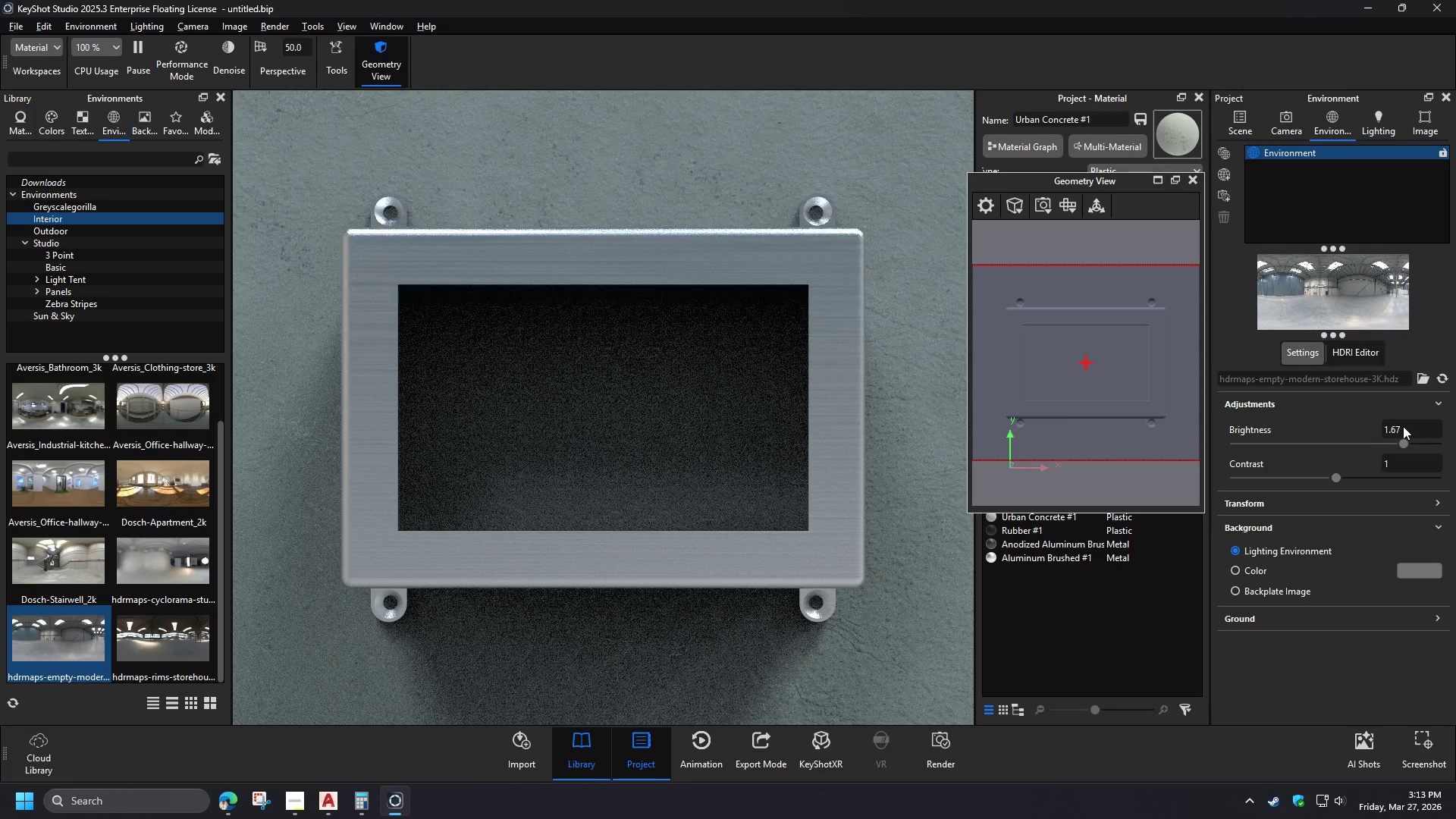 
left_click_drag(start_coordinate=[1406, 430], to_coordinate=[1341, 428])
 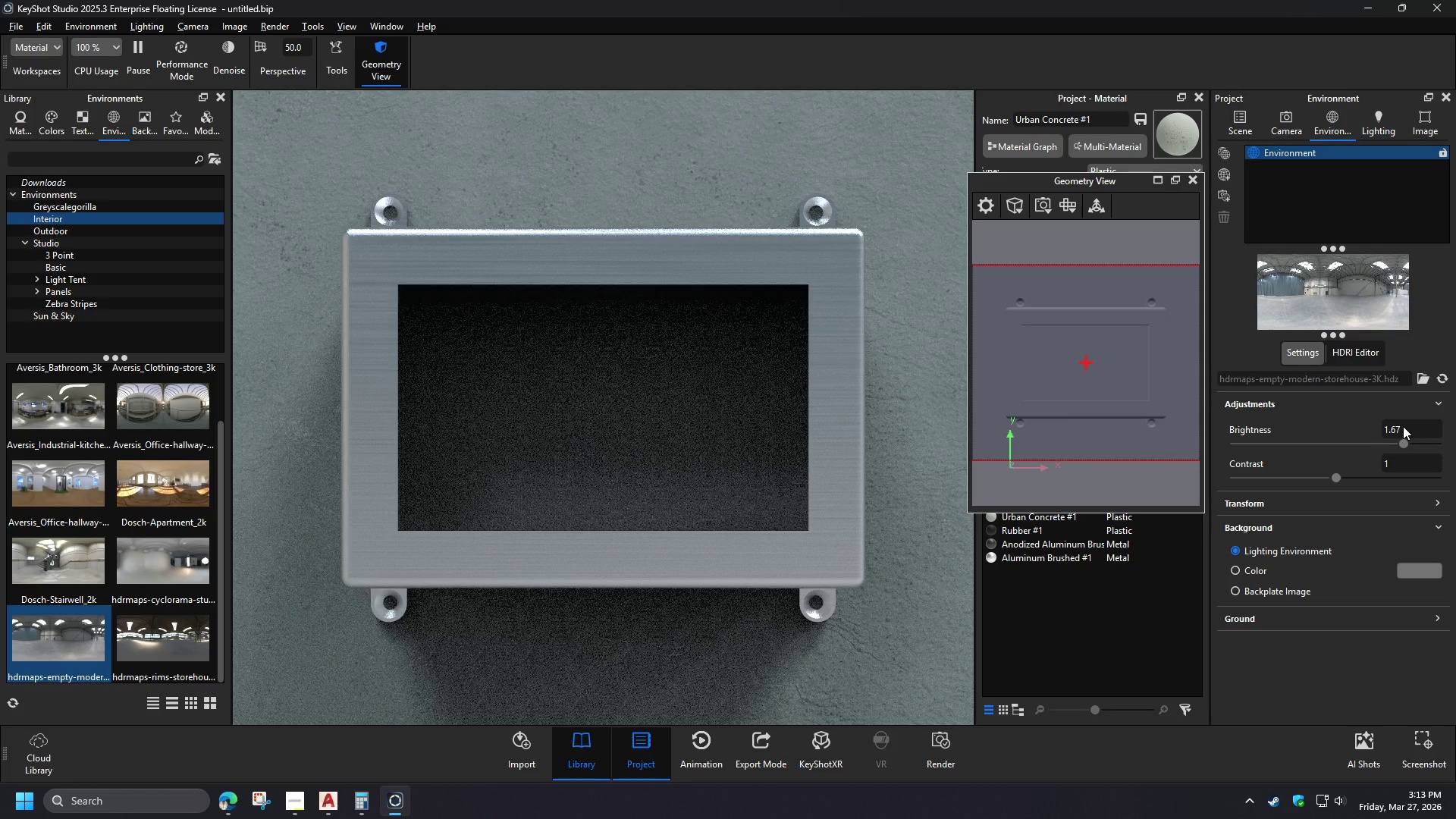 
key(Numpad1)
 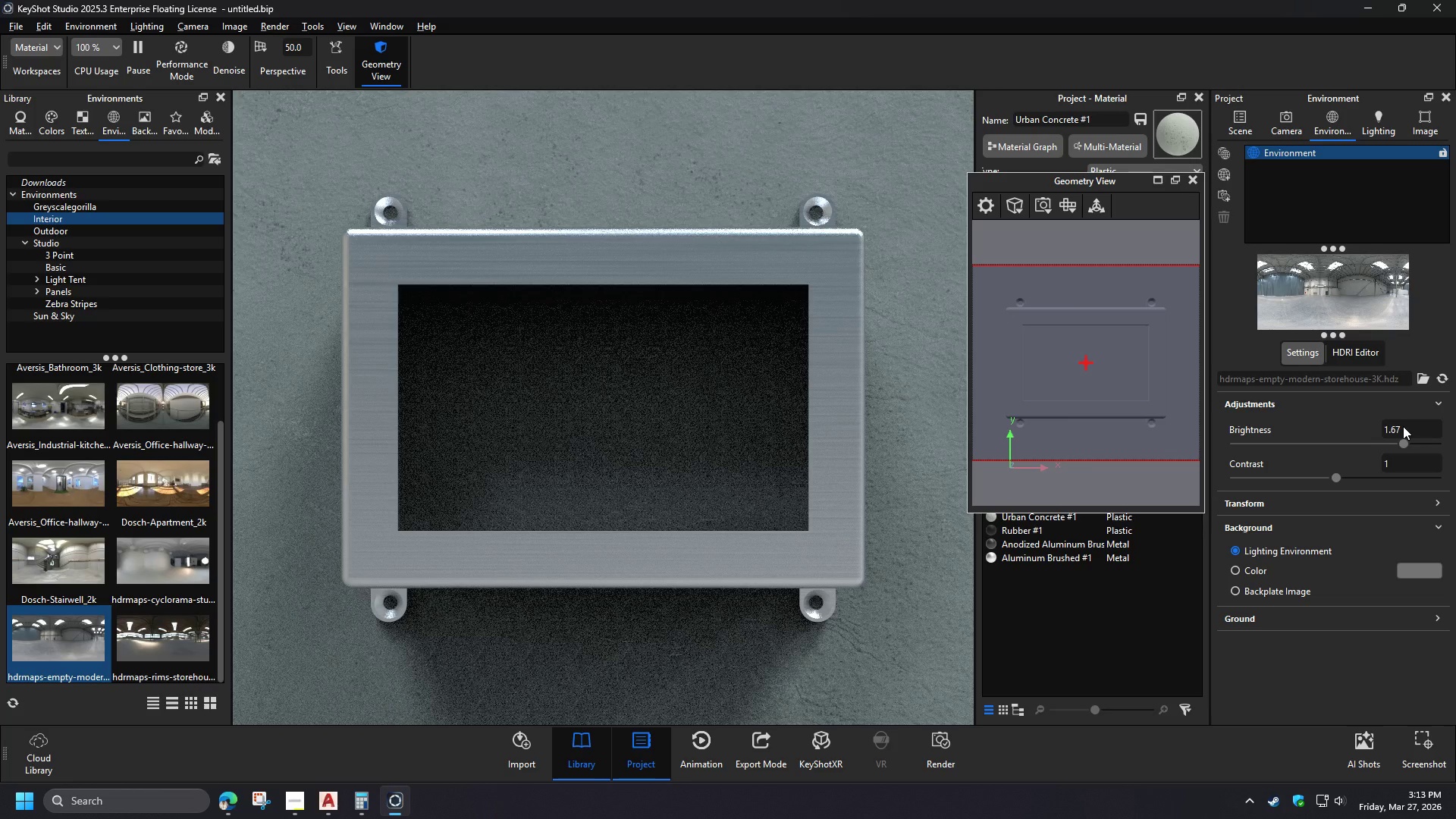 
key(NumpadDecimal)
 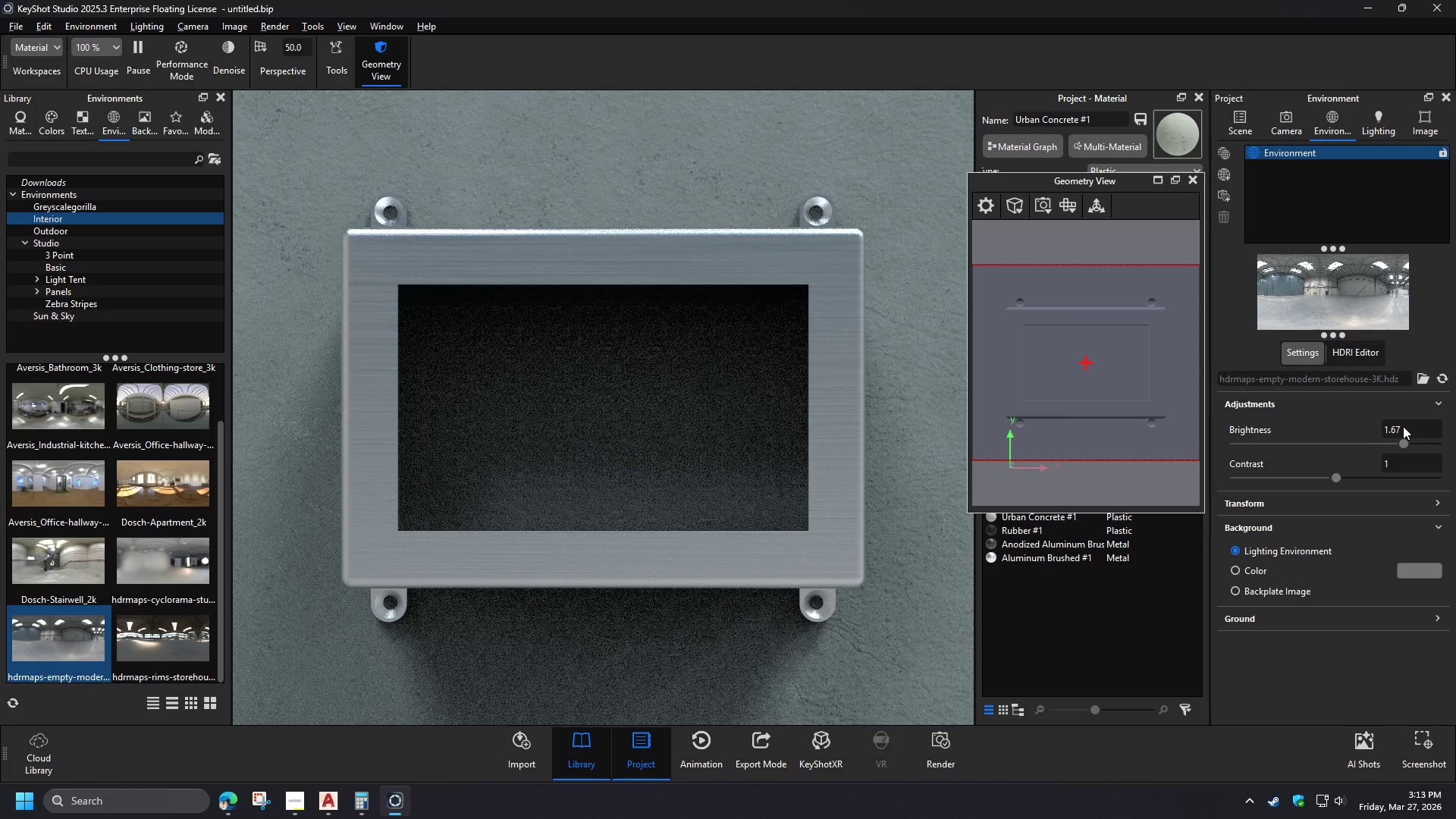 
key(Numpad5)
 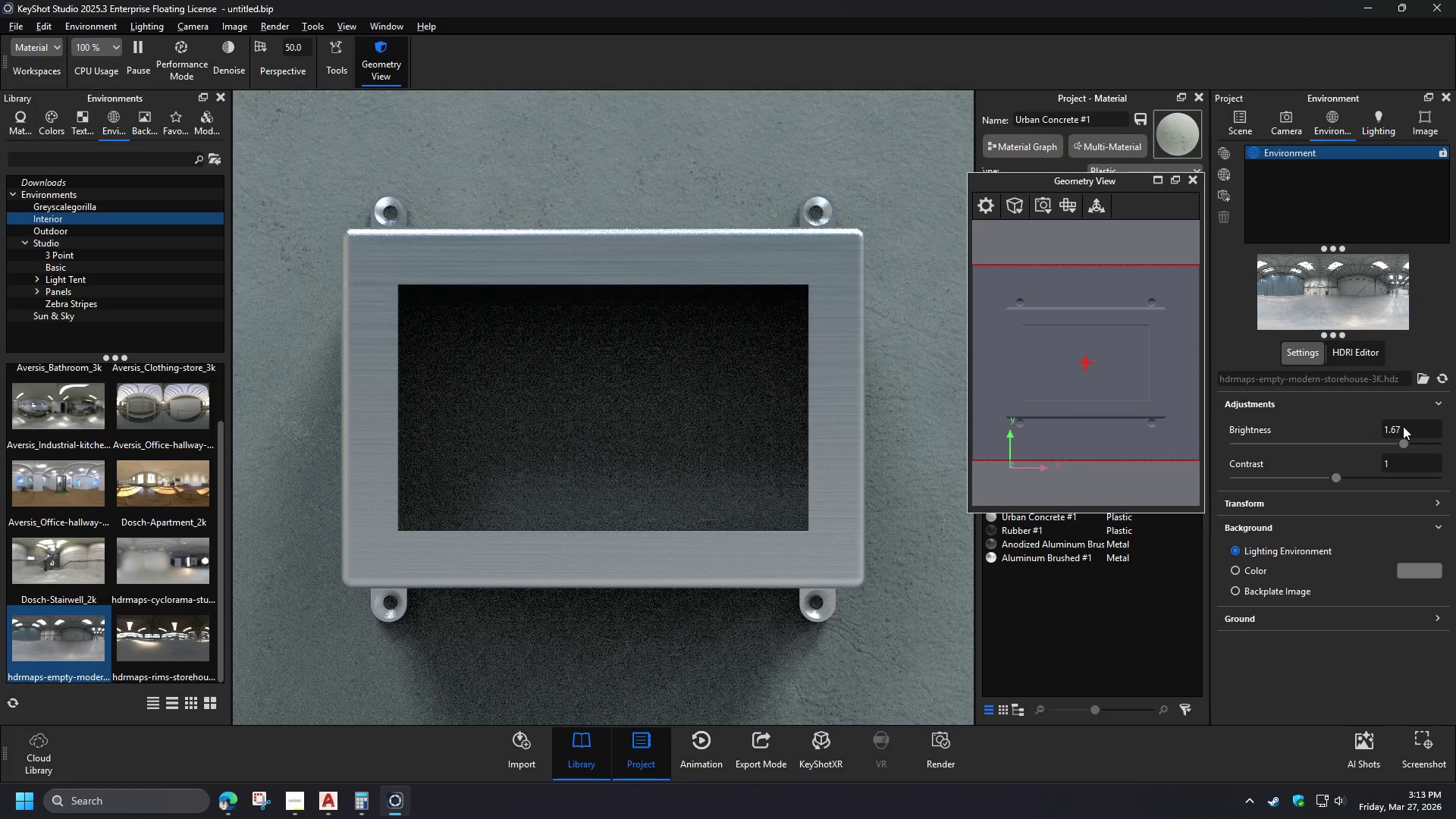 
left_click([1409, 466])
 